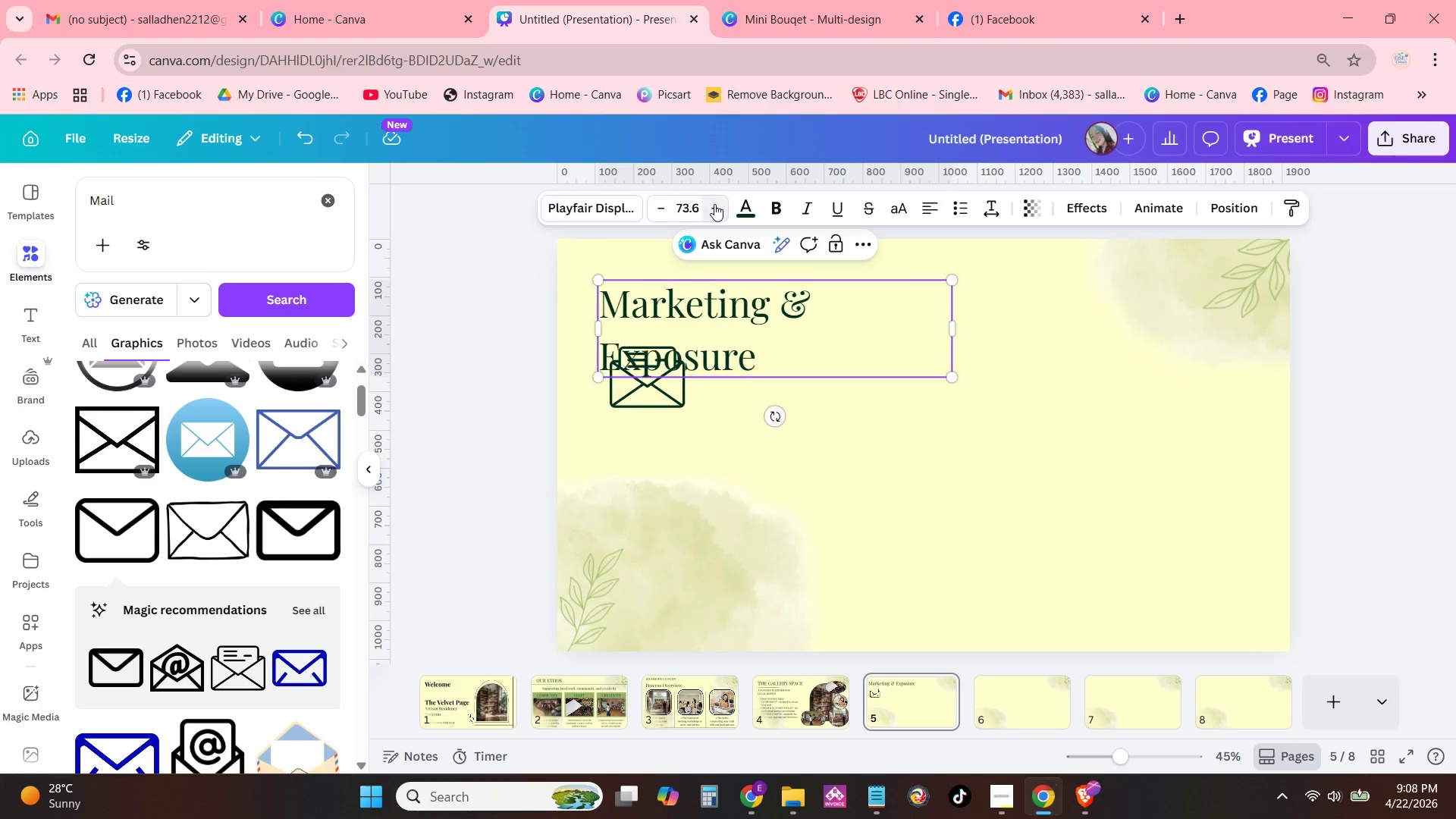 
triple_click([714, 204])
 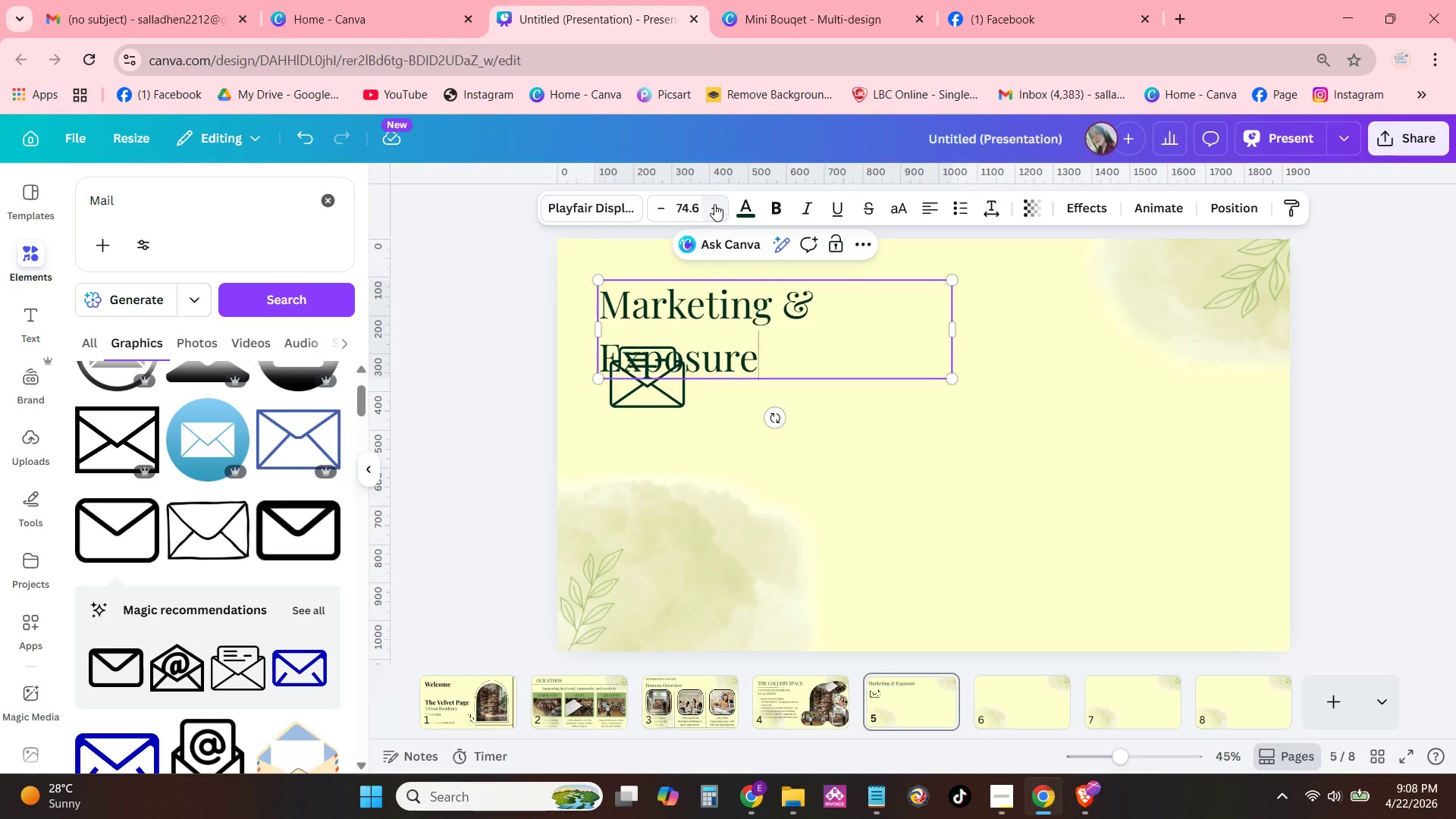 
triple_click([714, 204])
 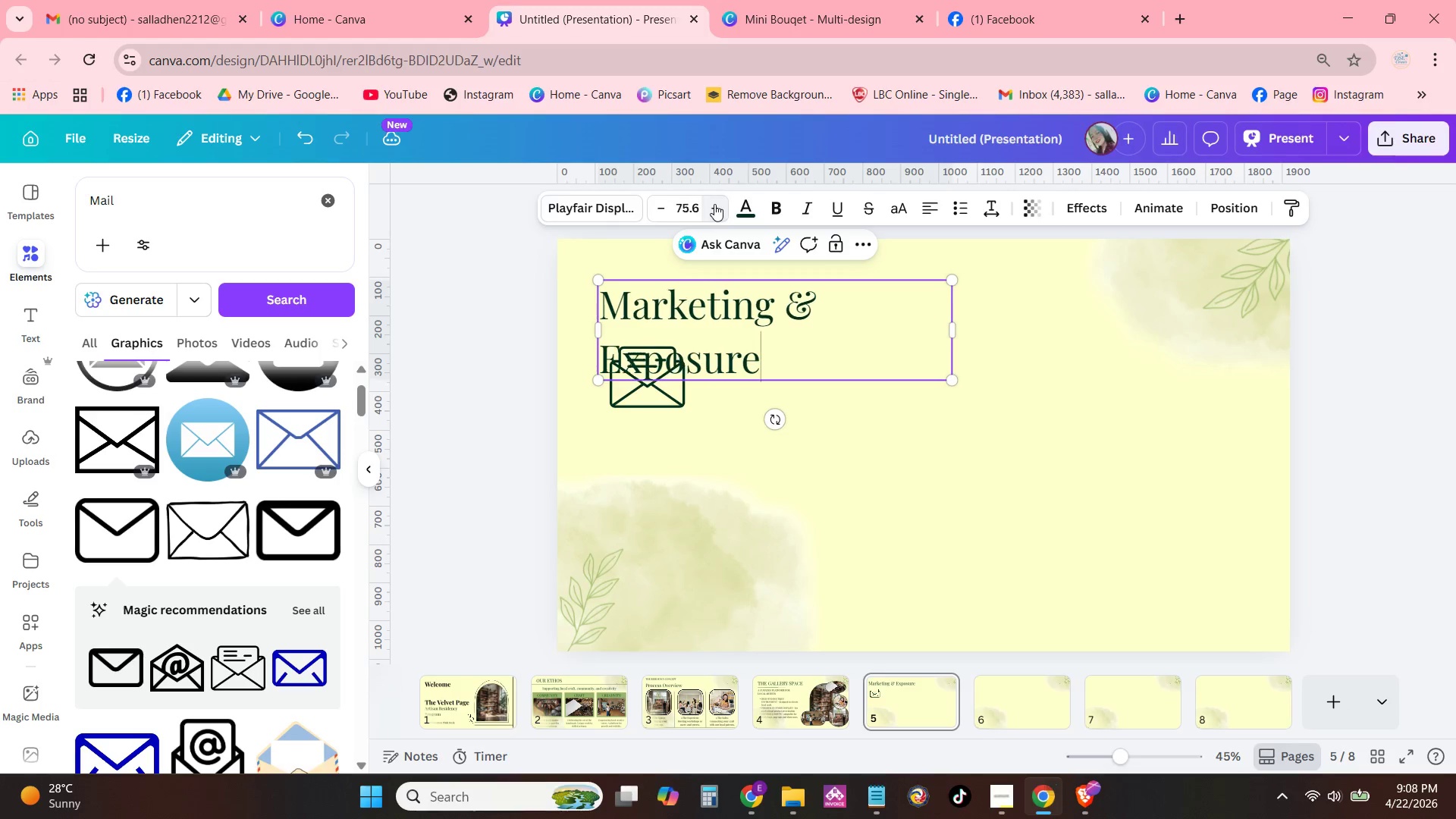 
triple_click([714, 204])
 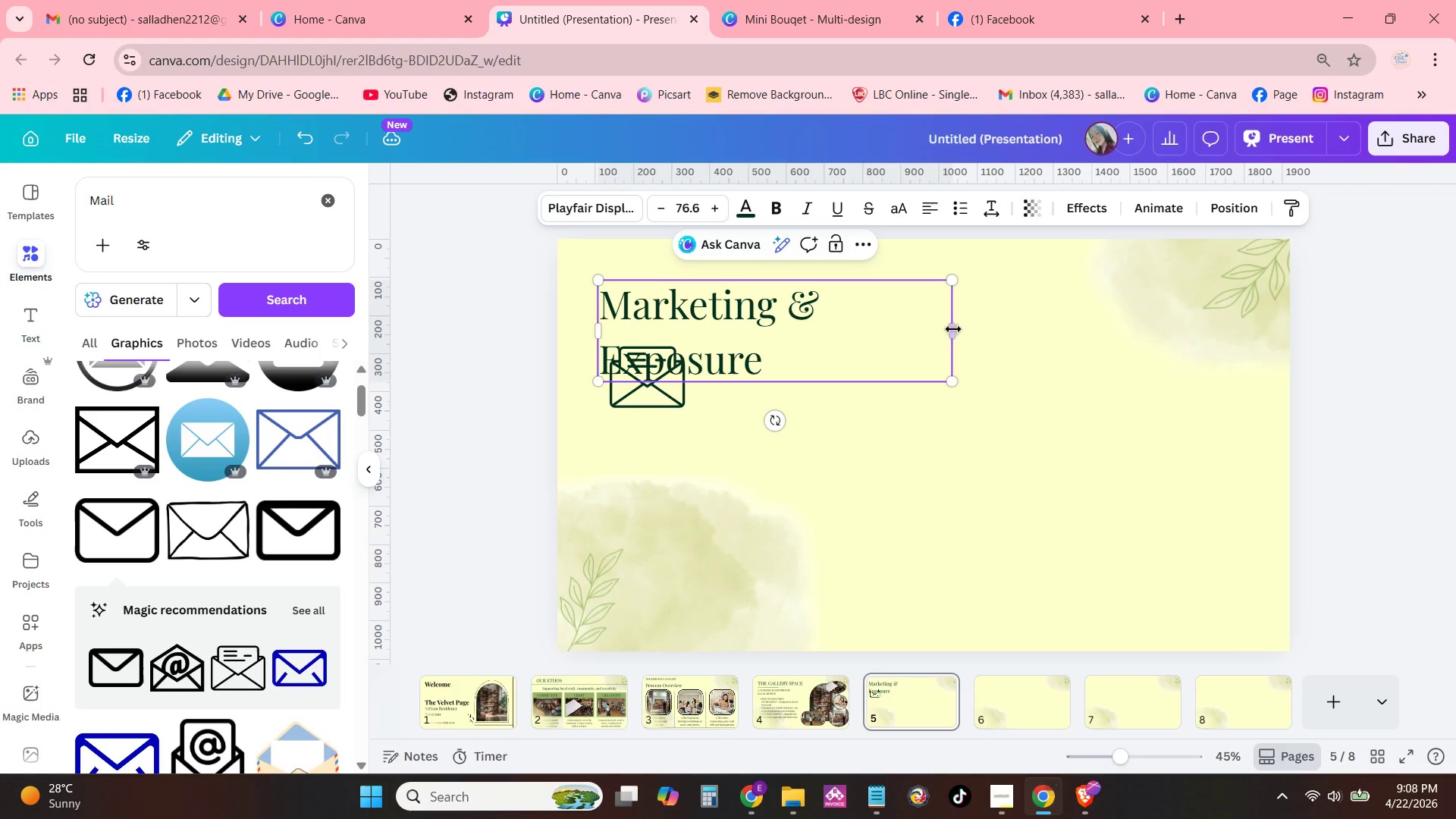 
left_click_drag(start_coordinate=[951, 331], to_coordinate=[956, 331])
 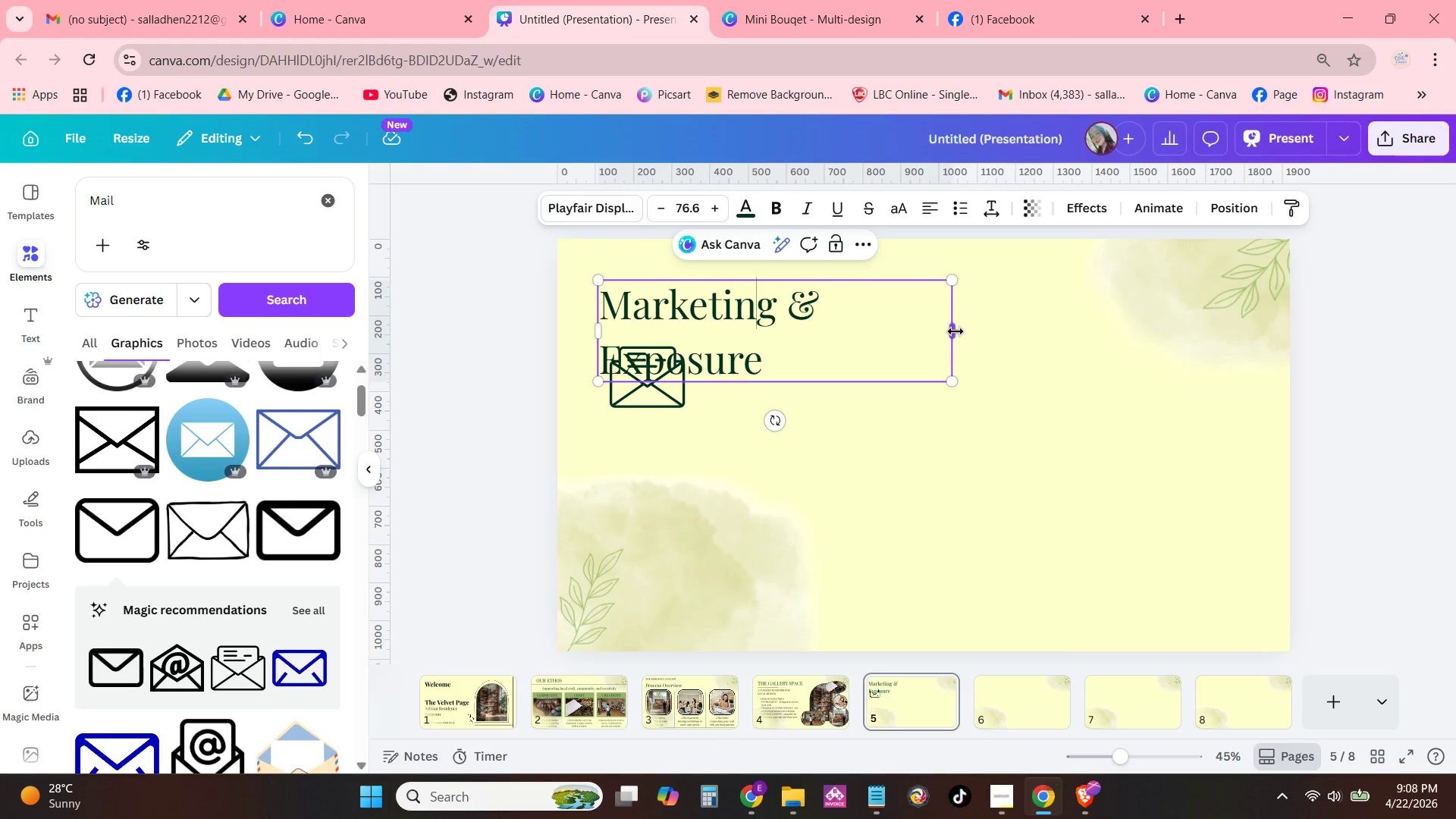 
left_click_drag(start_coordinate=[956, 331], to_coordinate=[1032, 331])
 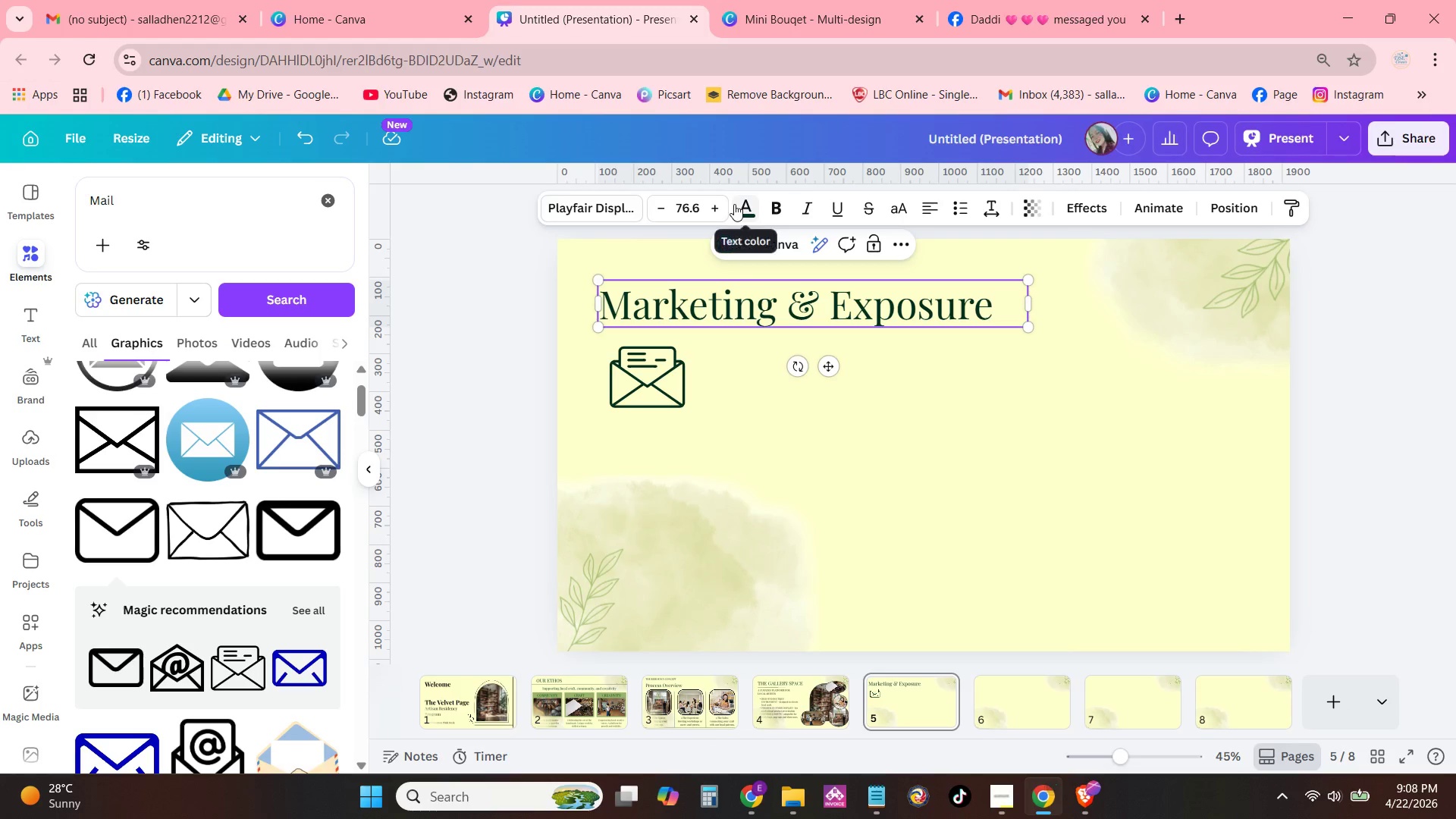 
double_click([723, 207])
 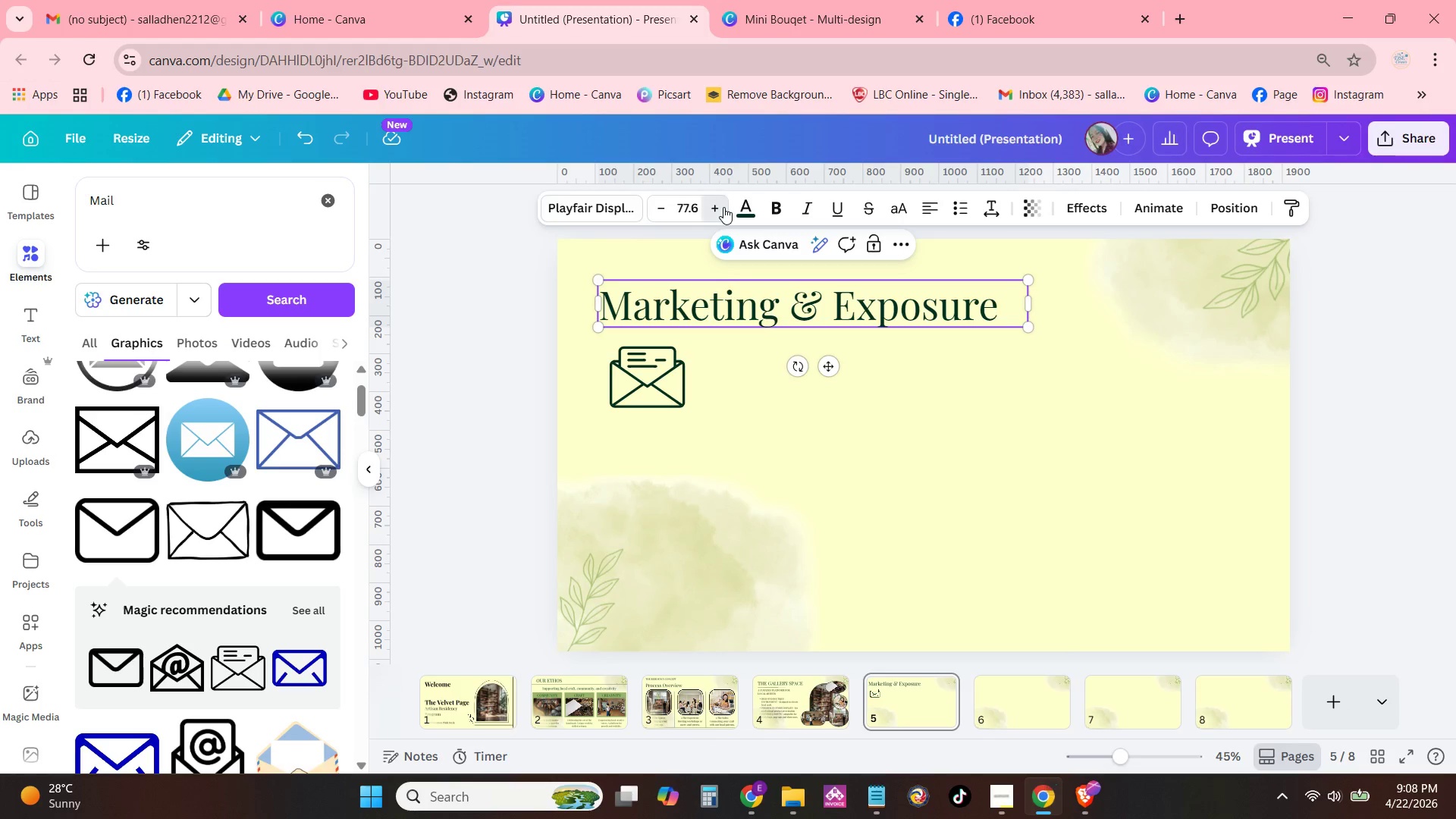 
triple_click([723, 207])
 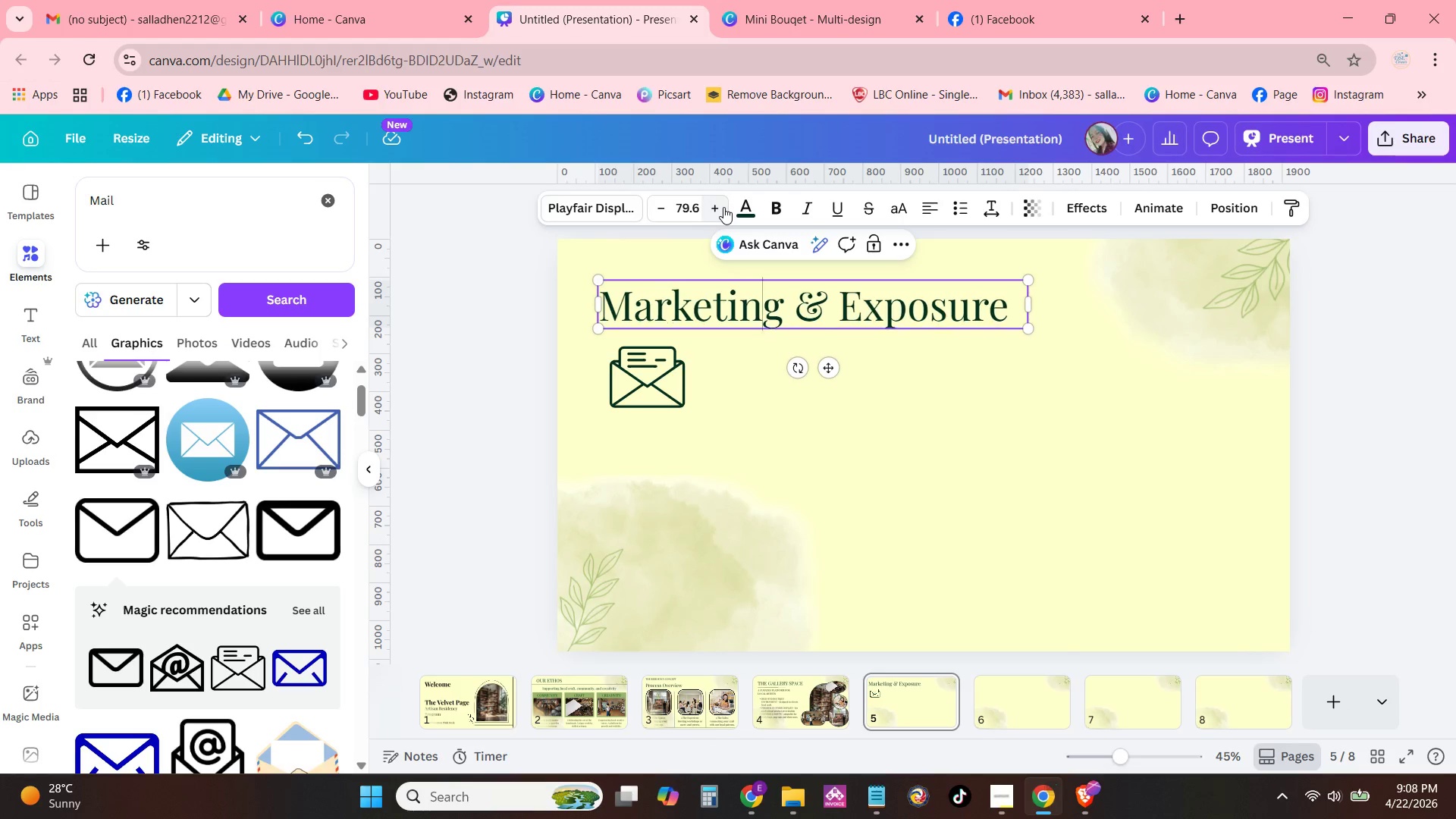 
triple_click([723, 207])
 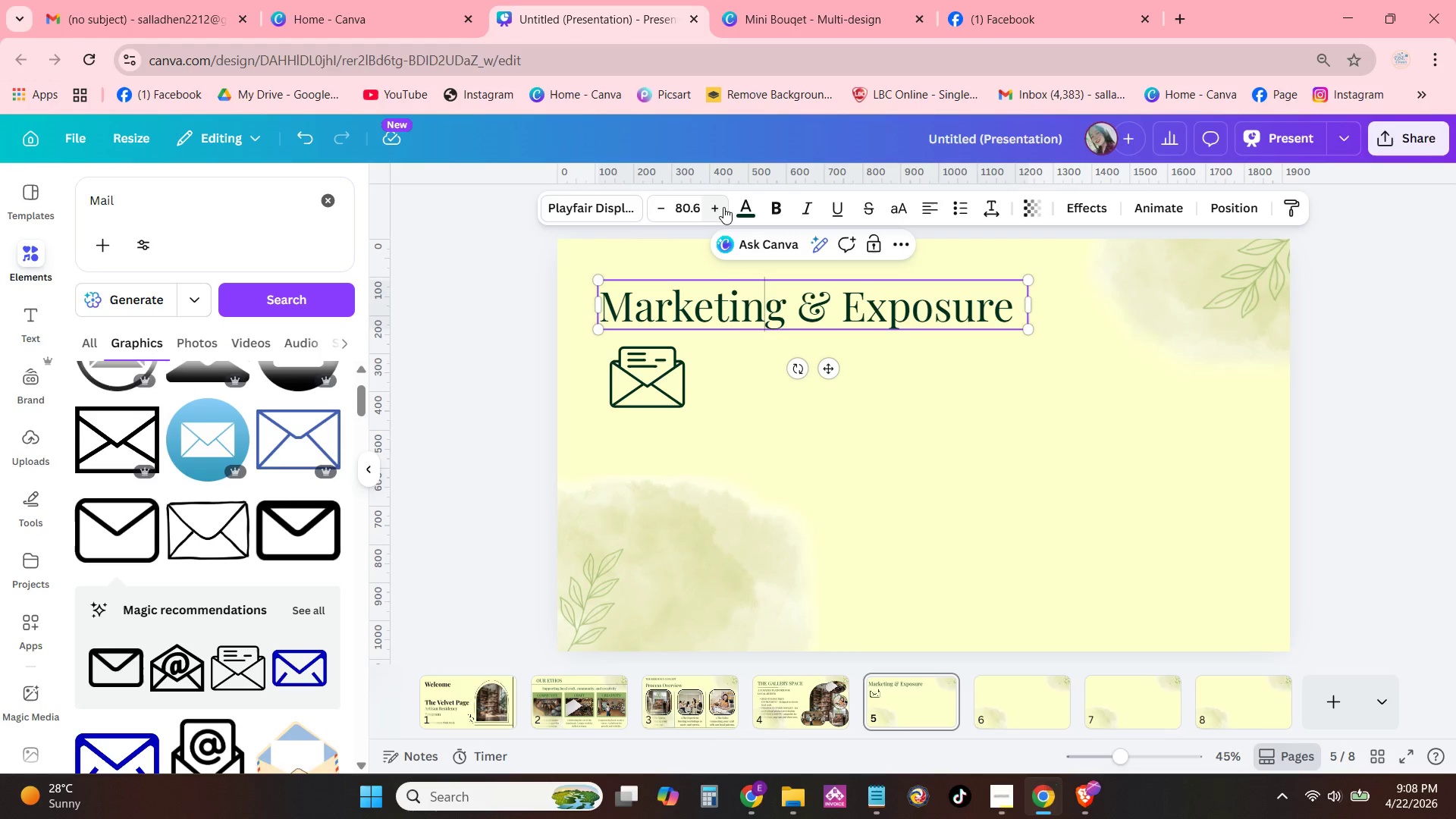 
triple_click([723, 207])
 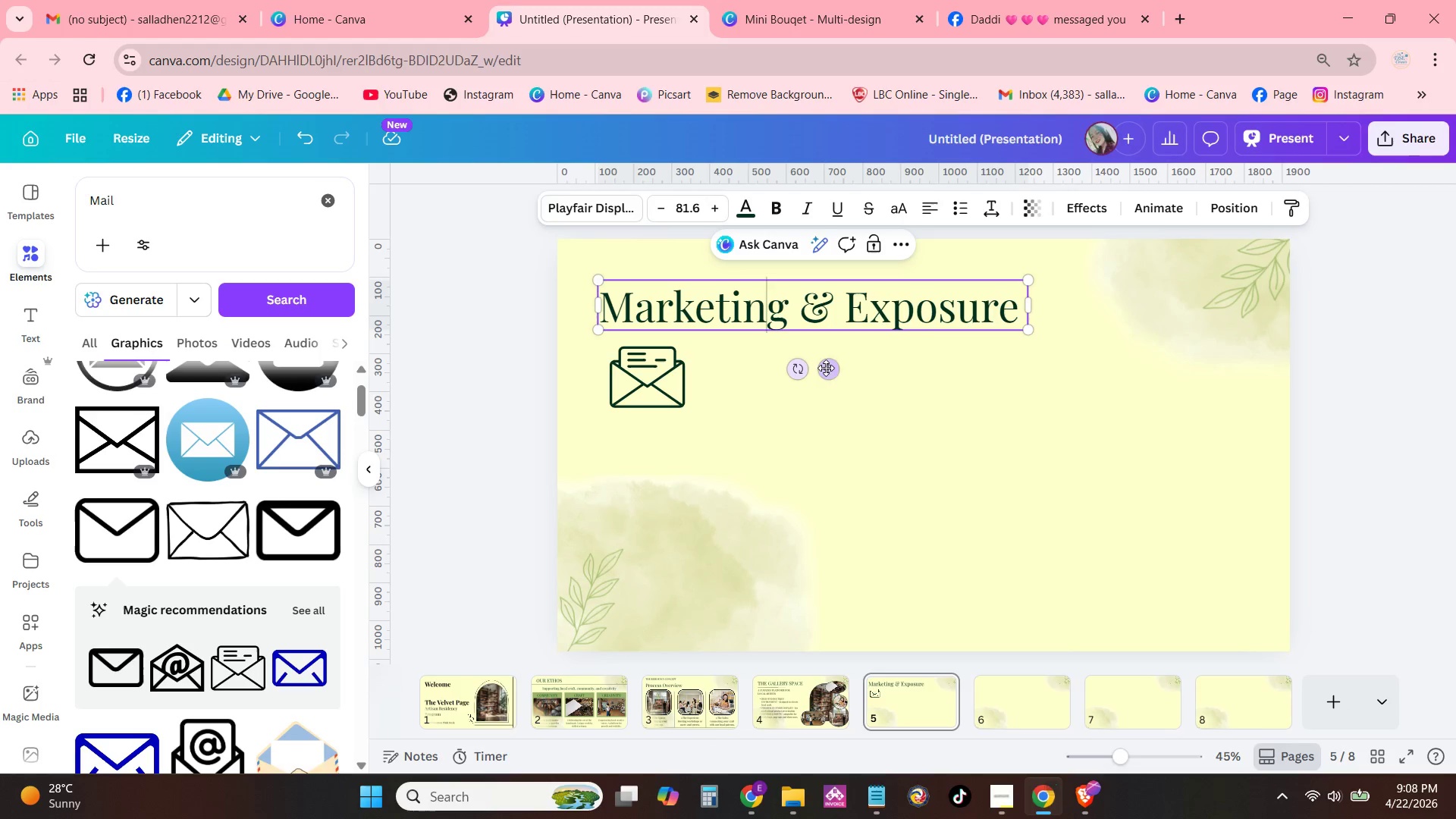 
left_click_drag(start_coordinate=[832, 373], to_coordinate=[944, 369])
 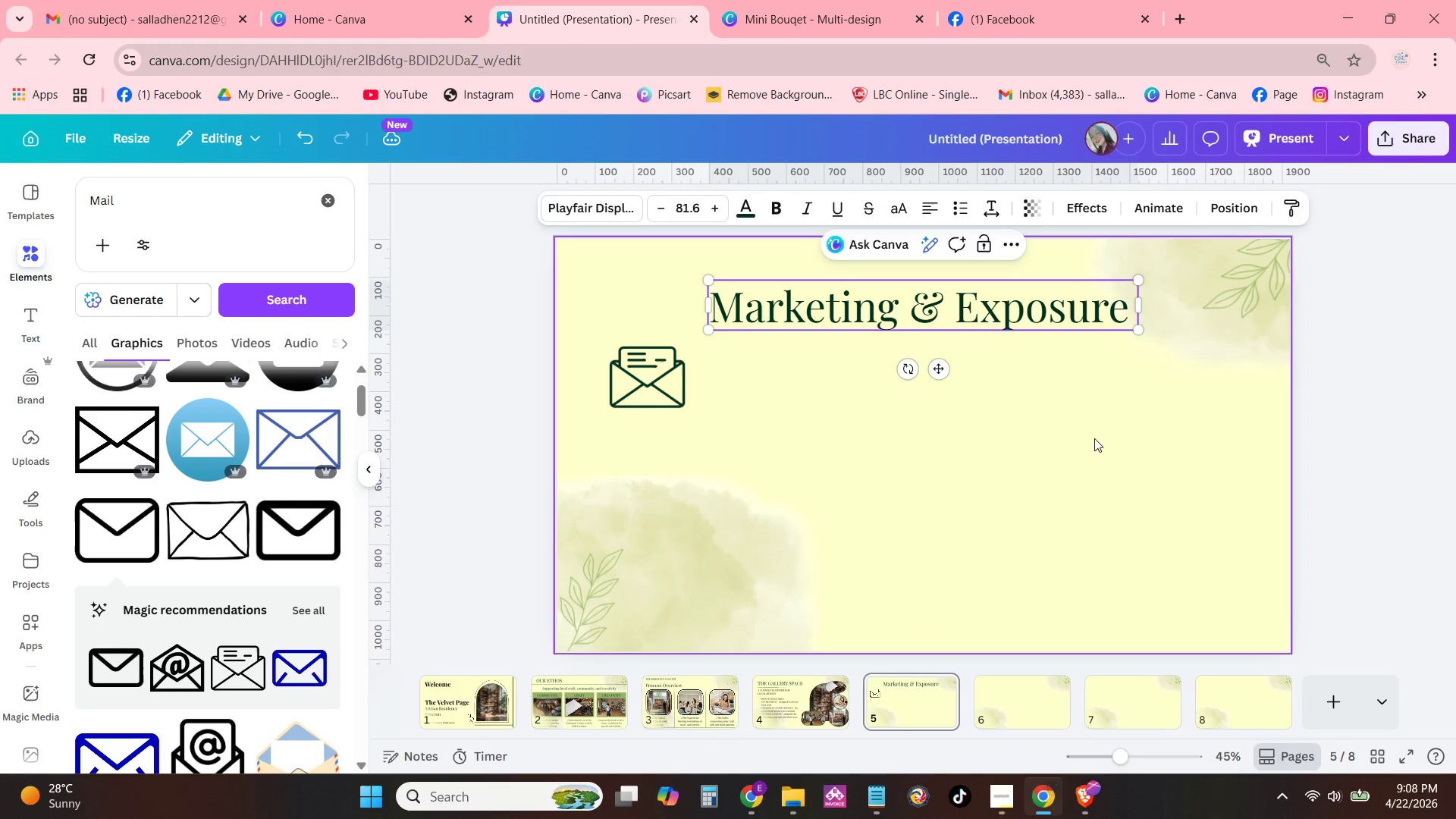 
left_click([1094, 438])
 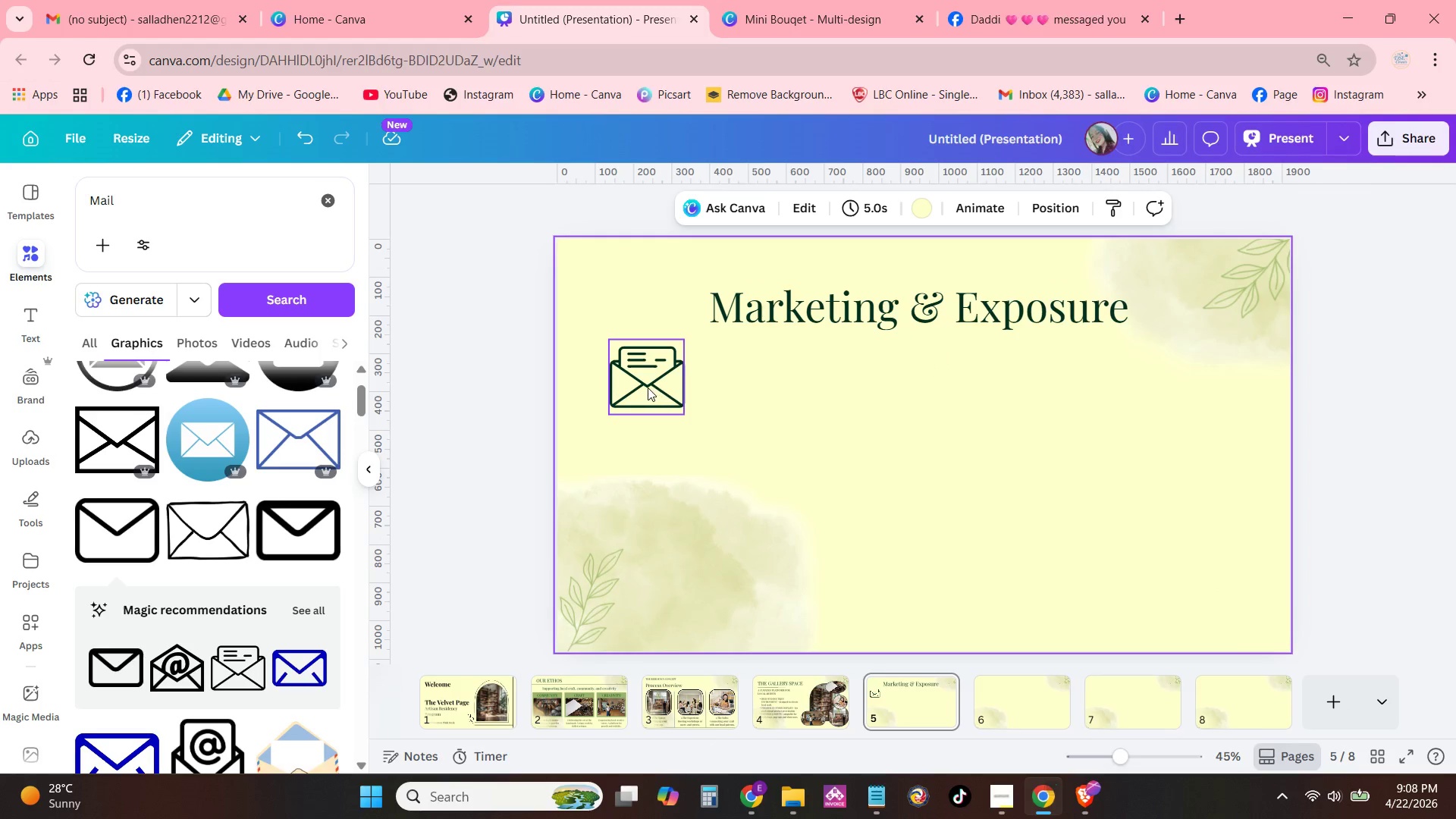 
left_click([644, 383])
 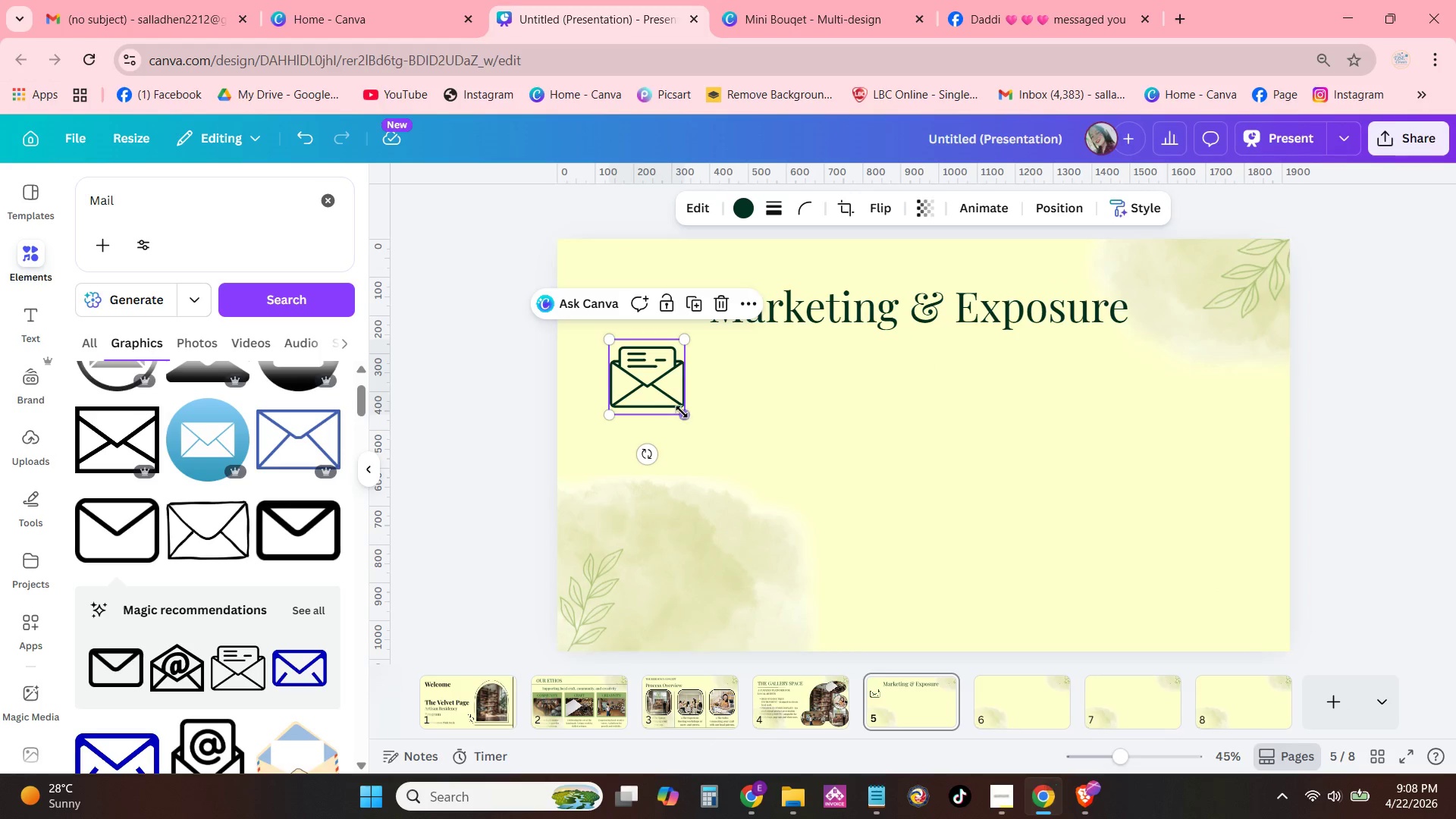 
left_click_drag(start_coordinate=[682, 412], to_coordinate=[660, 388])
 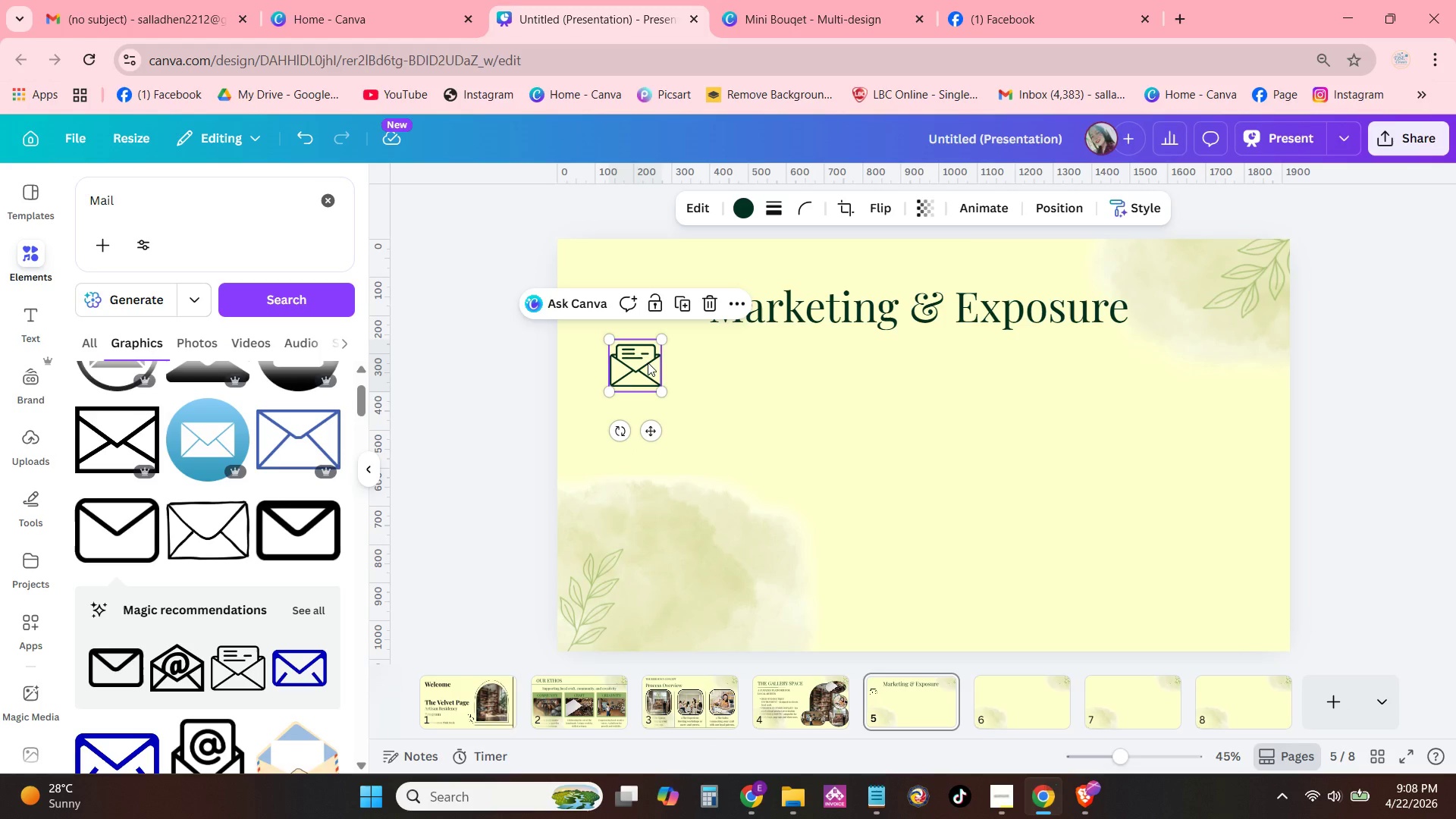 
left_click_drag(start_coordinate=[648, 362], to_coordinate=[668, 373])
 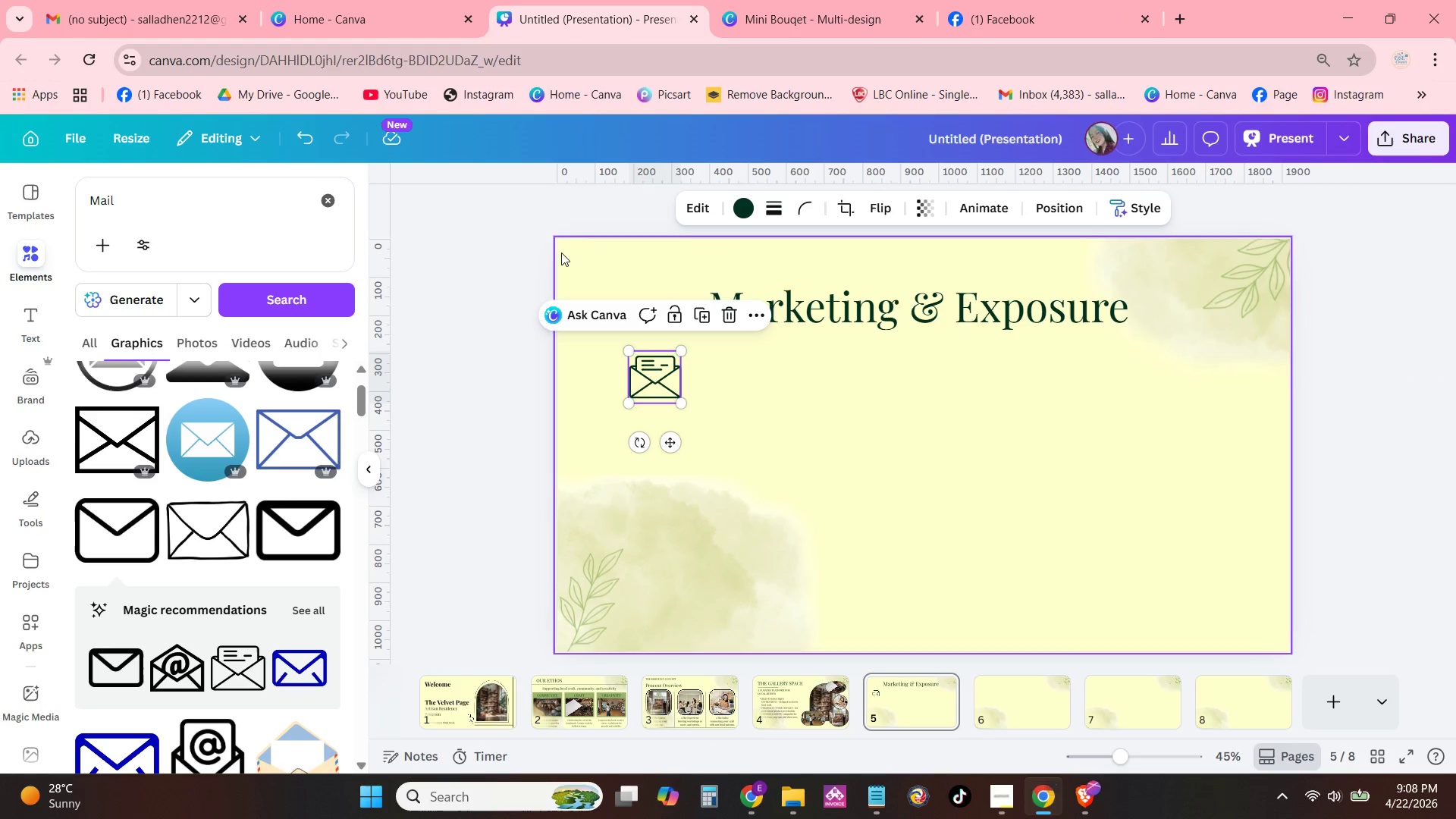 
double_click([190, 202])
 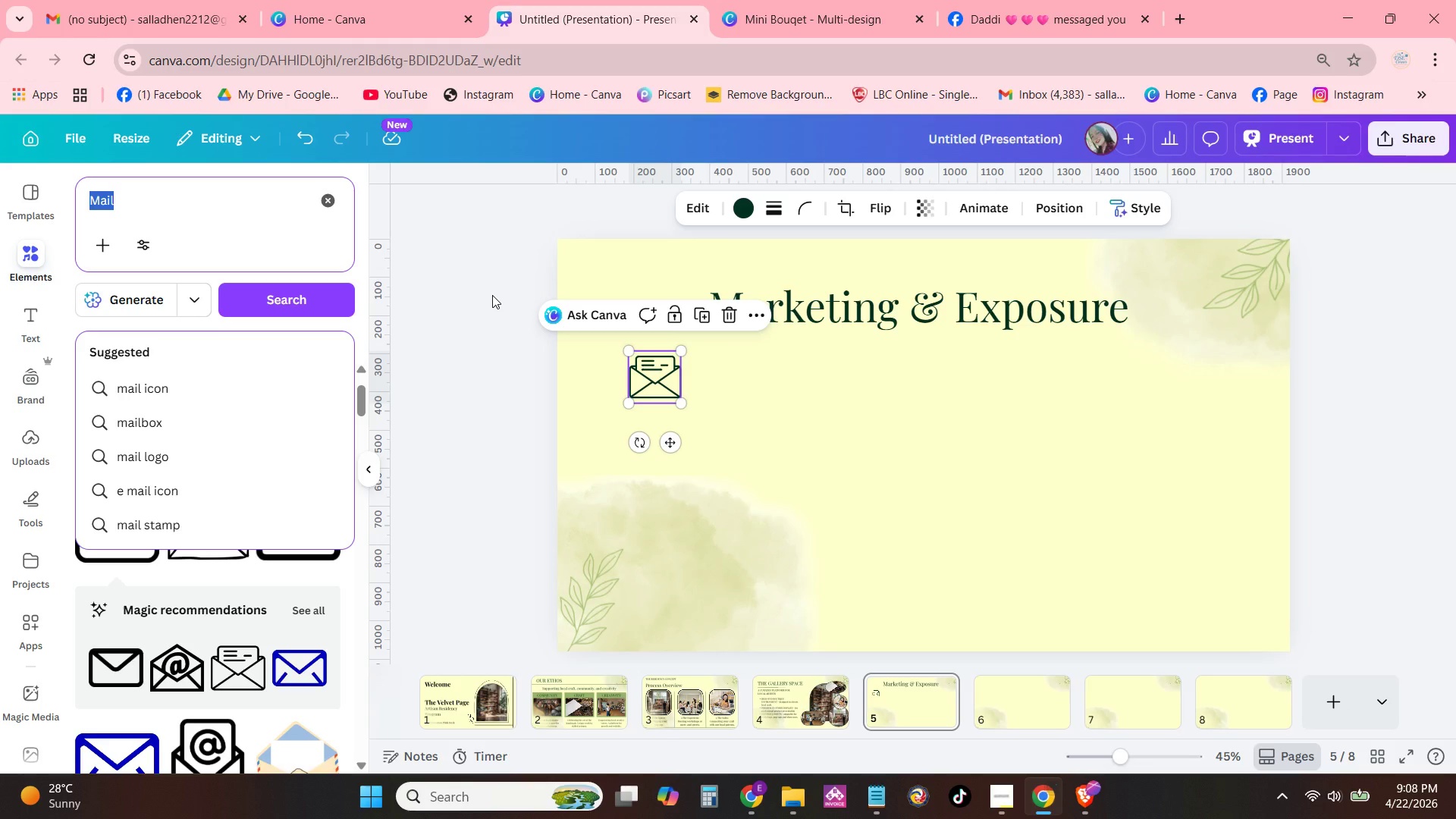 
type(sociak )
key(Backspace)
key(Backspace)
type(l meia)
 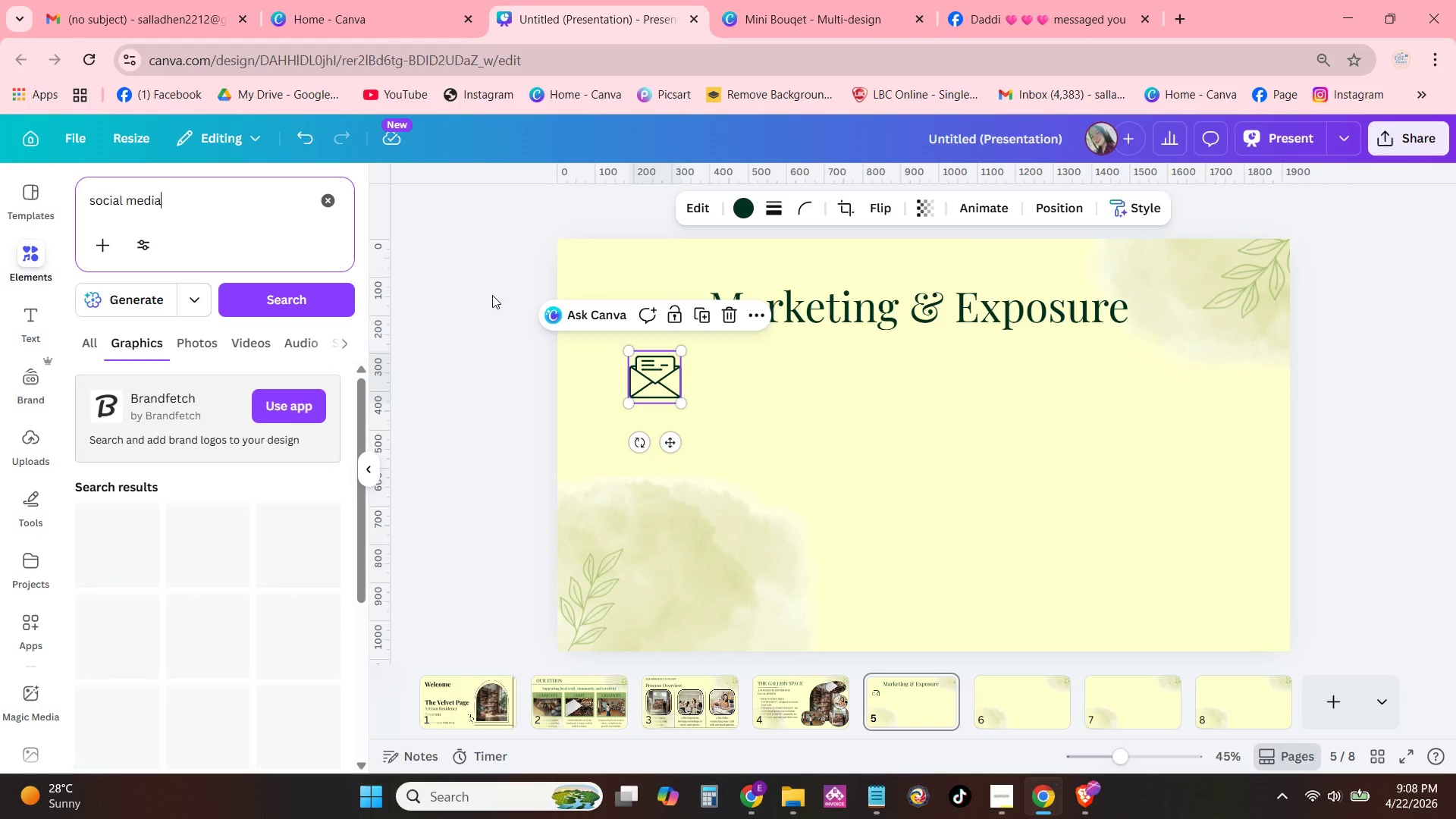 
key(Enter)
 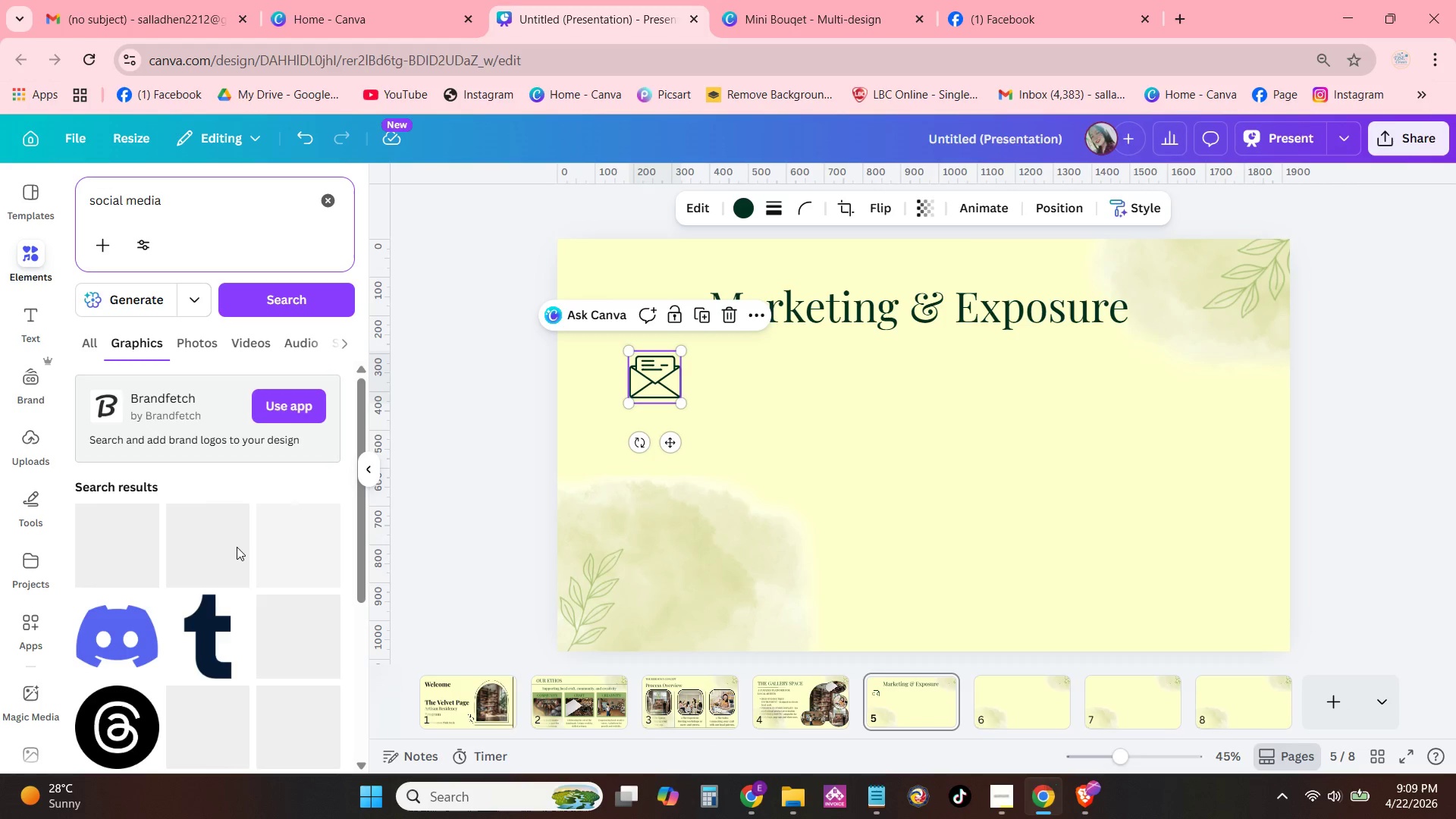 
scroll: coordinate [237, 546], scroll_direction: down, amount: 6.0
 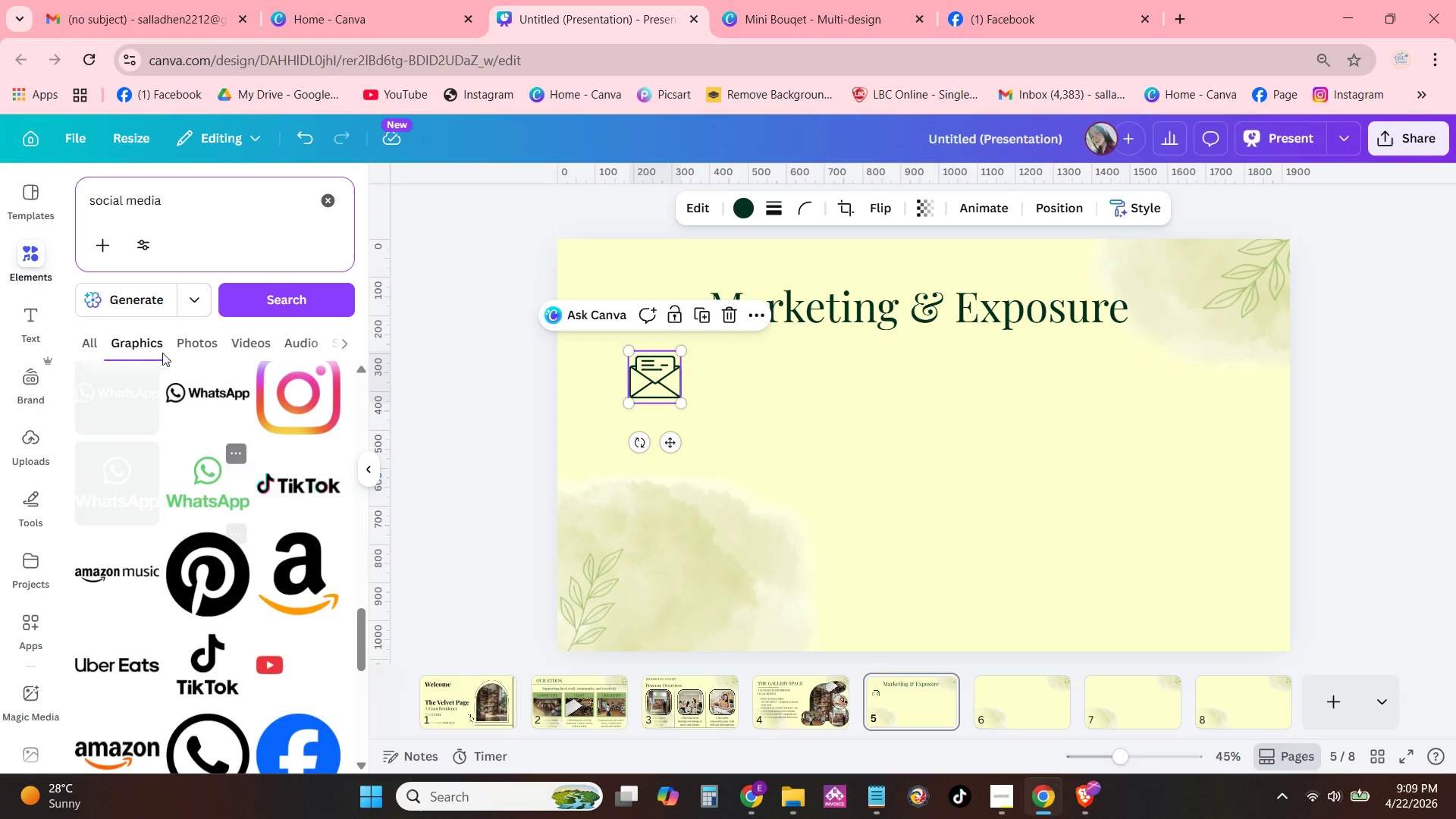 
left_click_drag(start_coordinate=[174, 200], to_coordinate=[0, 212])
 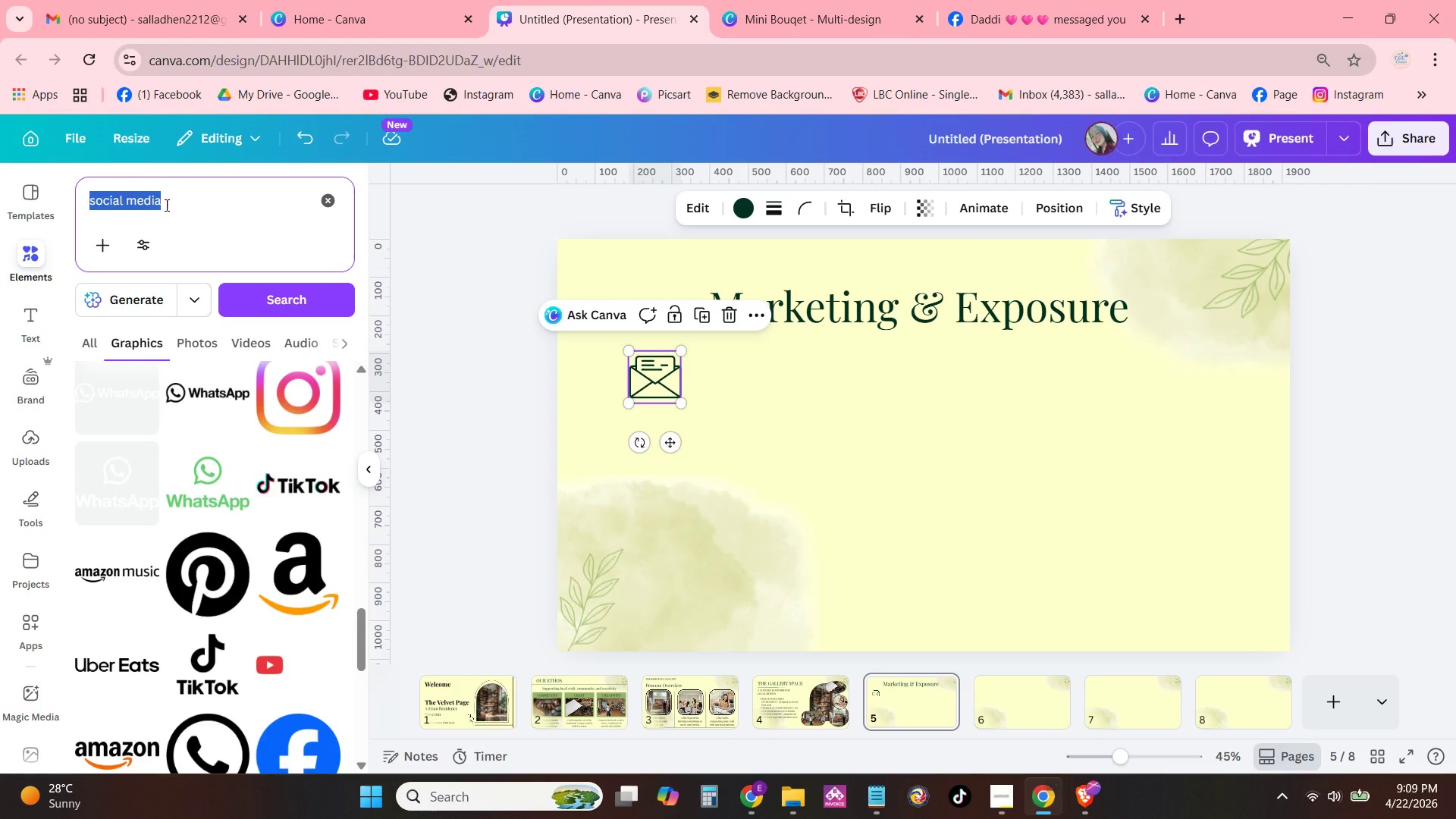 
left_click([165, 205])
 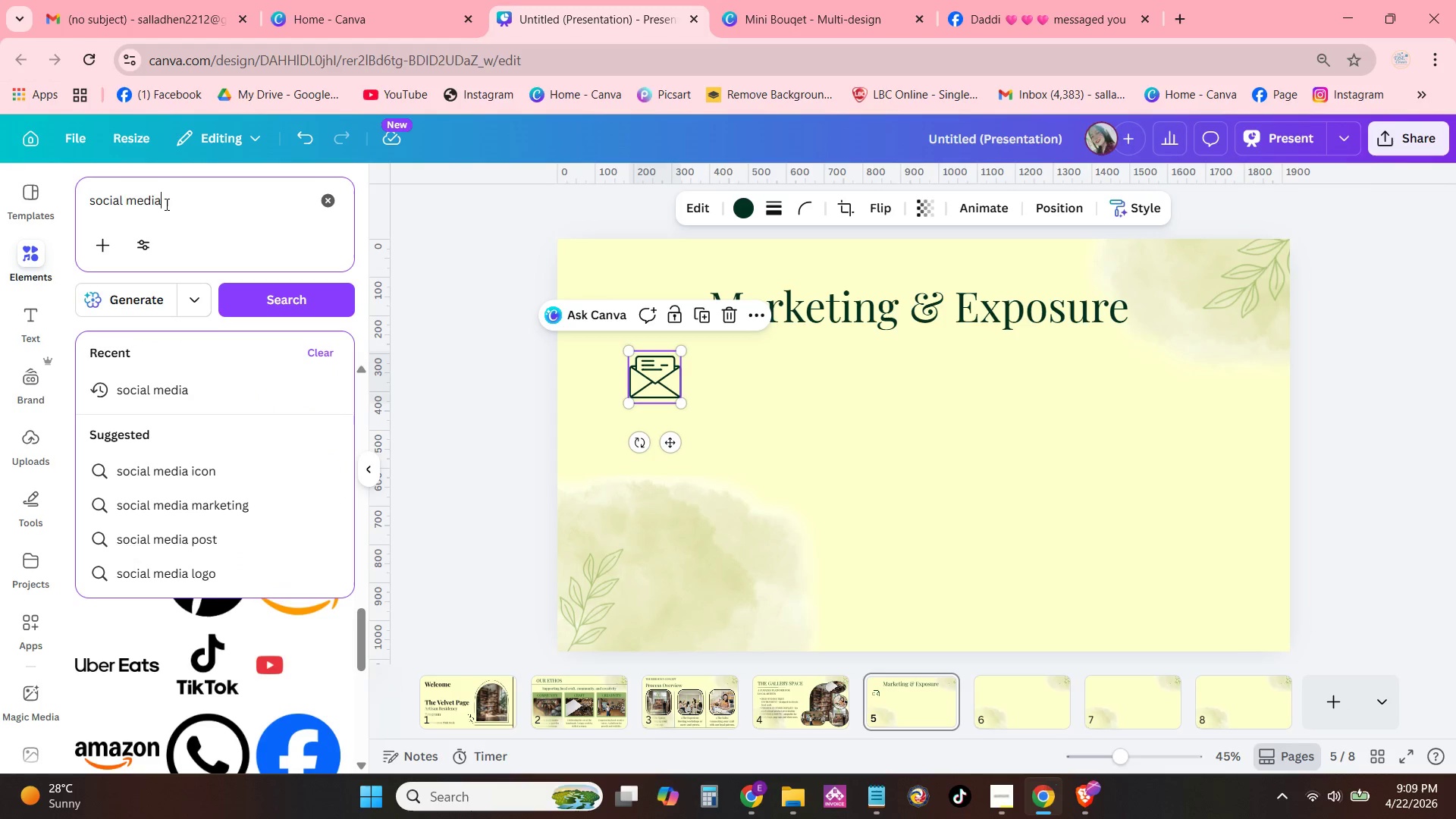 
left_click_drag(start_coordinate=[165, 204], to_coordinate=[8, 211])
 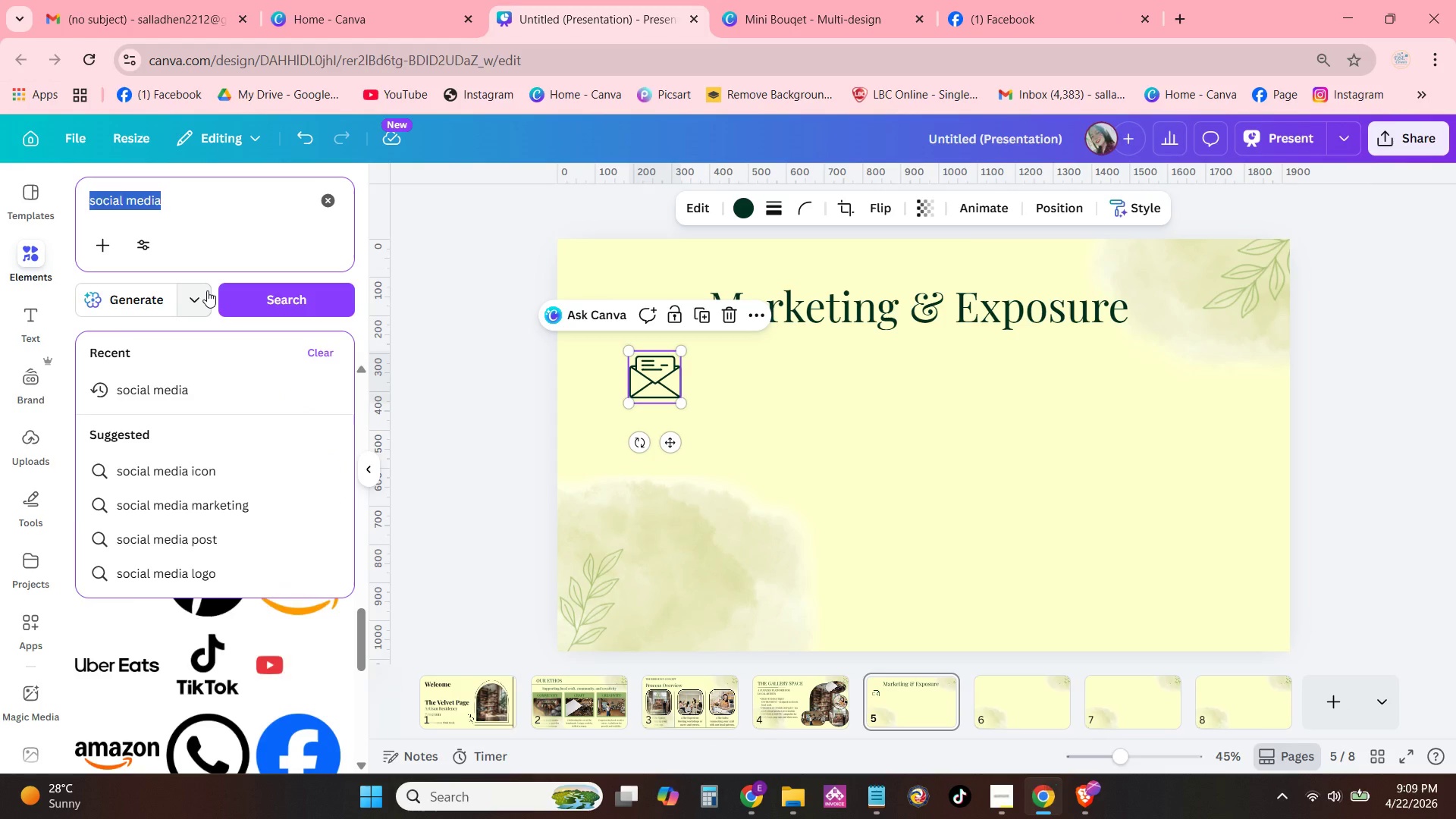 
type(phone)
 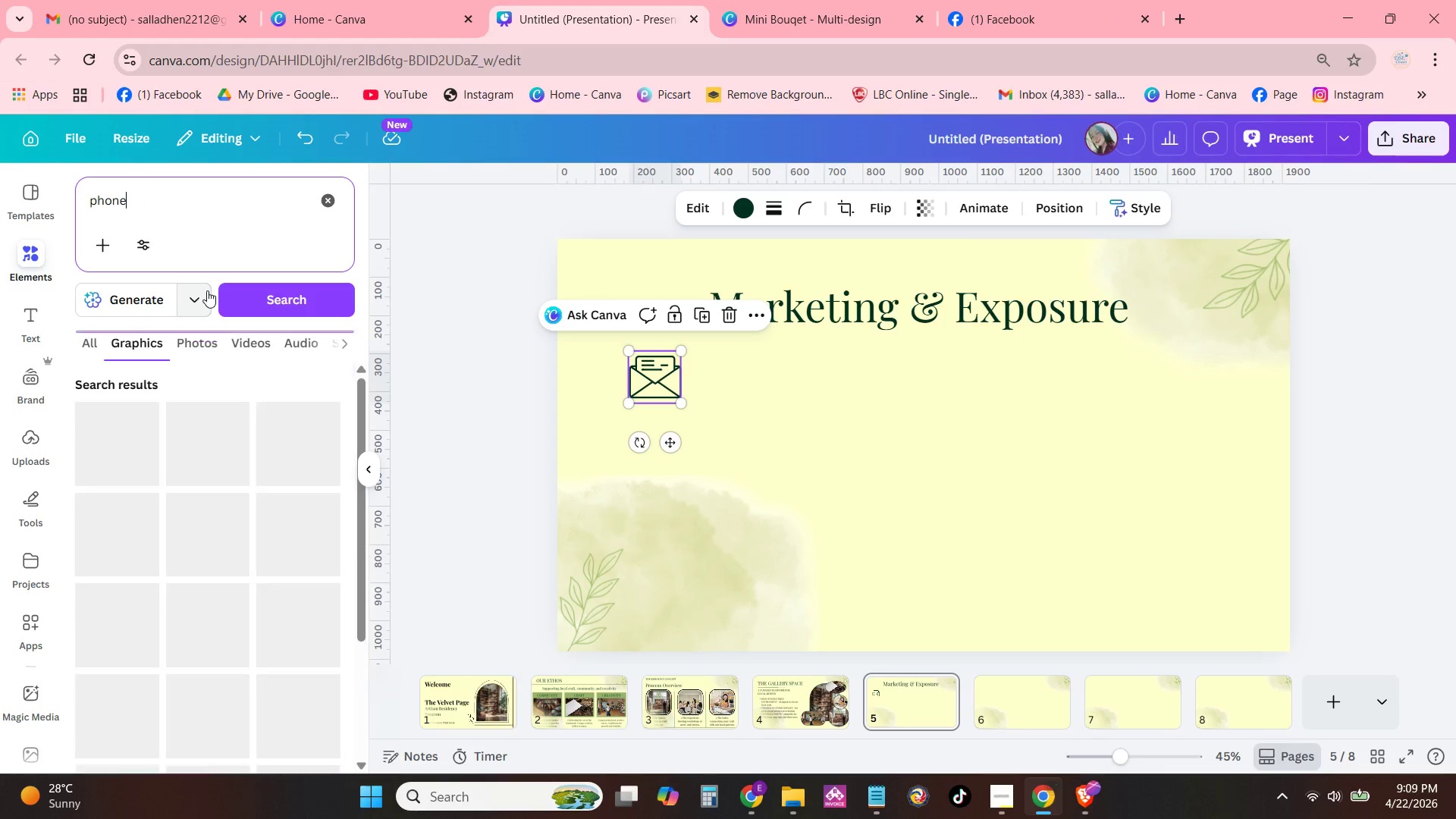 
key(Enter)
 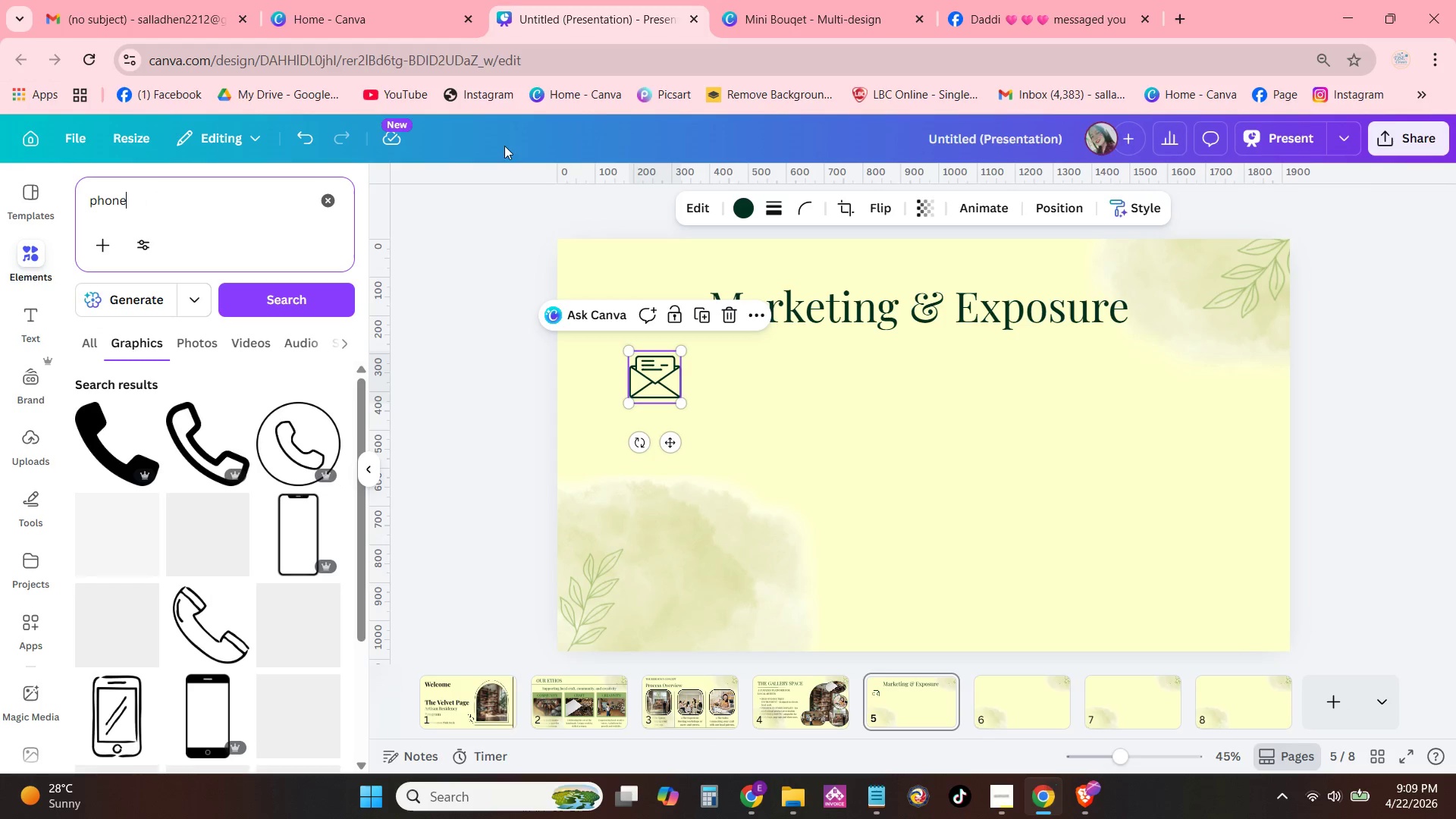 
scroll: coordinate [314, 556], scroll_direction: down, amount: 14.0
 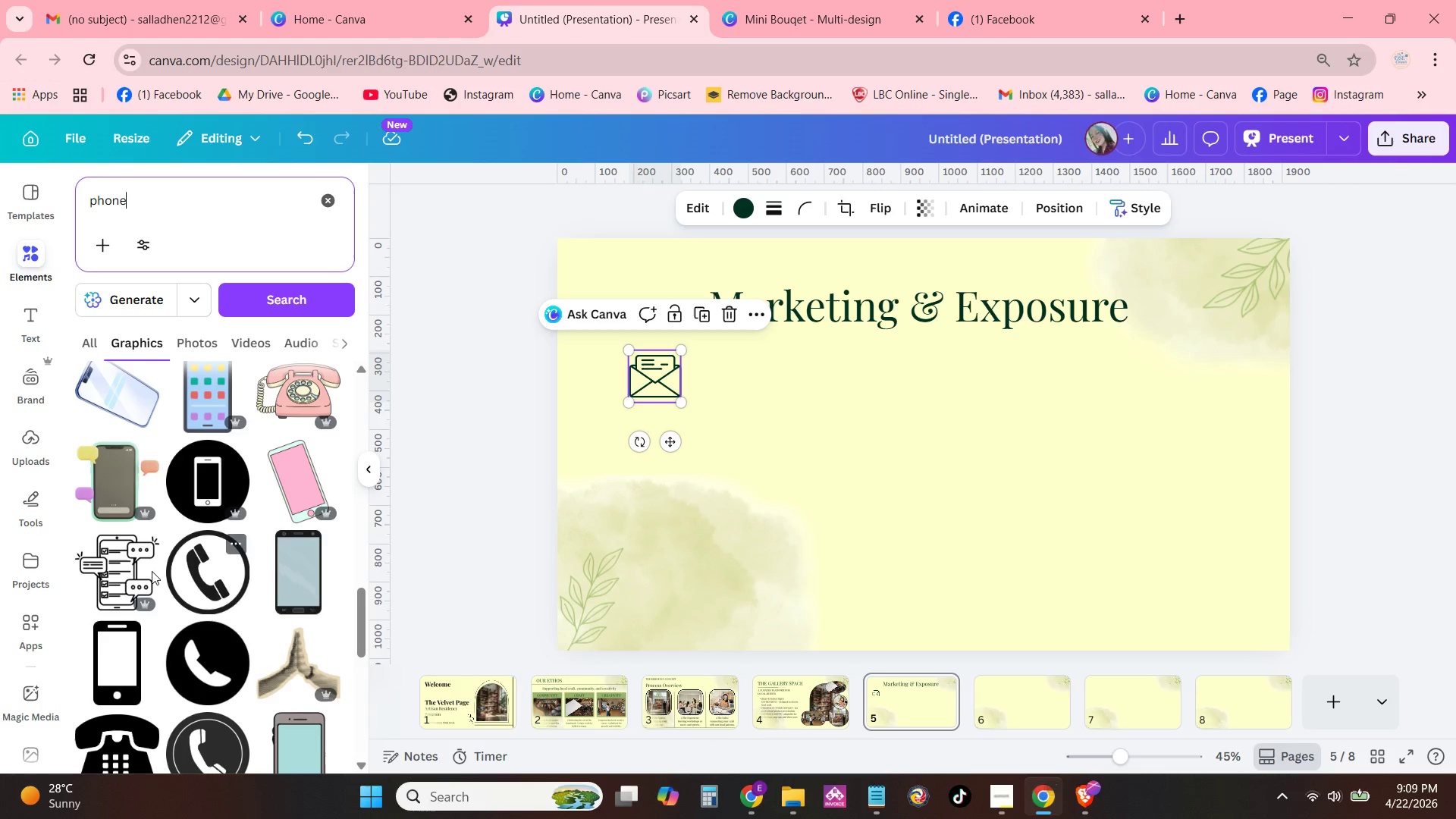 
left_click([128, 573])
 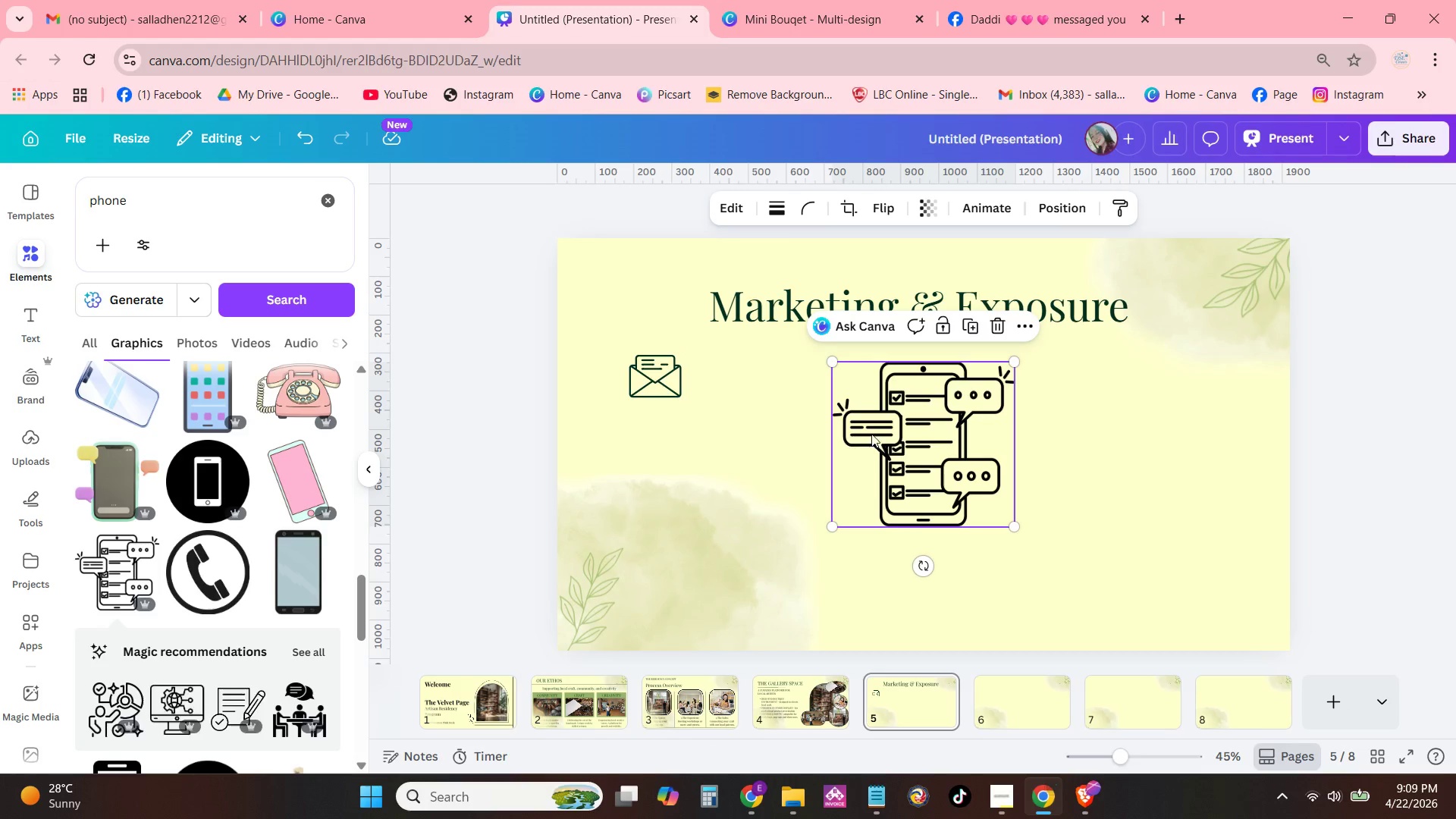 
left_click_drag(start_coordinate=[937, 463], to_coordinate=[686, 514])
 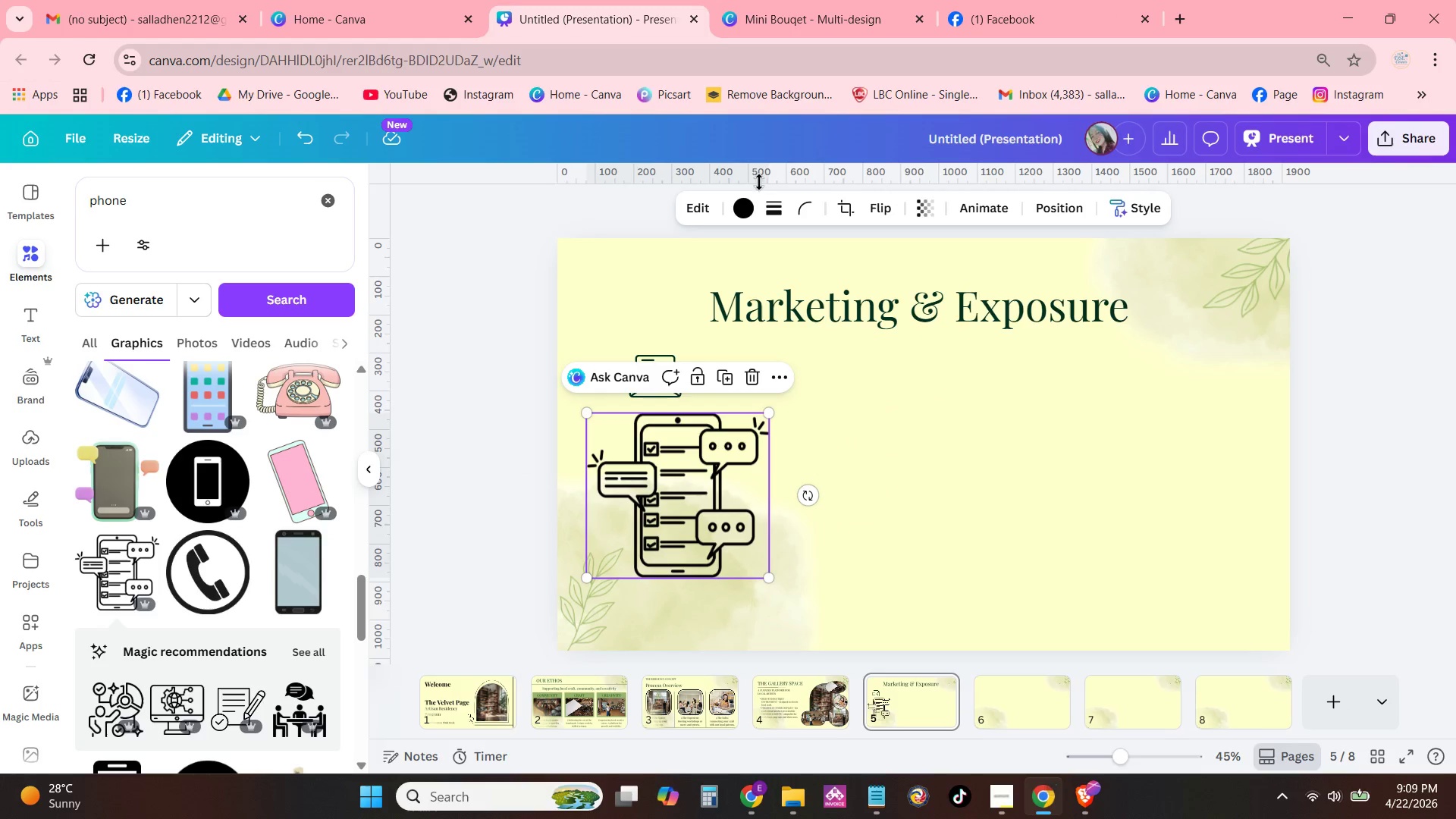 
left_click([749, 206])
 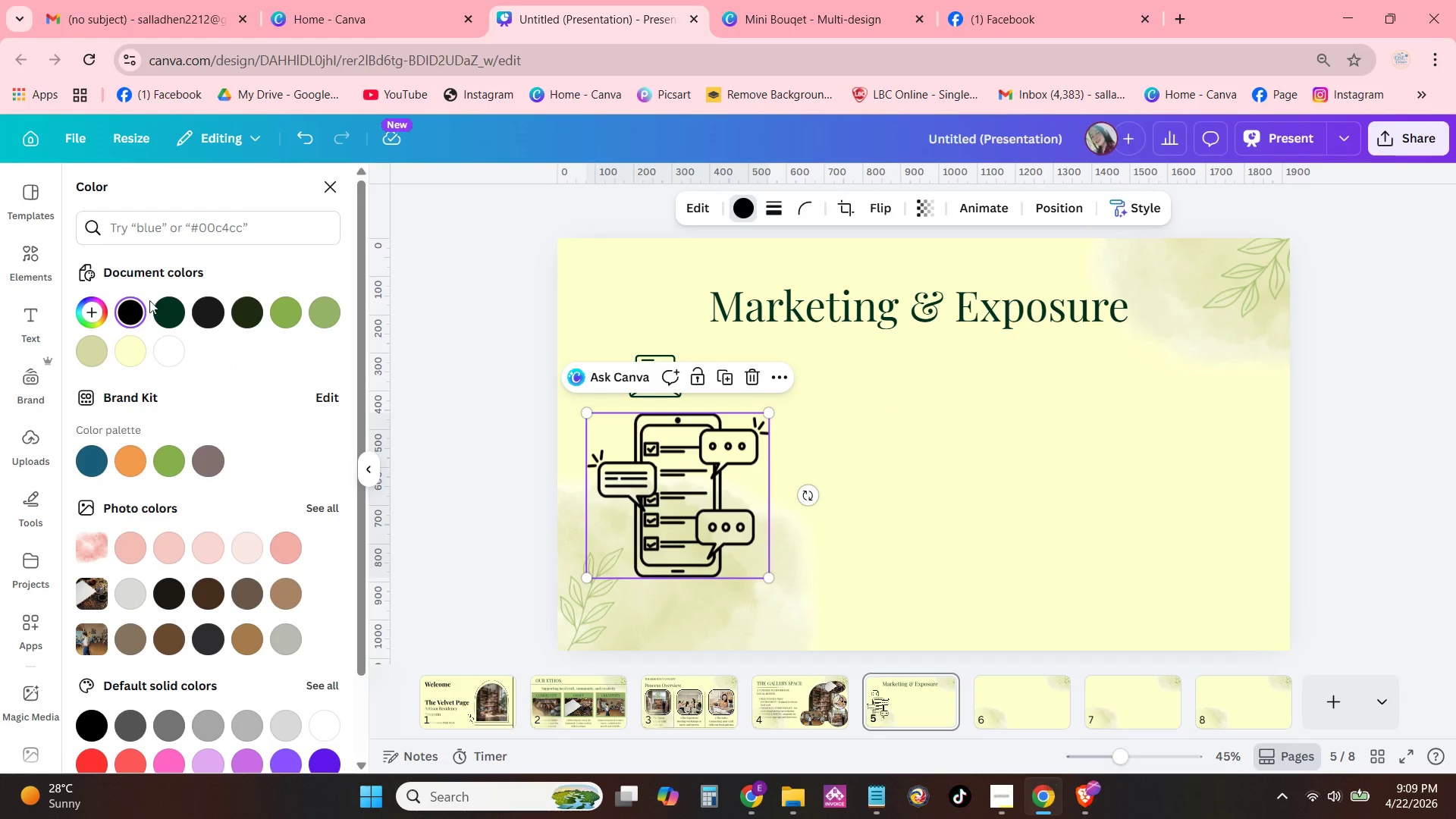 
left_click([168, 307])
 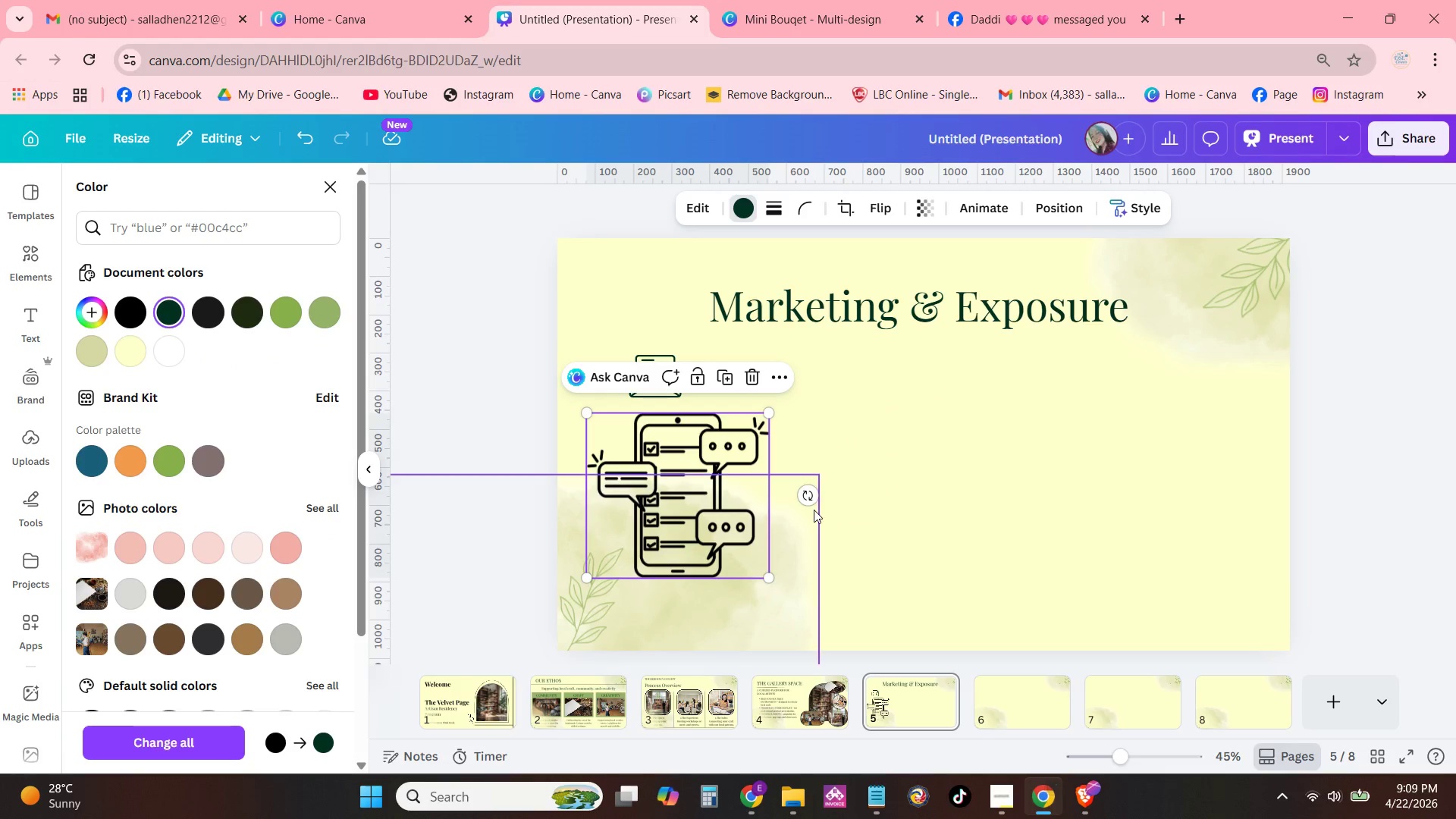 
left_click([814, 510])
 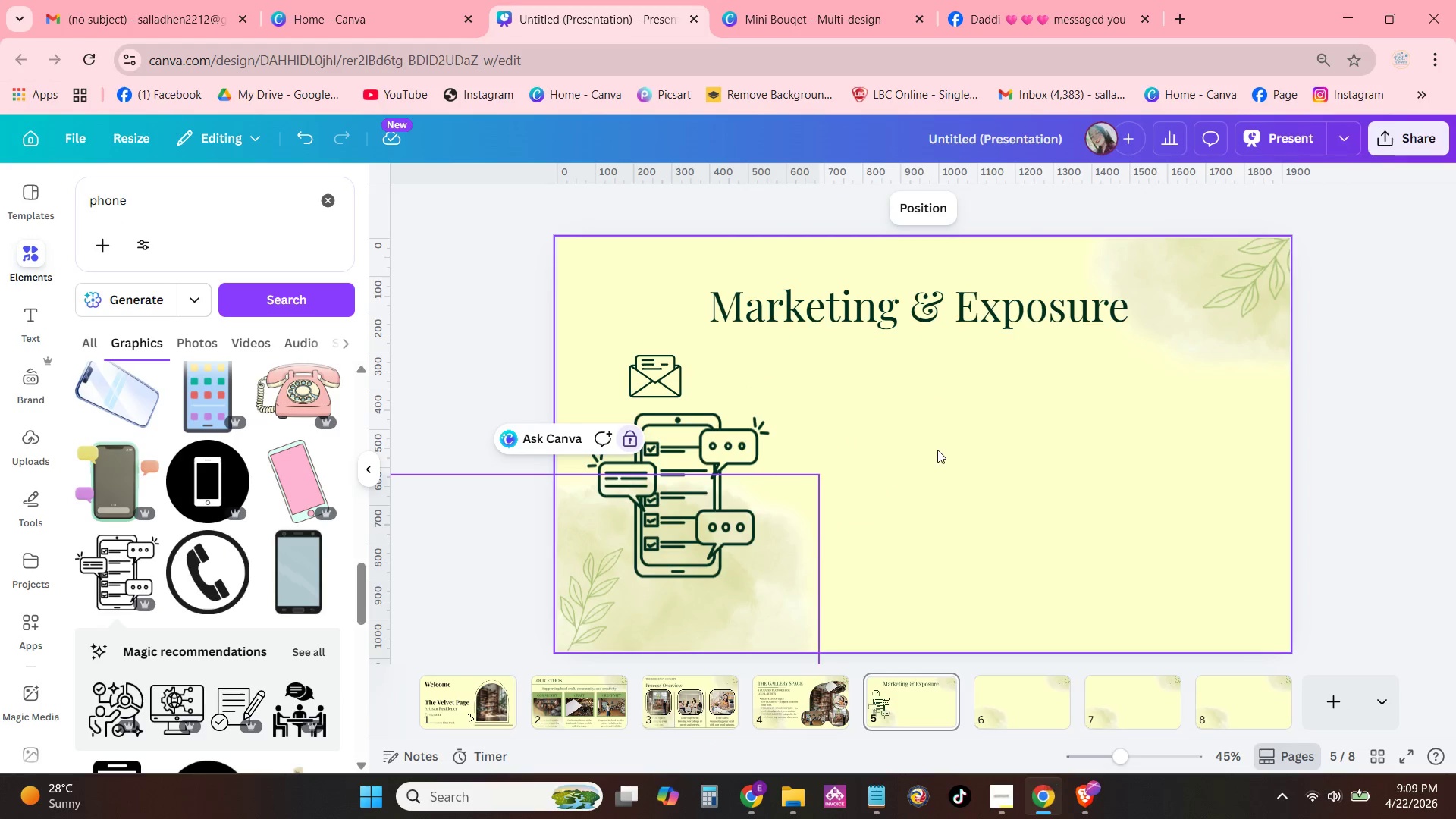 
left_click([937, 450])
 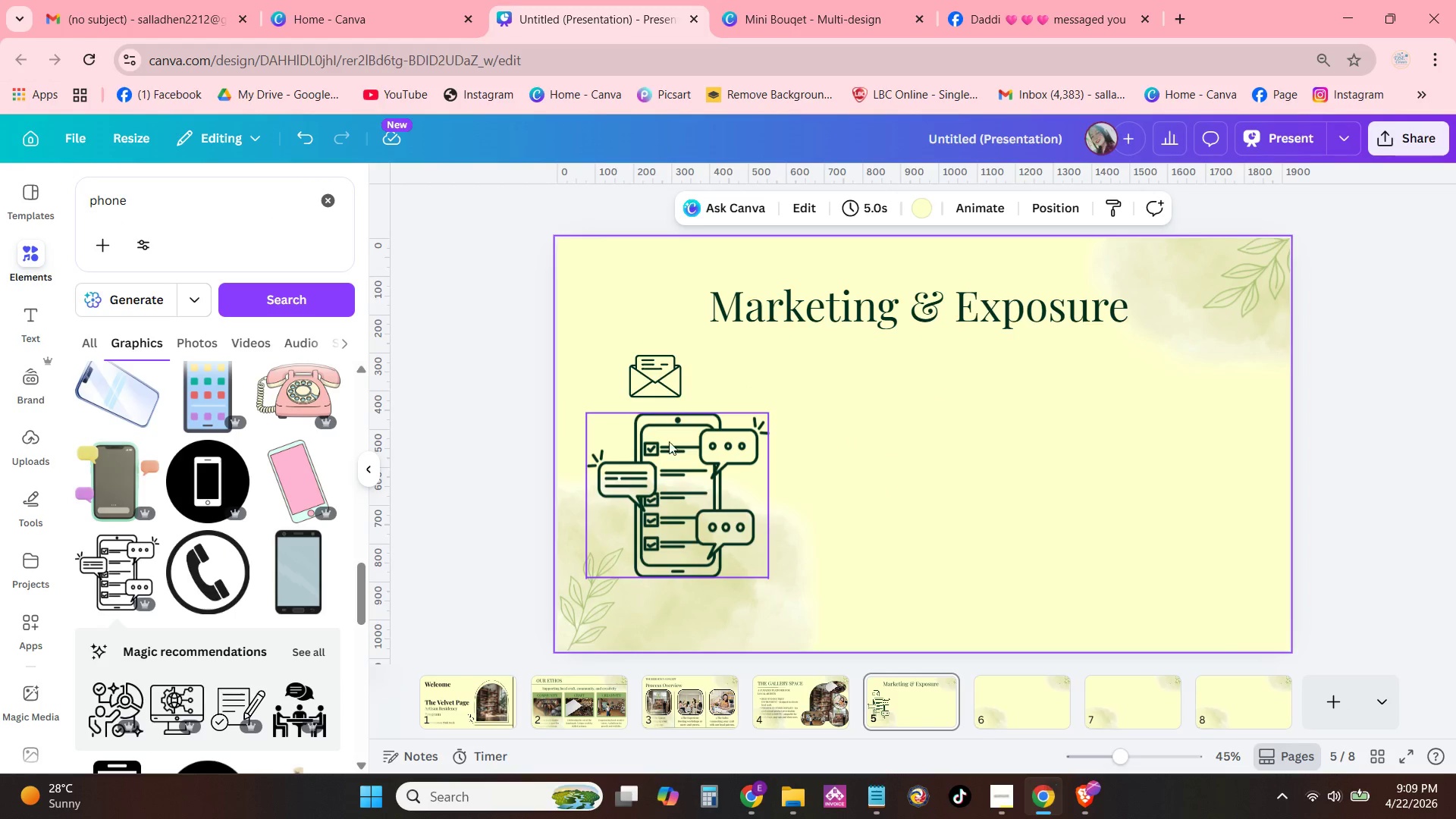 
left_click([685, 441])
 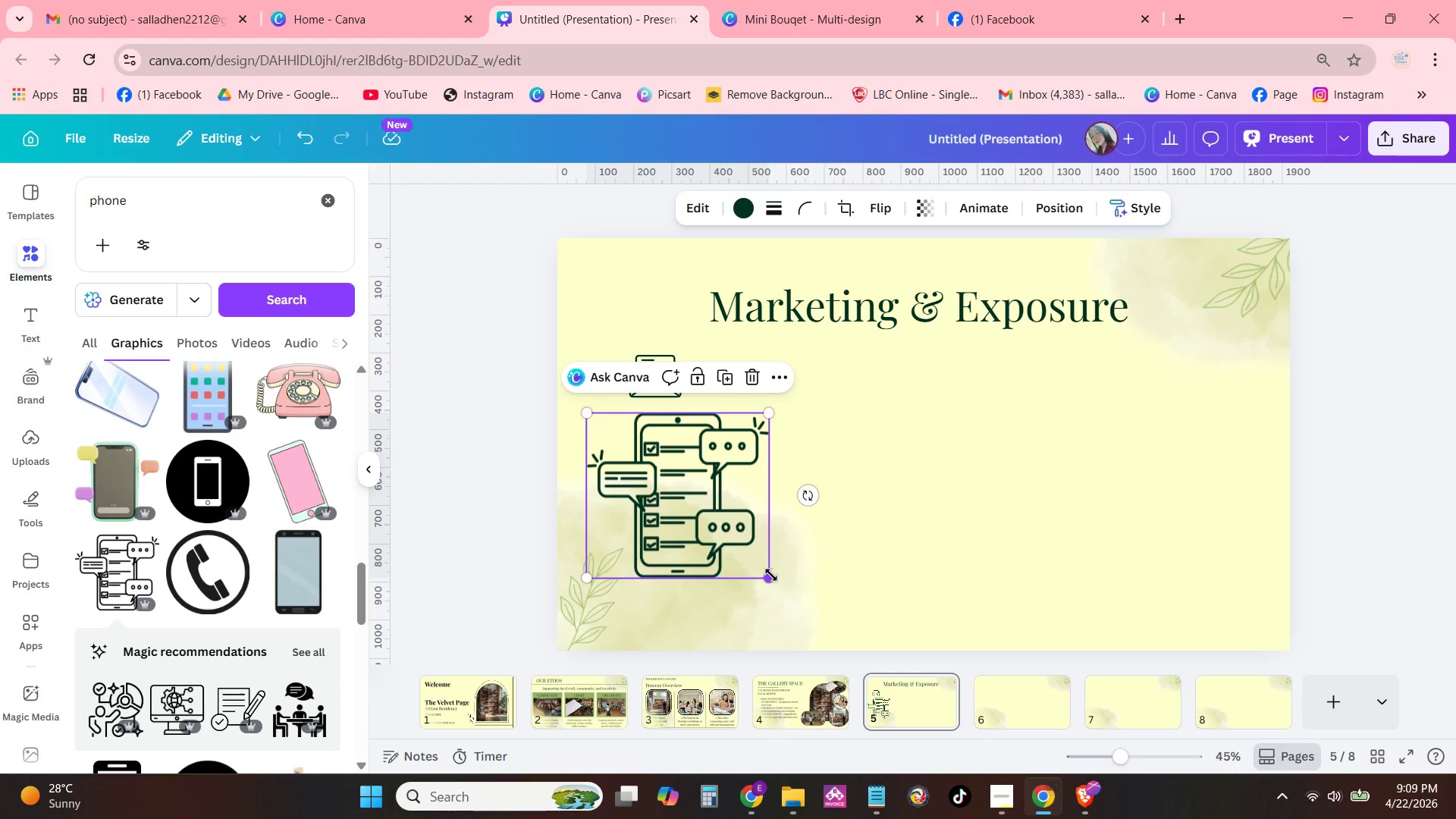 
left_click_drag(start_coordinate=[771, 575], to_coordinate=[682, 479])
 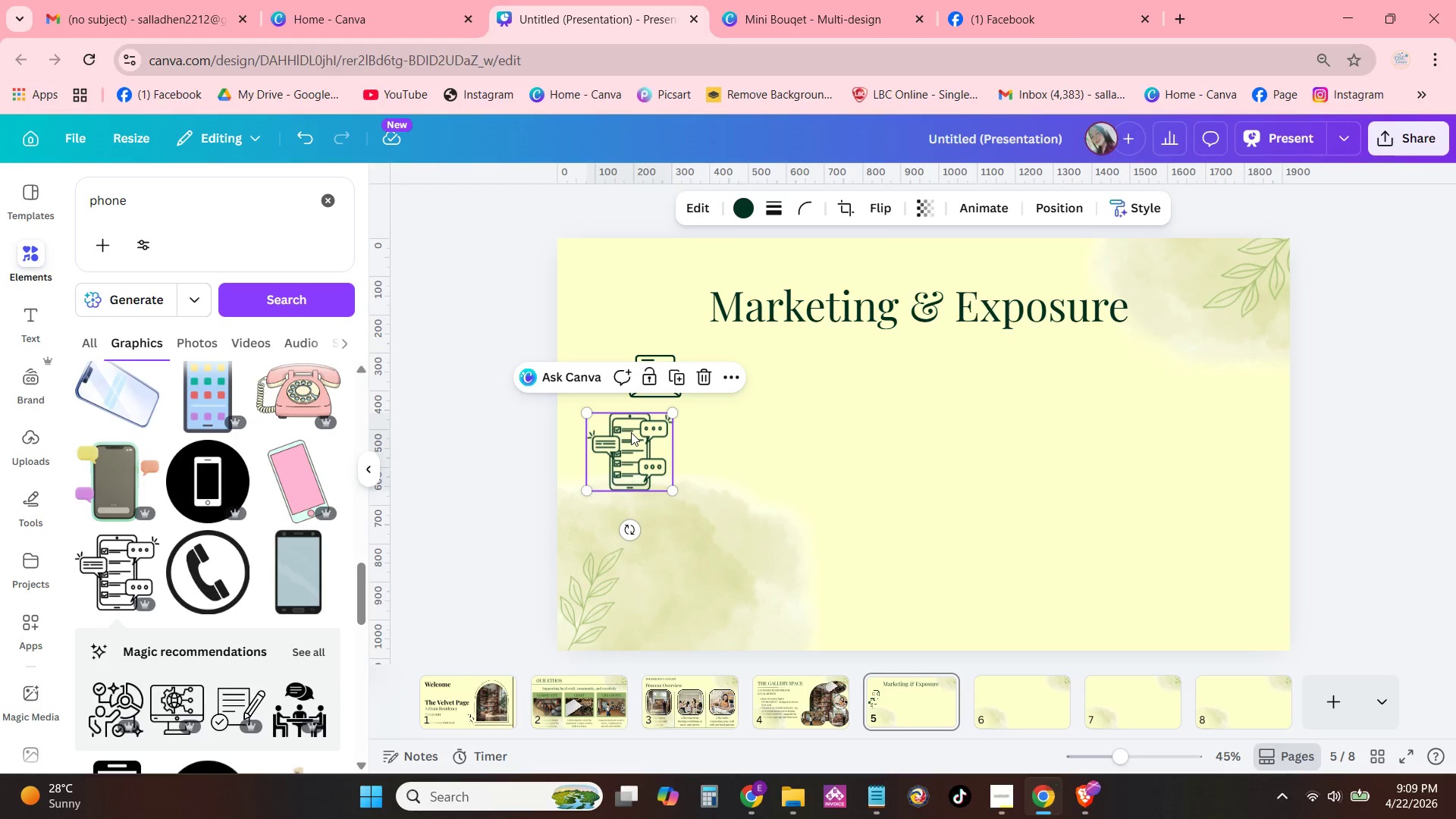 
left_click_drag(start_coordinate=[631, 432], to_coordinate=[673, 433])
 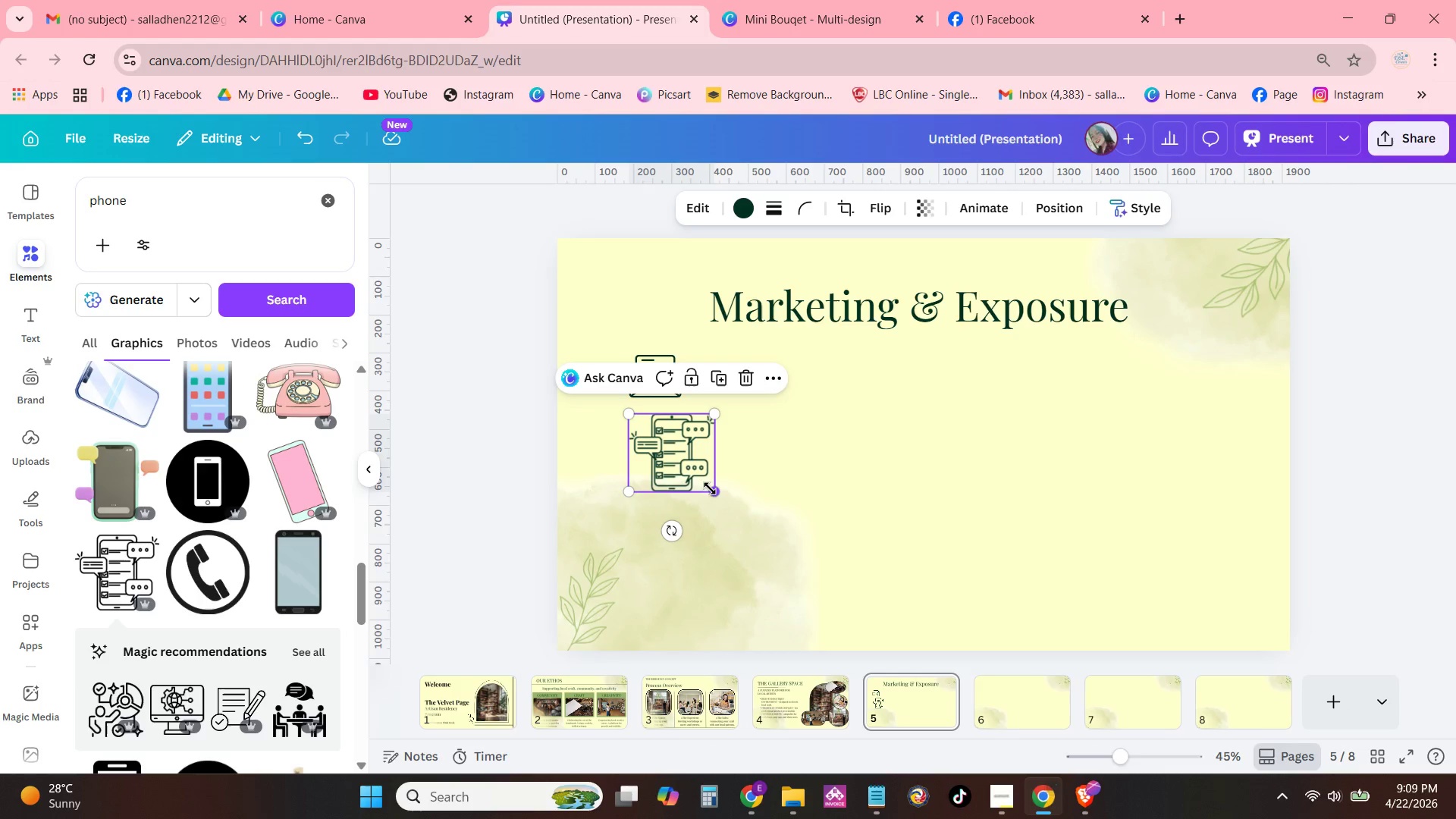 
left_click_drag(start_coordinate=[711, 489], to_coordinate=[676, 465])
 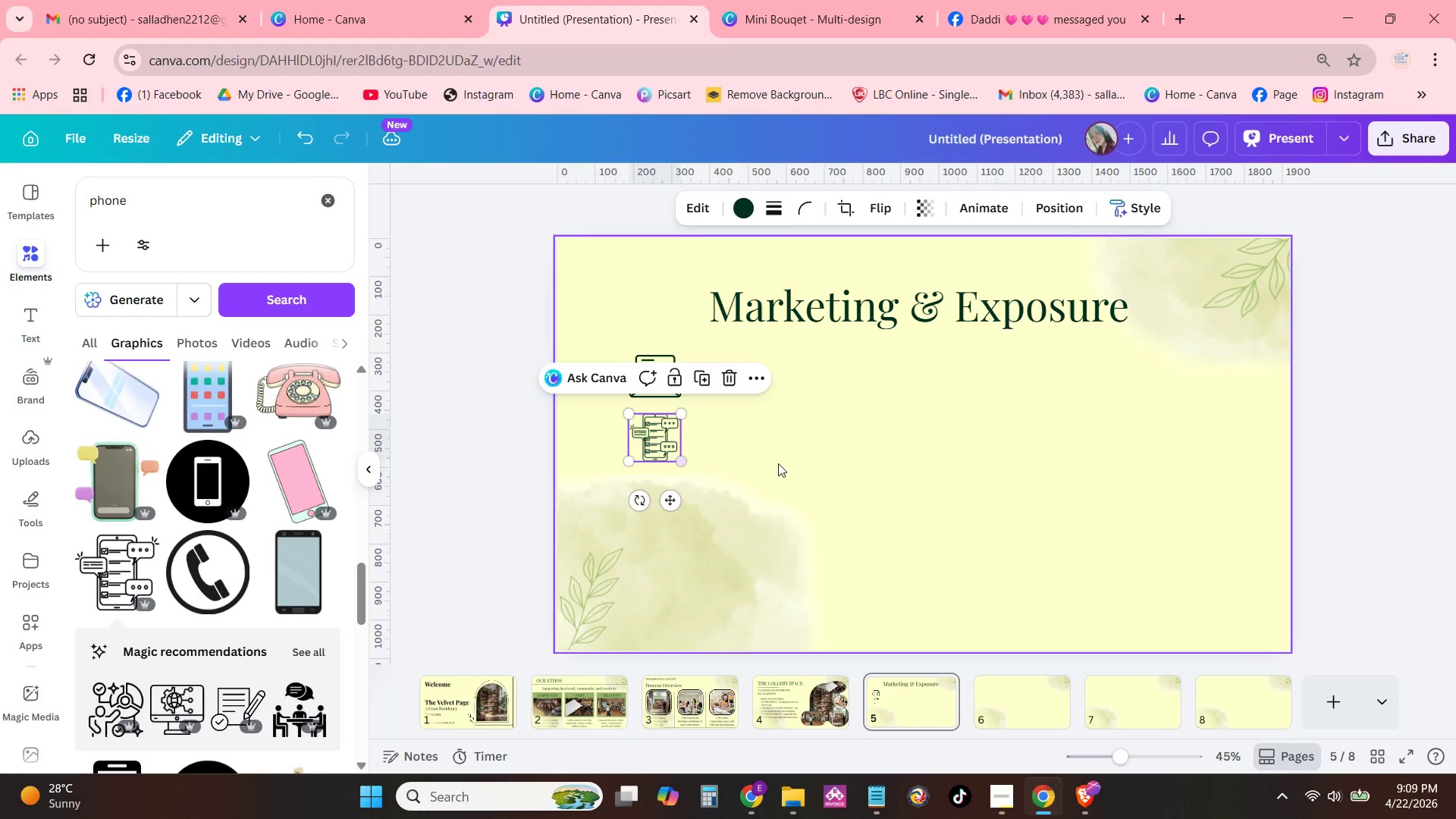 
left_click([778, 463])
 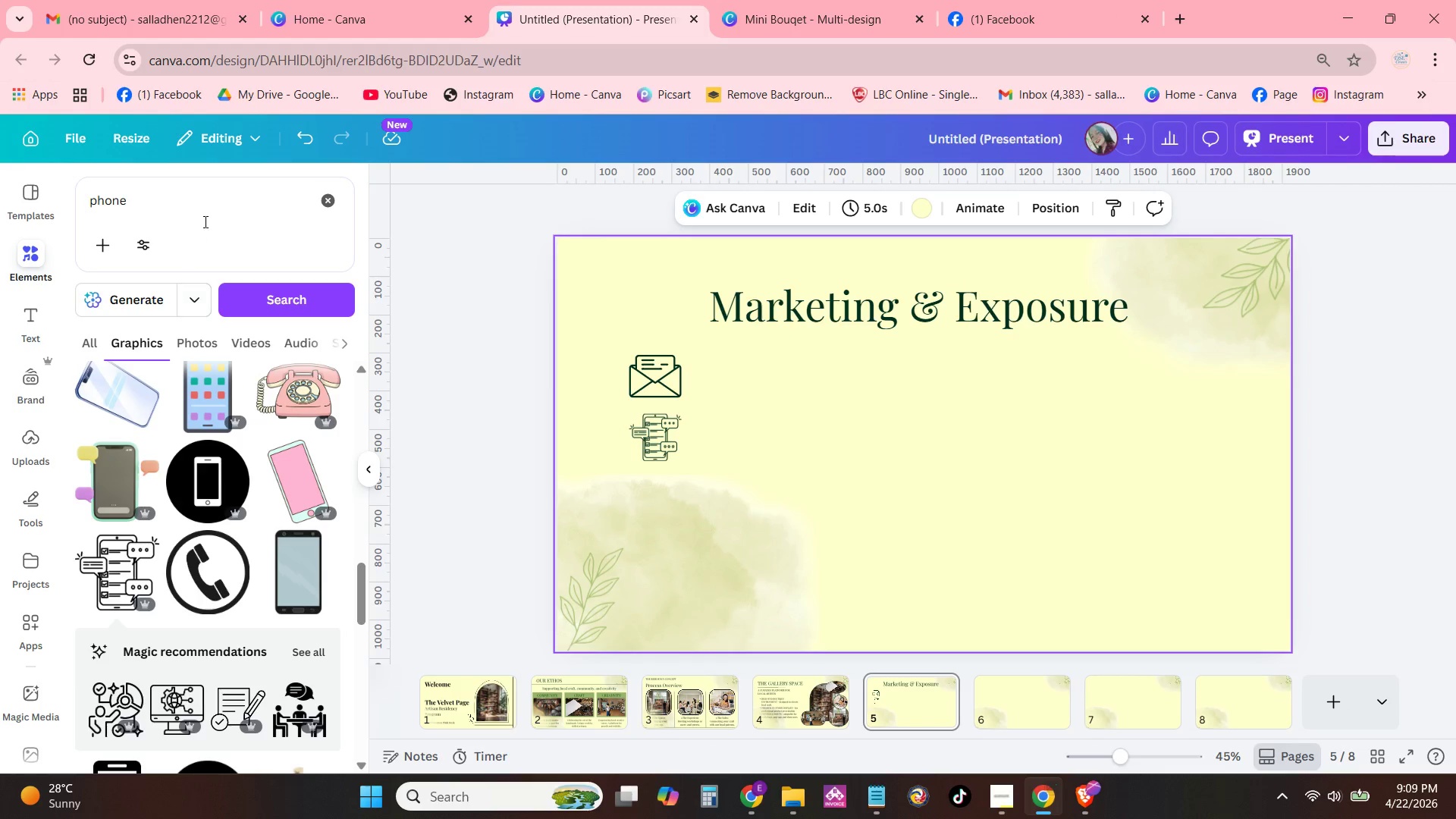 
double_click([212, 200])
 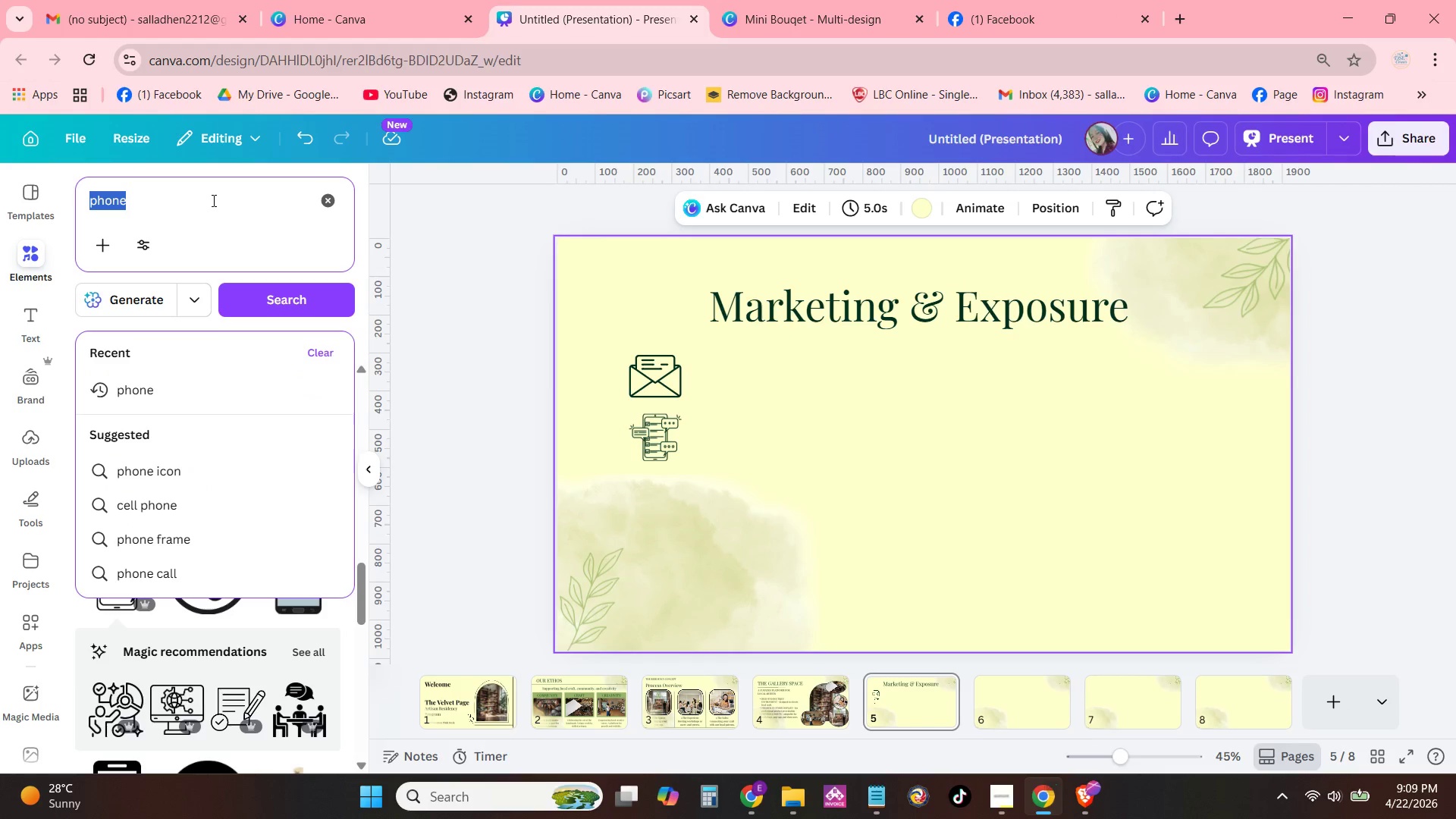 
triple_click([212, 200])
 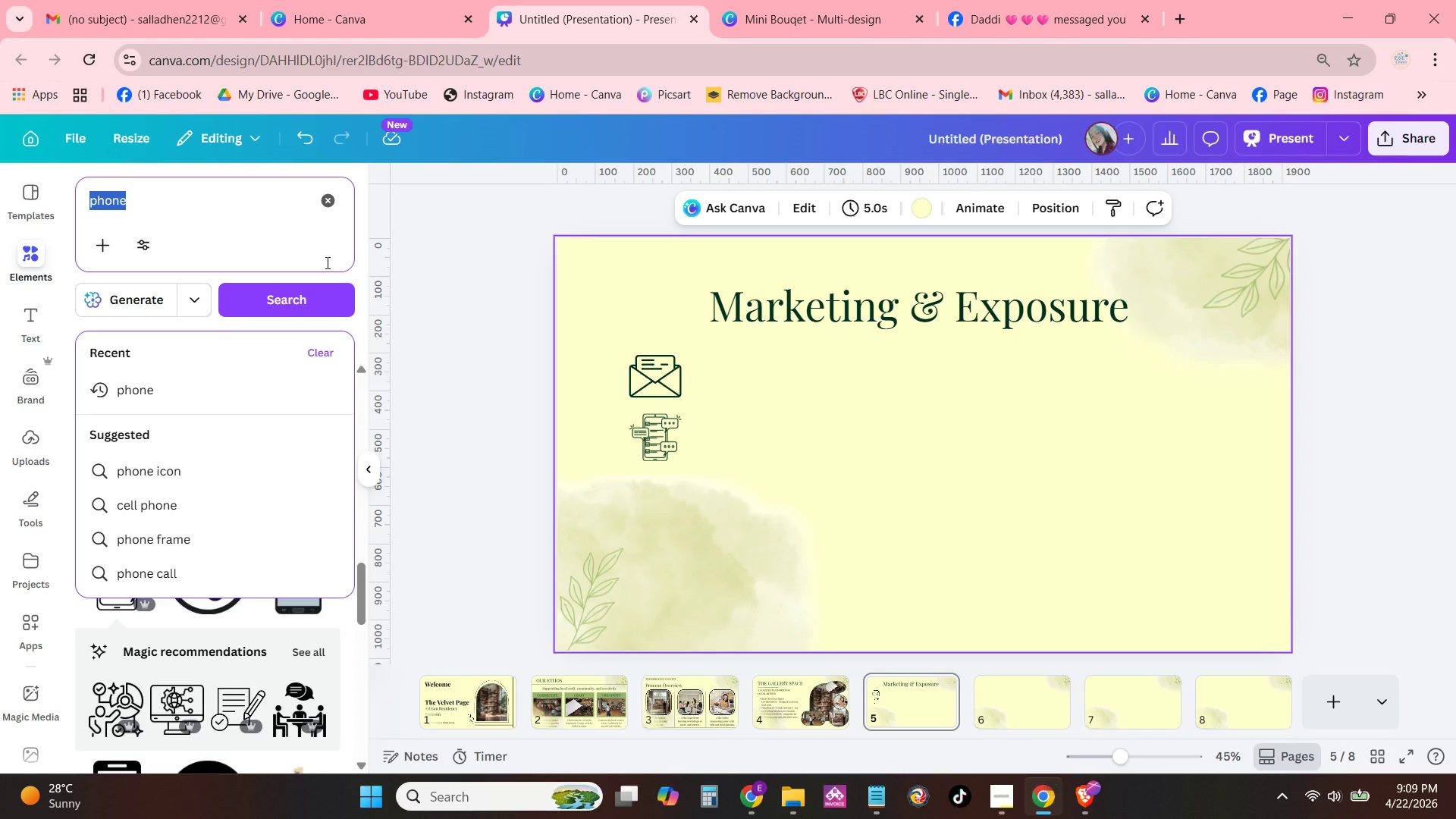 
wait(7.66)
 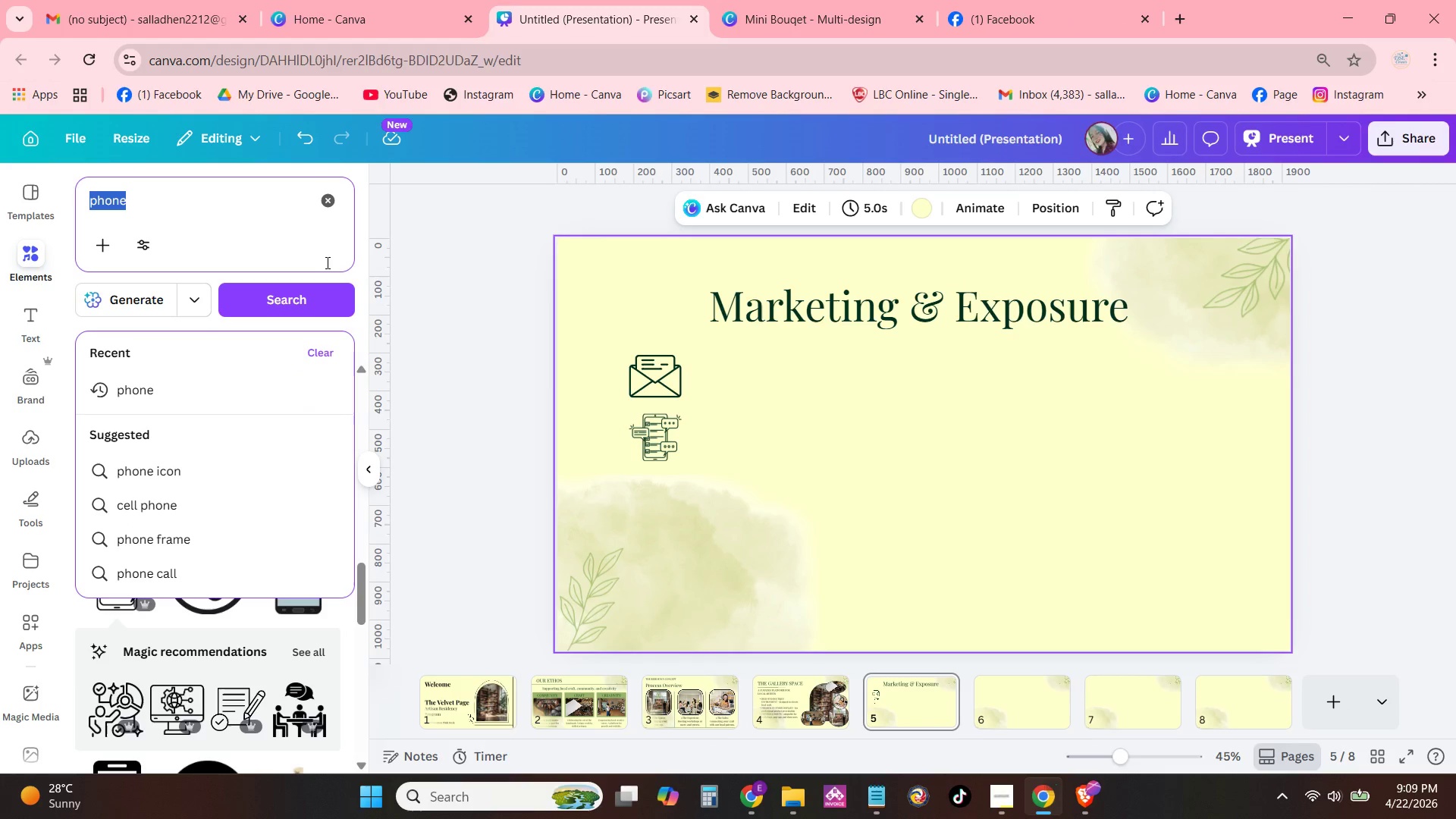 
type(HA)
key(Backspace)
key(Backspace)
type(Ignage)
 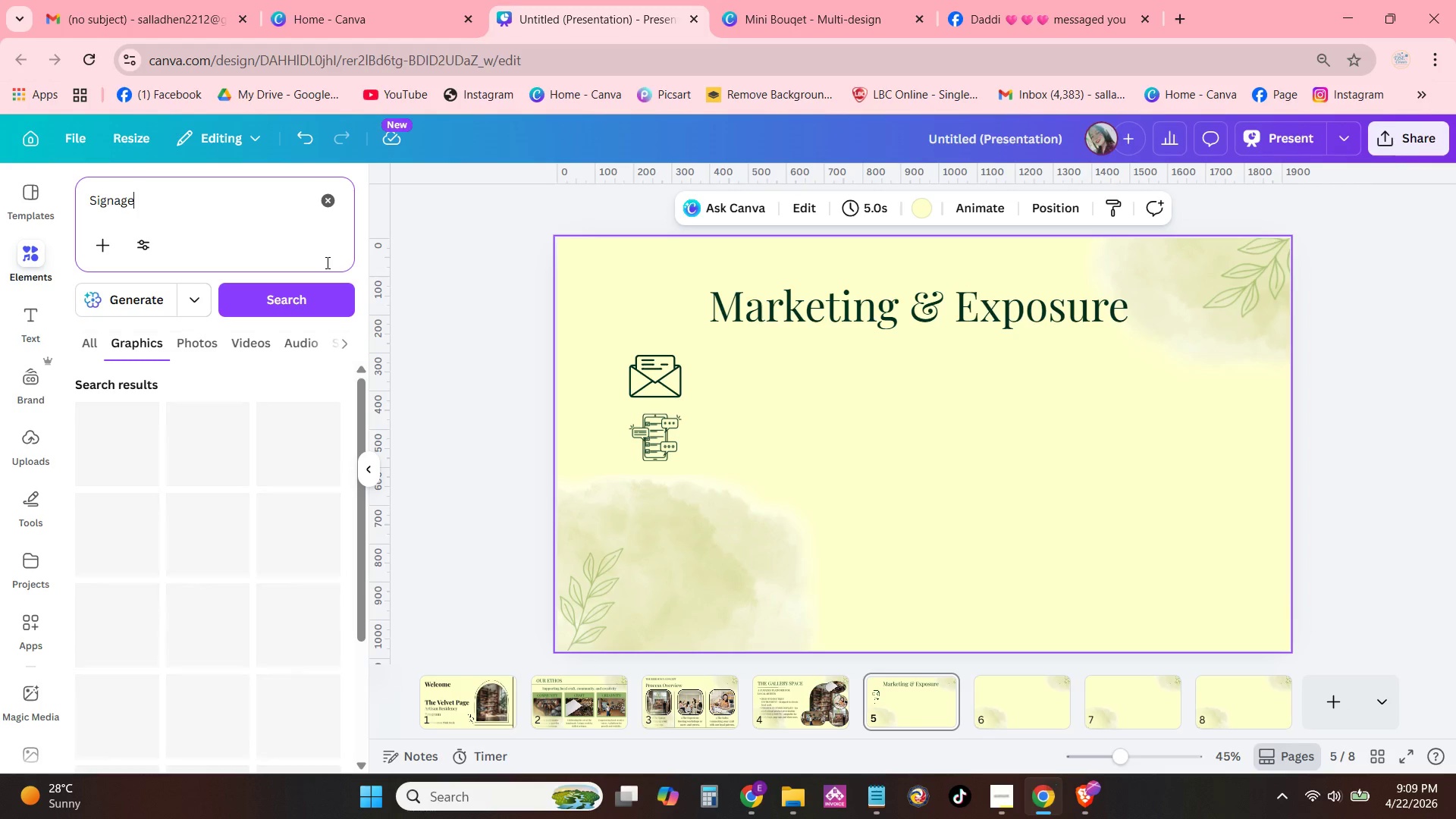 
key(Enter)
 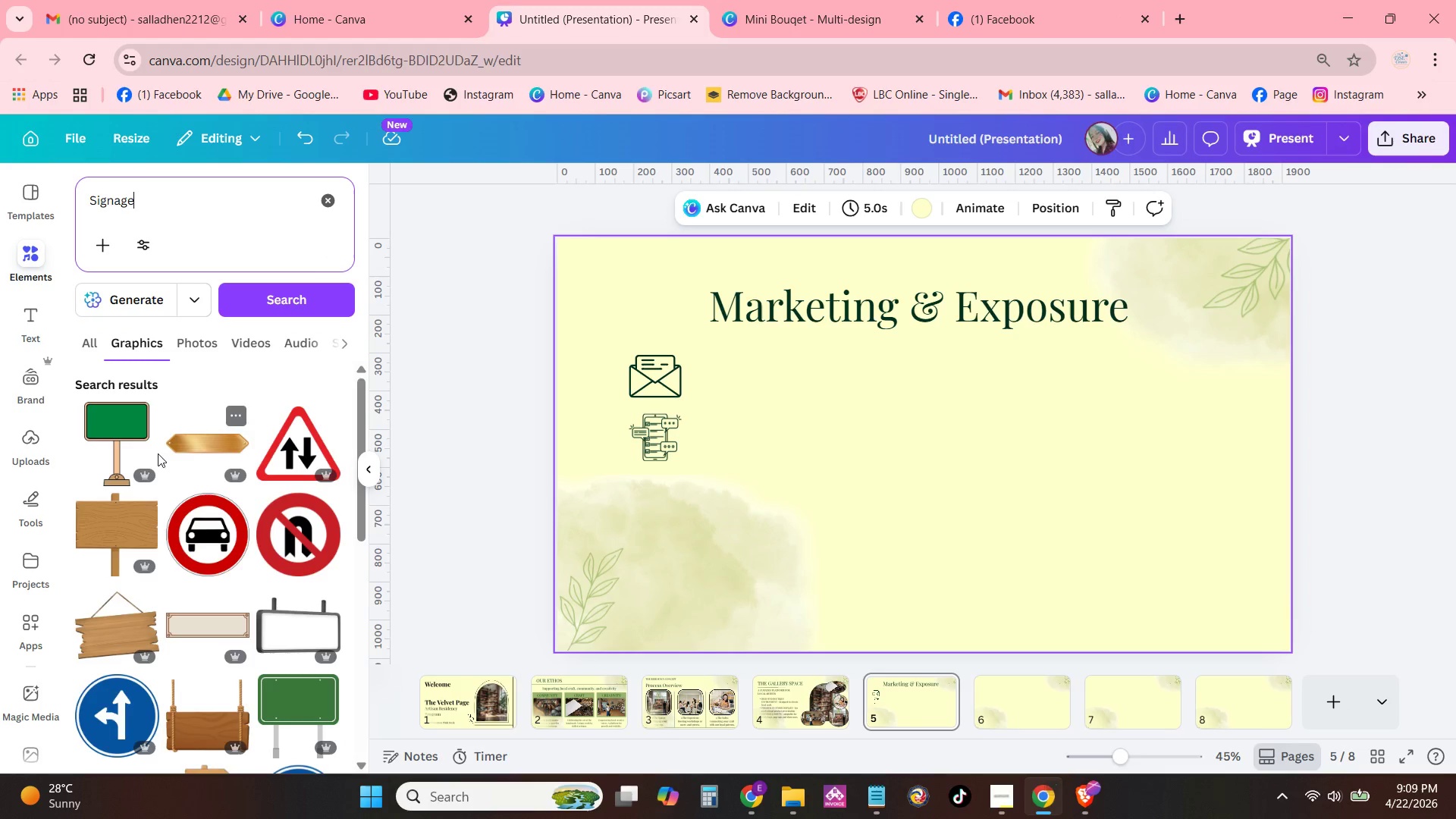 
scroll: coordinate [268, 587], scroll_direction: down, amount: 11.0
 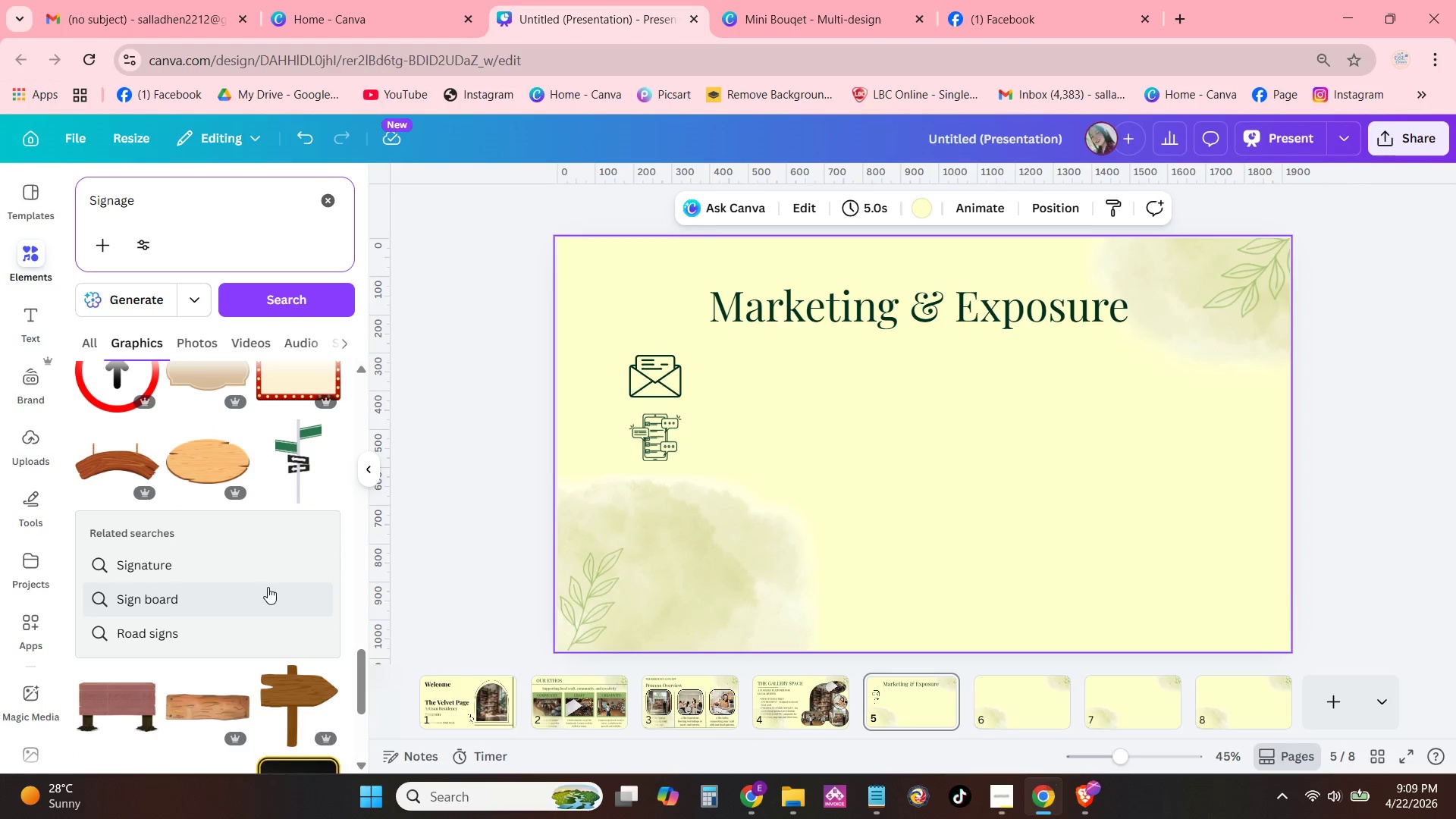 
scroll: coordinate [268, 587], scroll_direction: up, amount: 1.0
 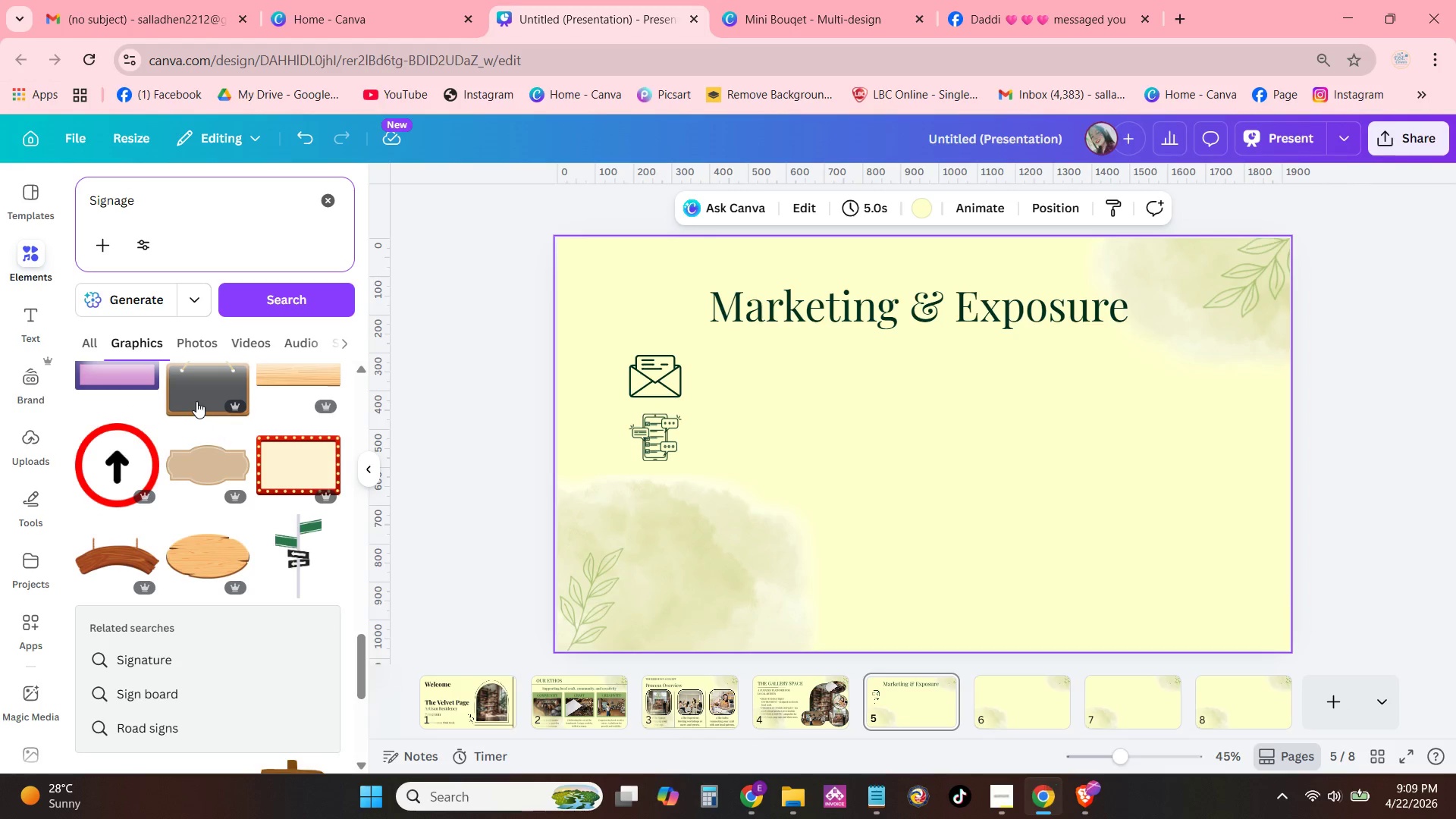 
scroll: coordinate [196, 442], scroll_direction: down, amount: 5.0
 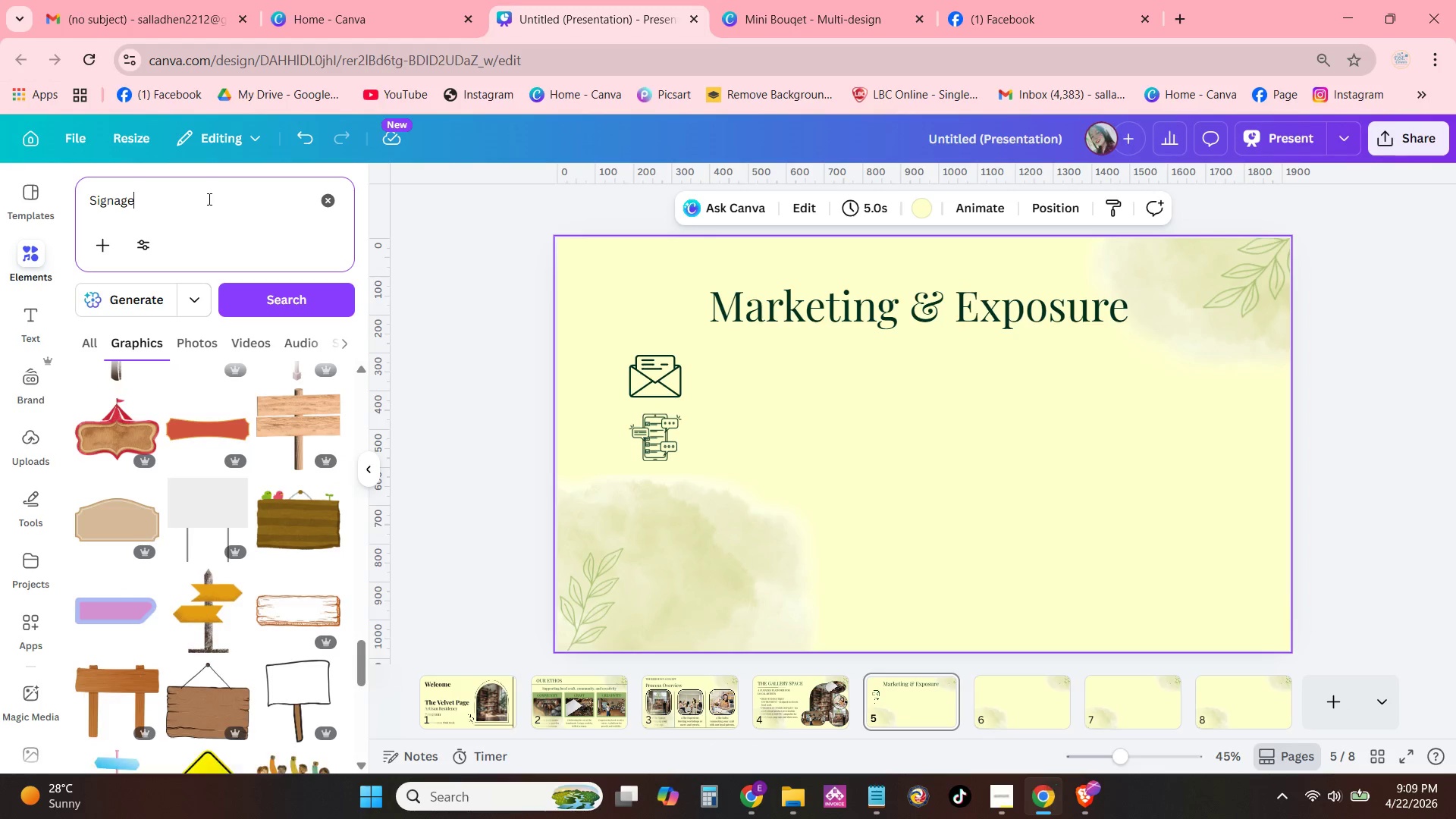 
left_click([208, 198])
 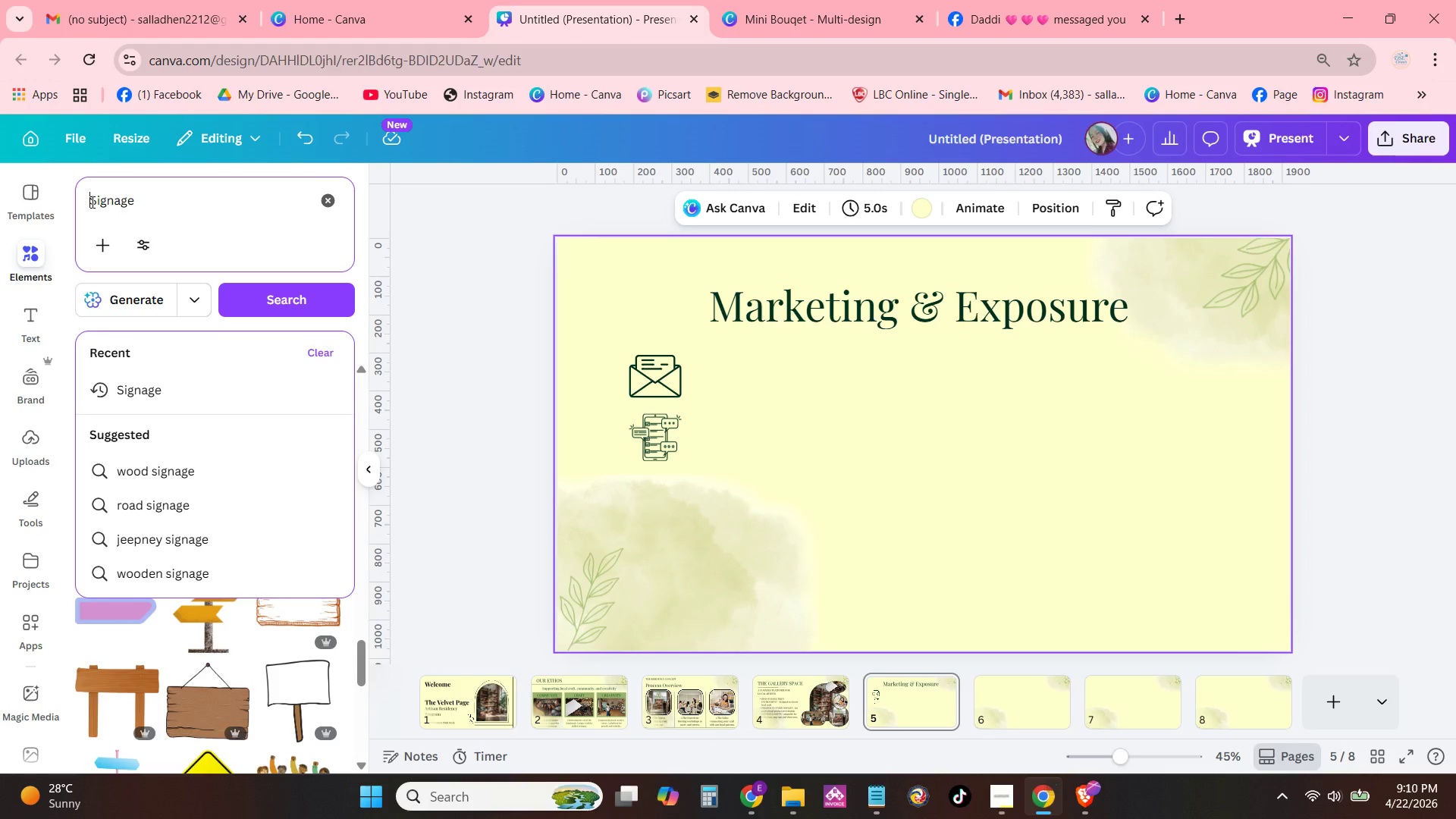 
hold_key(key=ShiftLeft, duration=0.31)
 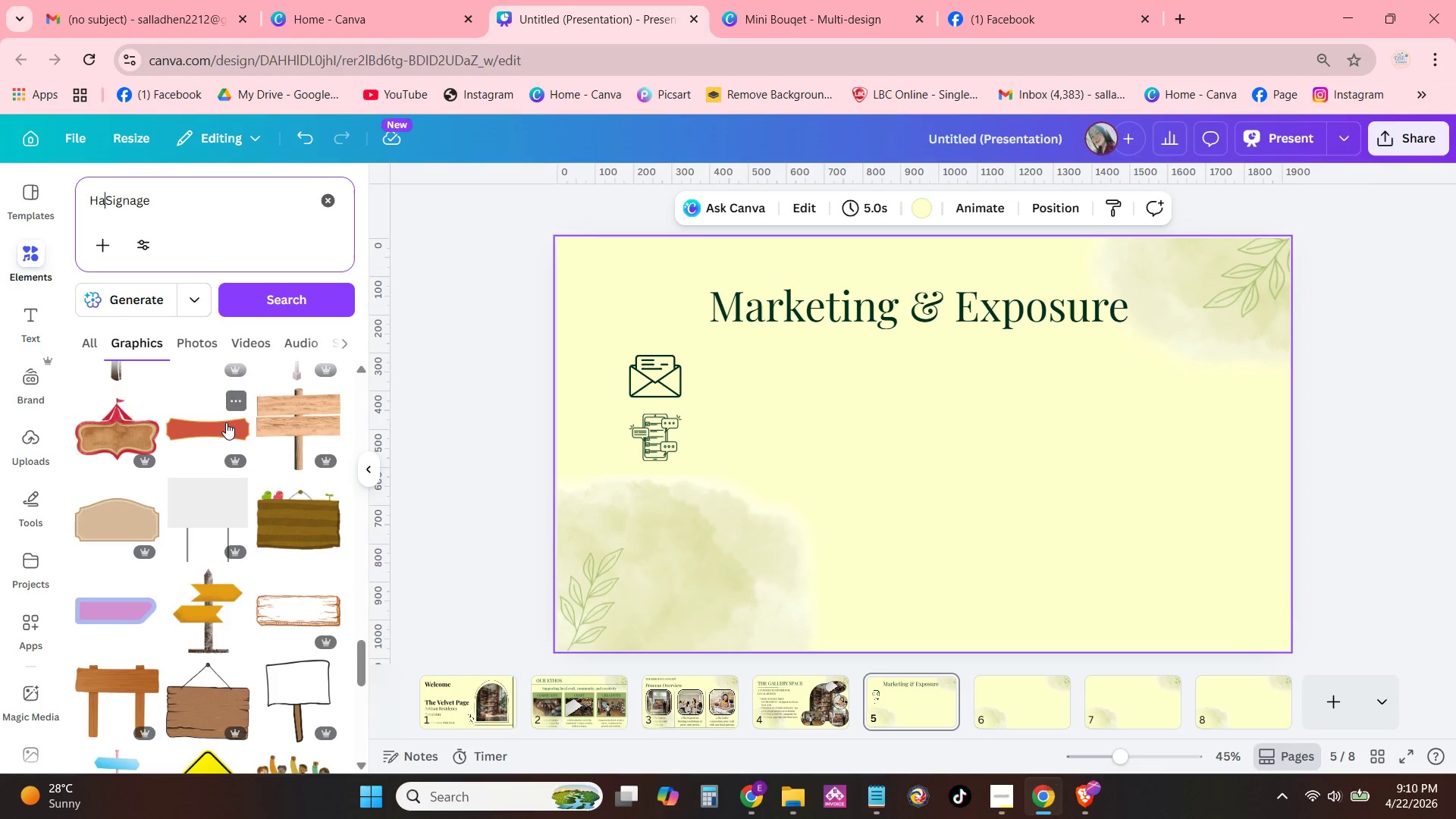 
type(hanging )
 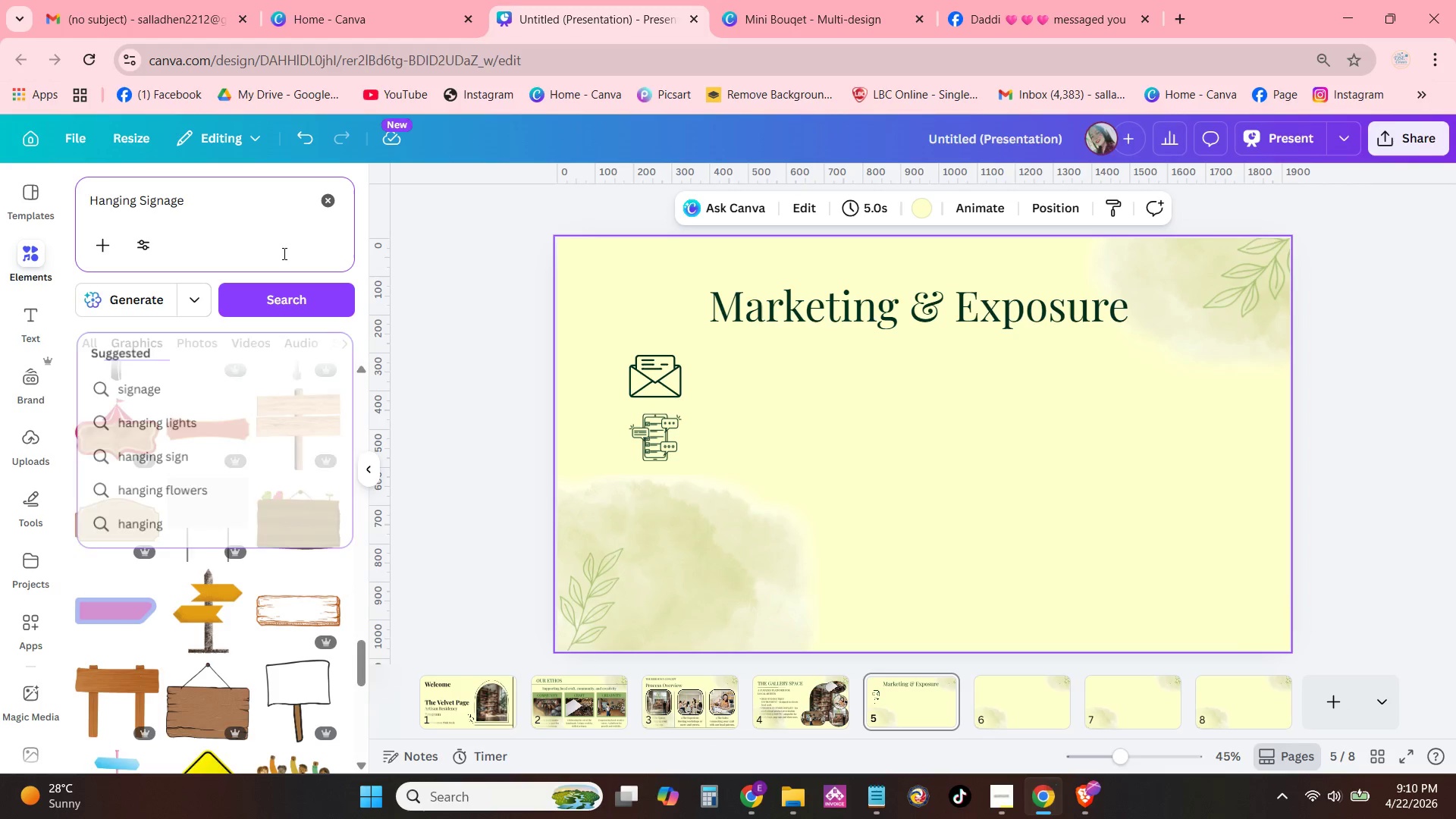 
left_click([246, 221])
 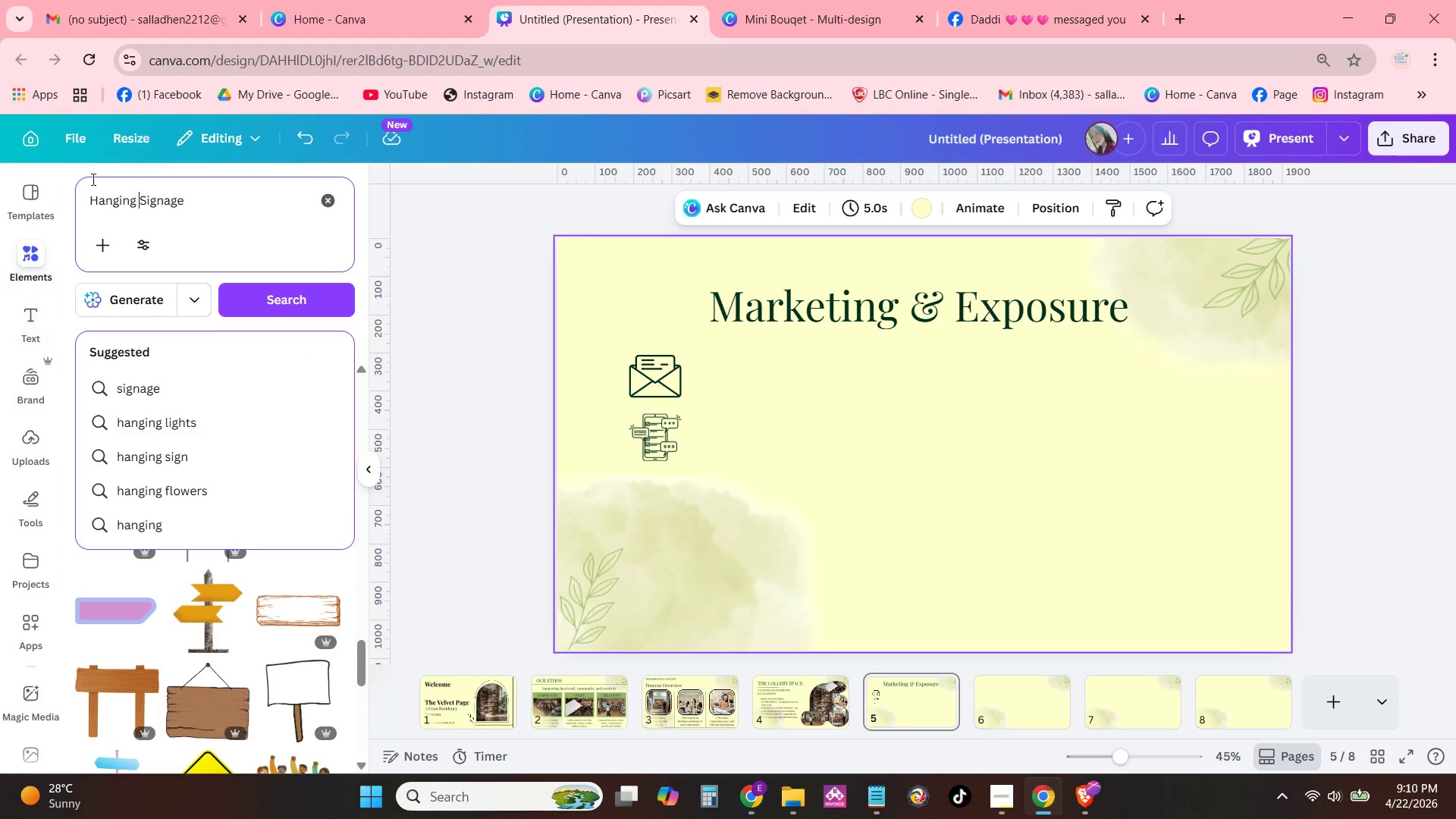 
left_click([243, 191])
 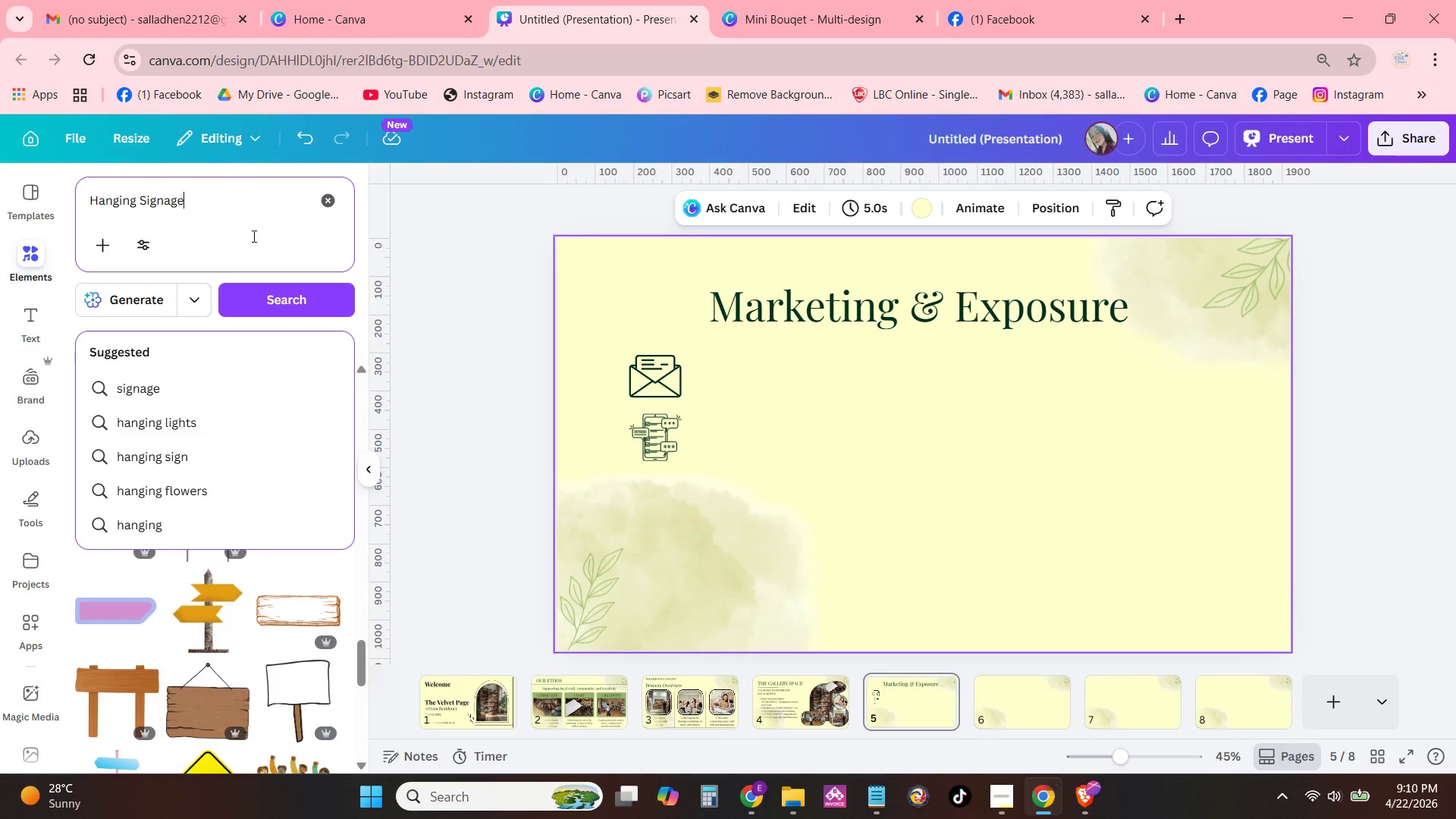 
type( line art)
 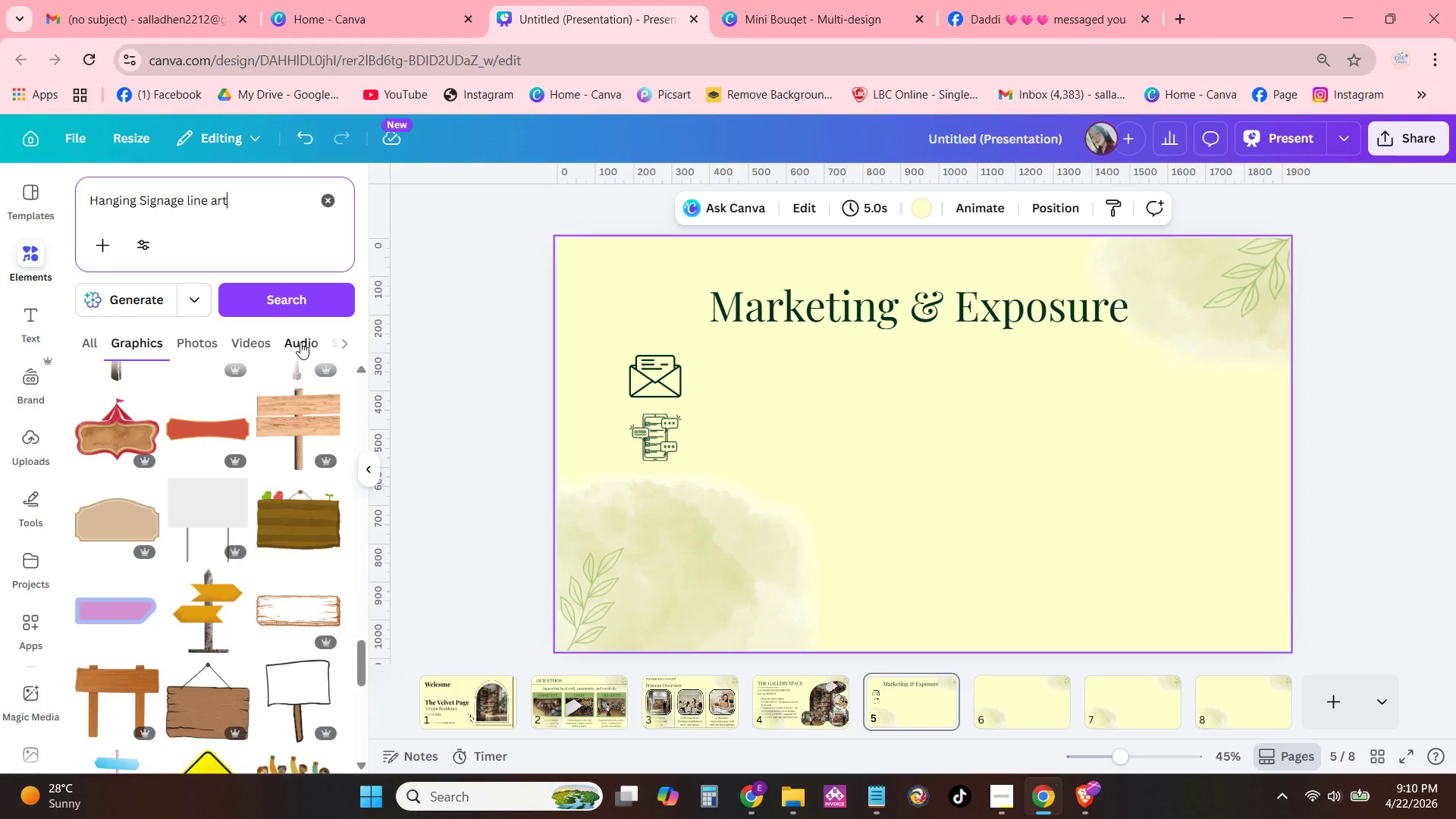 
key(Enter)
 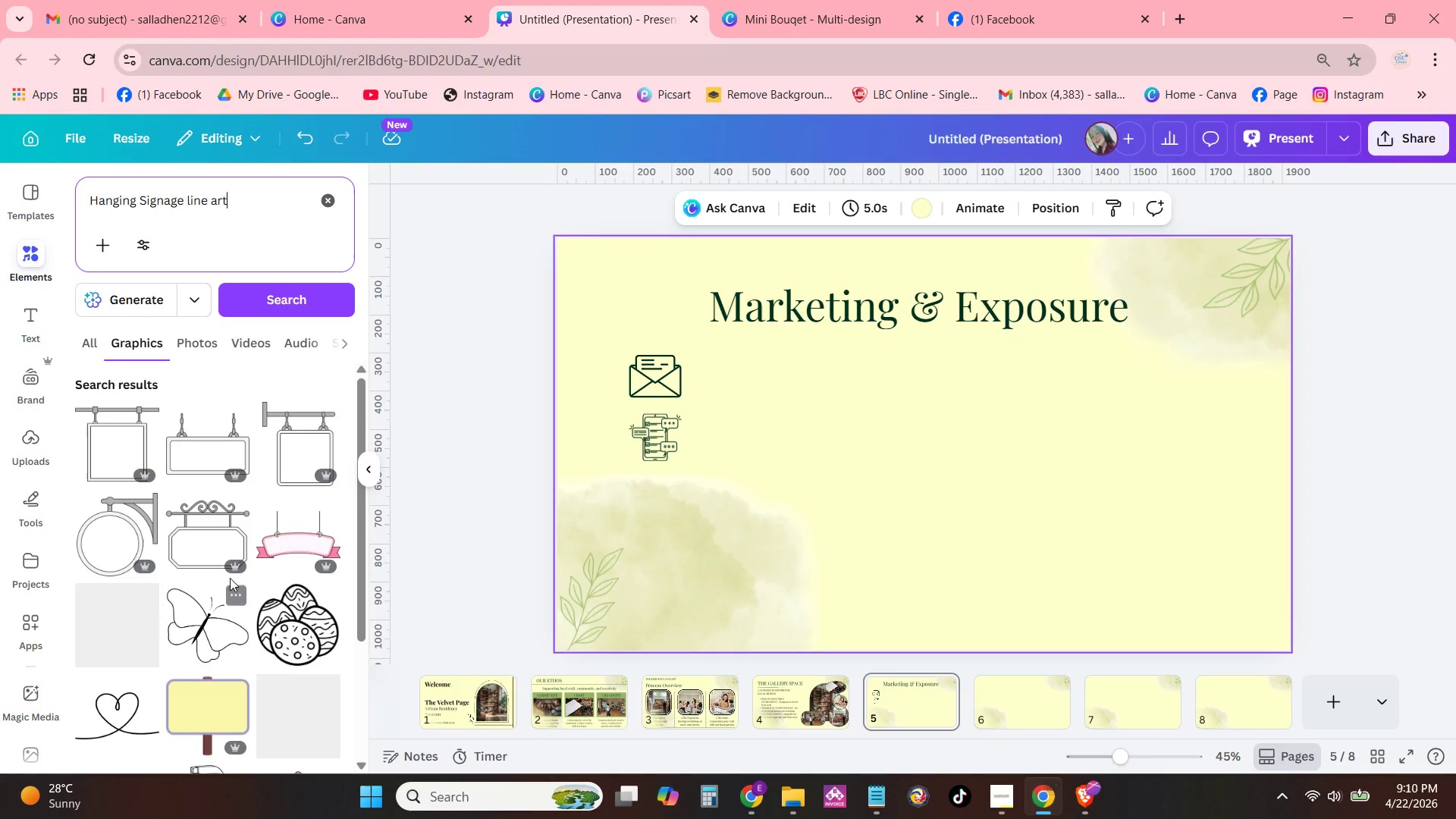 
scroll: coordinate [275, 568], scroll_direction: down, amount: 17.0
 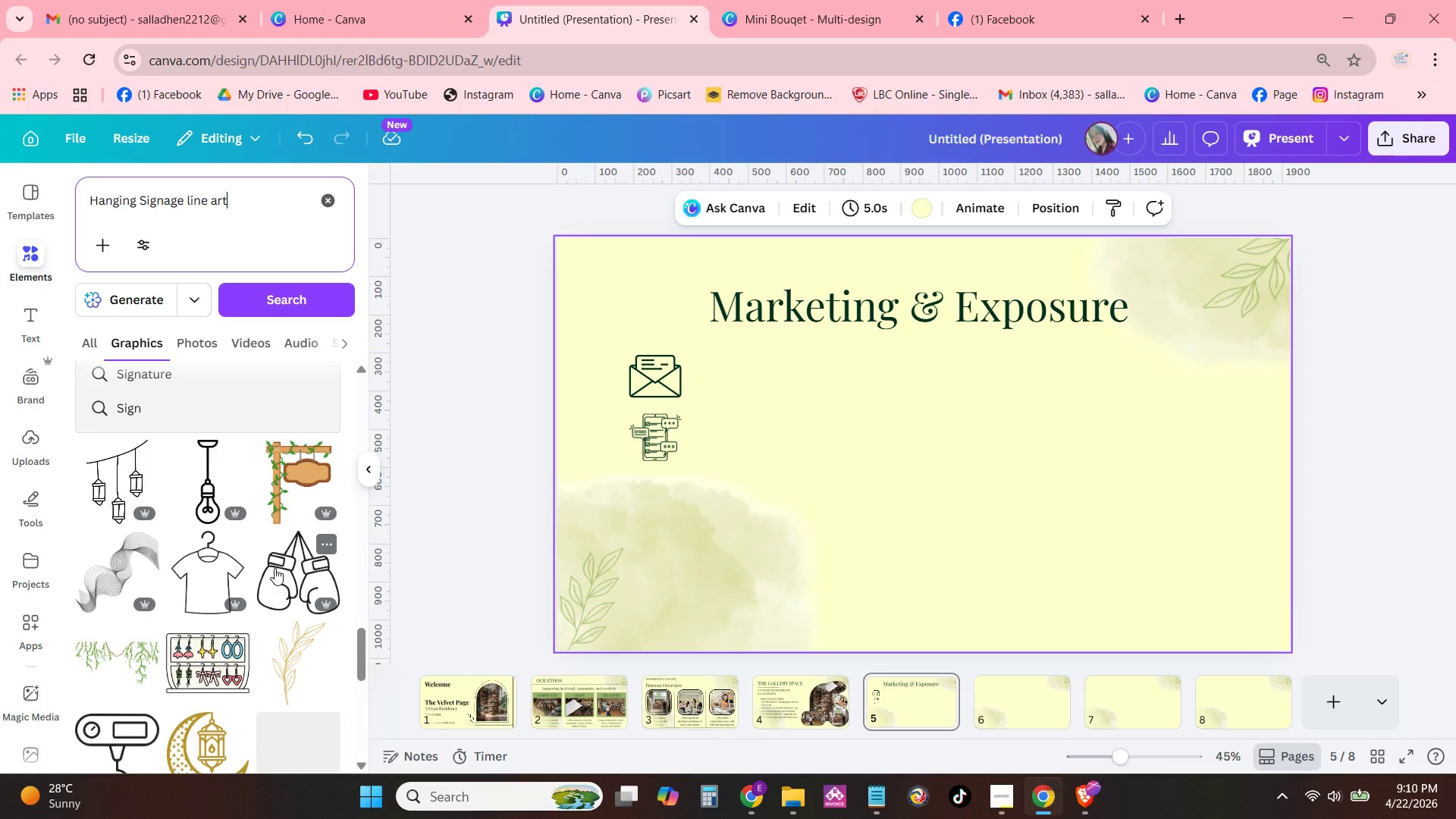 
scroll: coordinate [275, 560], scroll_direction: down, amount: 8.0
 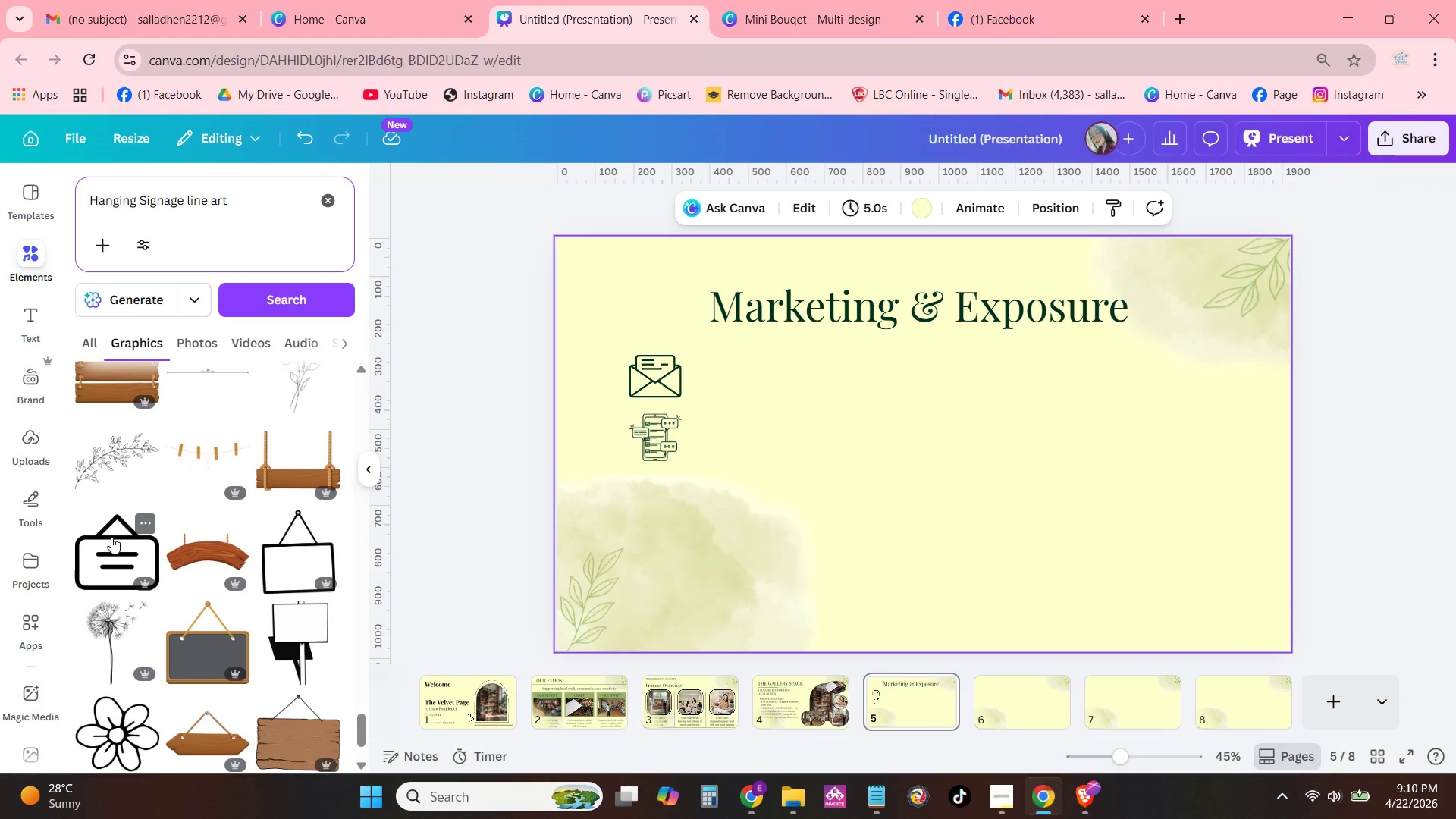 
left_click([111, 537])
 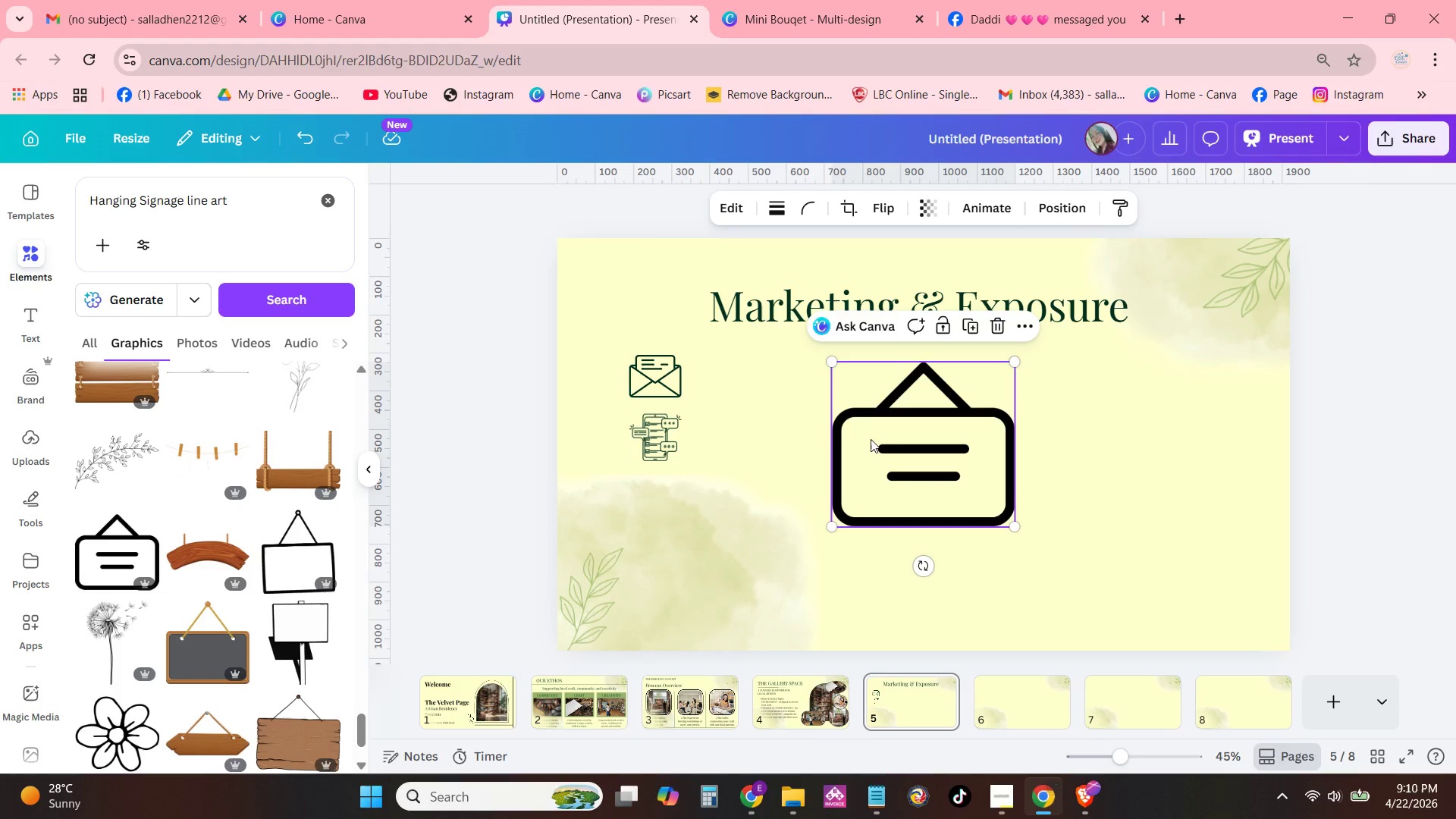 
left_click_drag(start_coordinate=[894, 432], to_coordinate=[697, 552])
 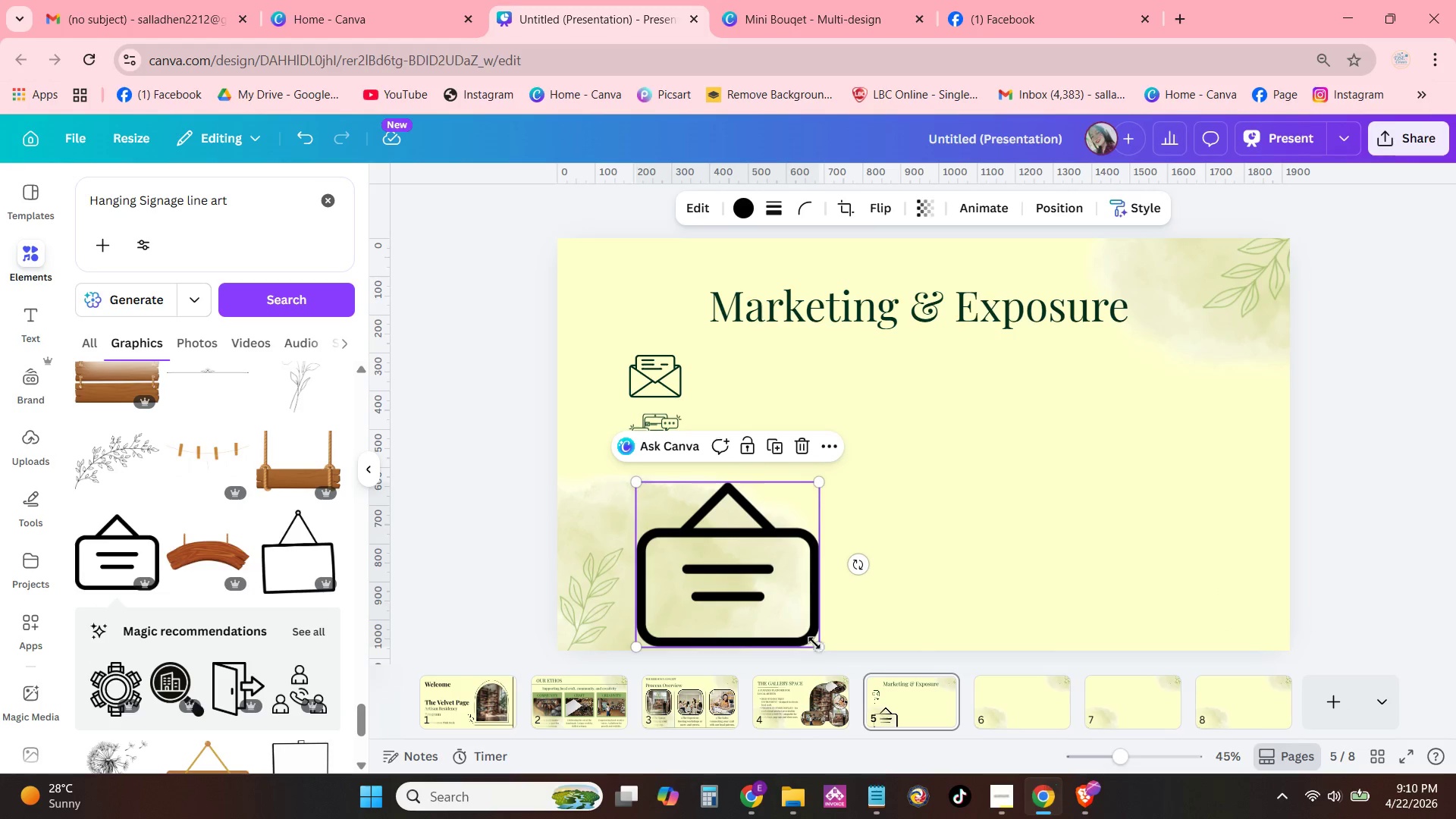 
left_click_drag(start_coordinate=[819, 645], to_coordinate=[708, 533])
 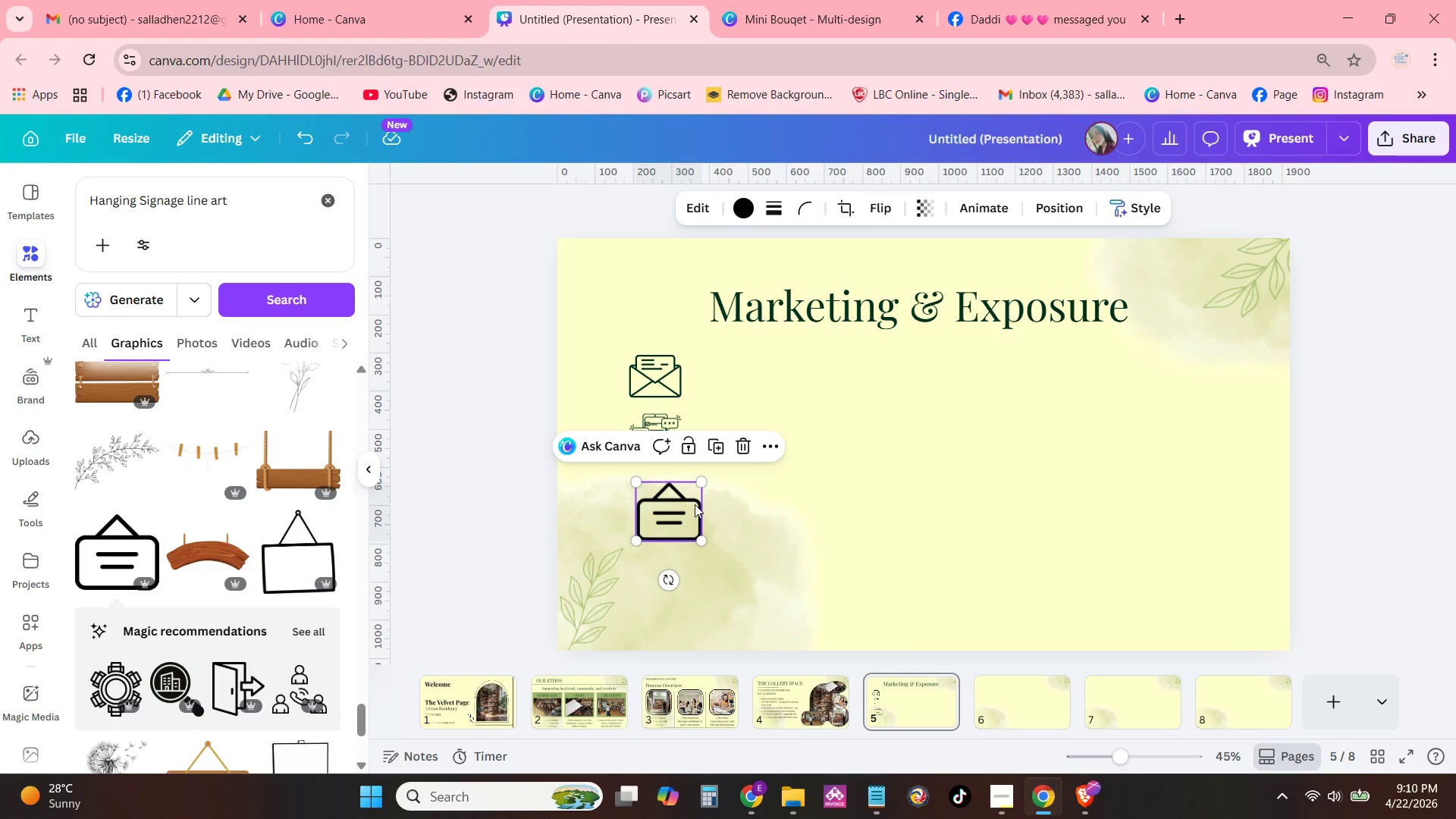 
left_click_drag(start_coordinate=[695, 504], to_coordinate=[689, 504])
 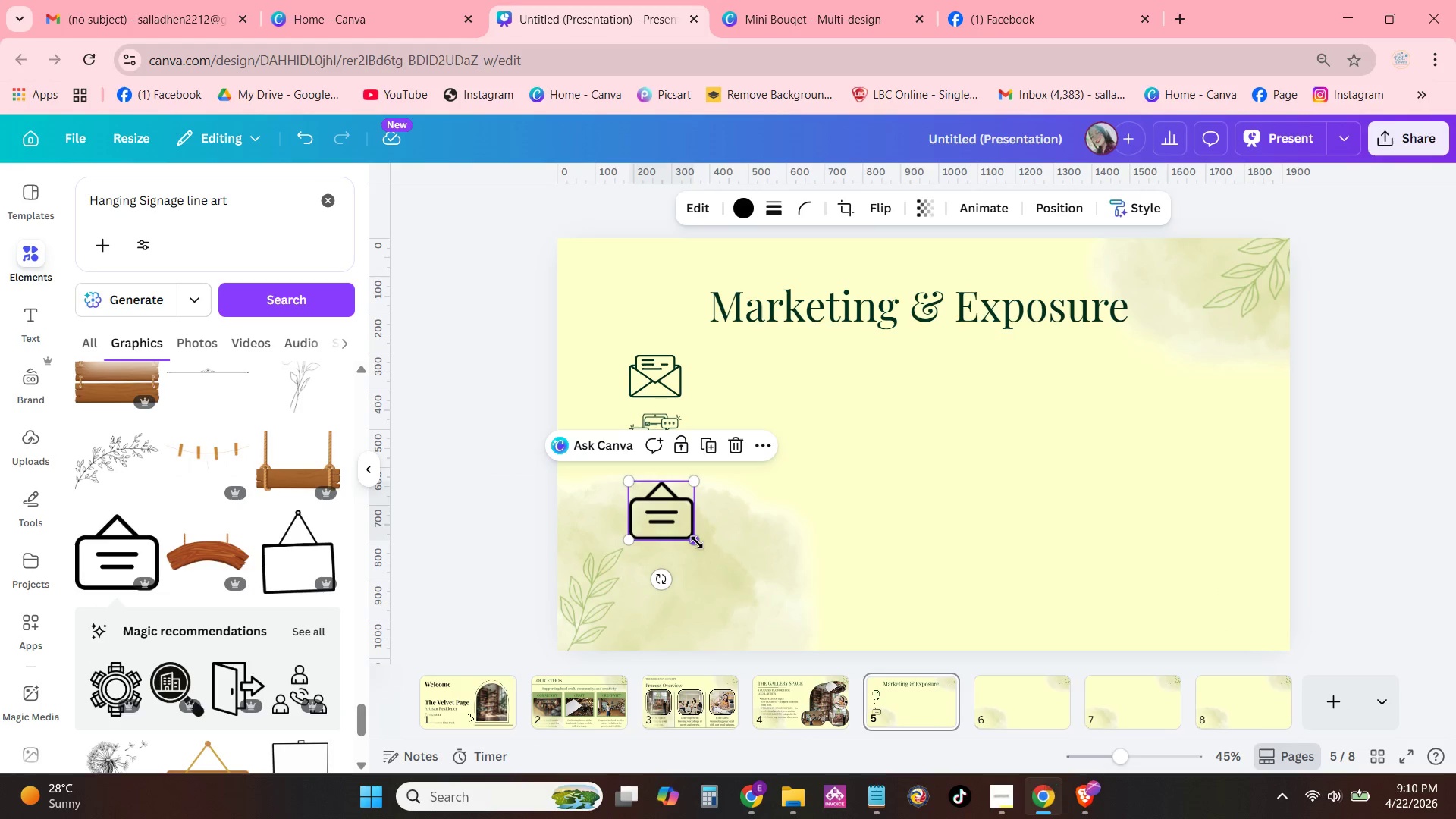 
left_click_drag(start_coordinate=[697, 542], to_coordinate=[687, 529])
 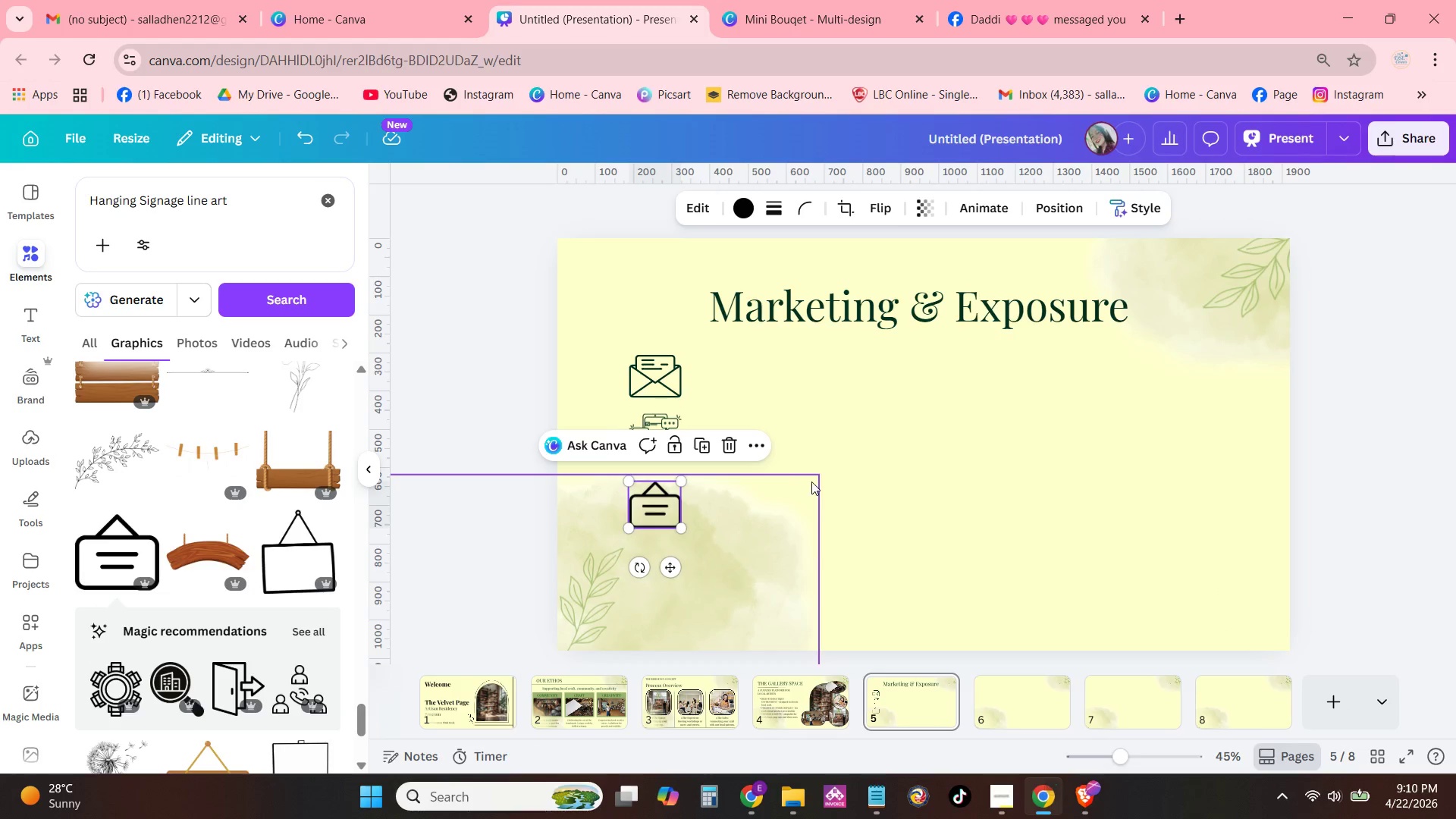 
left_click([811, 482])
 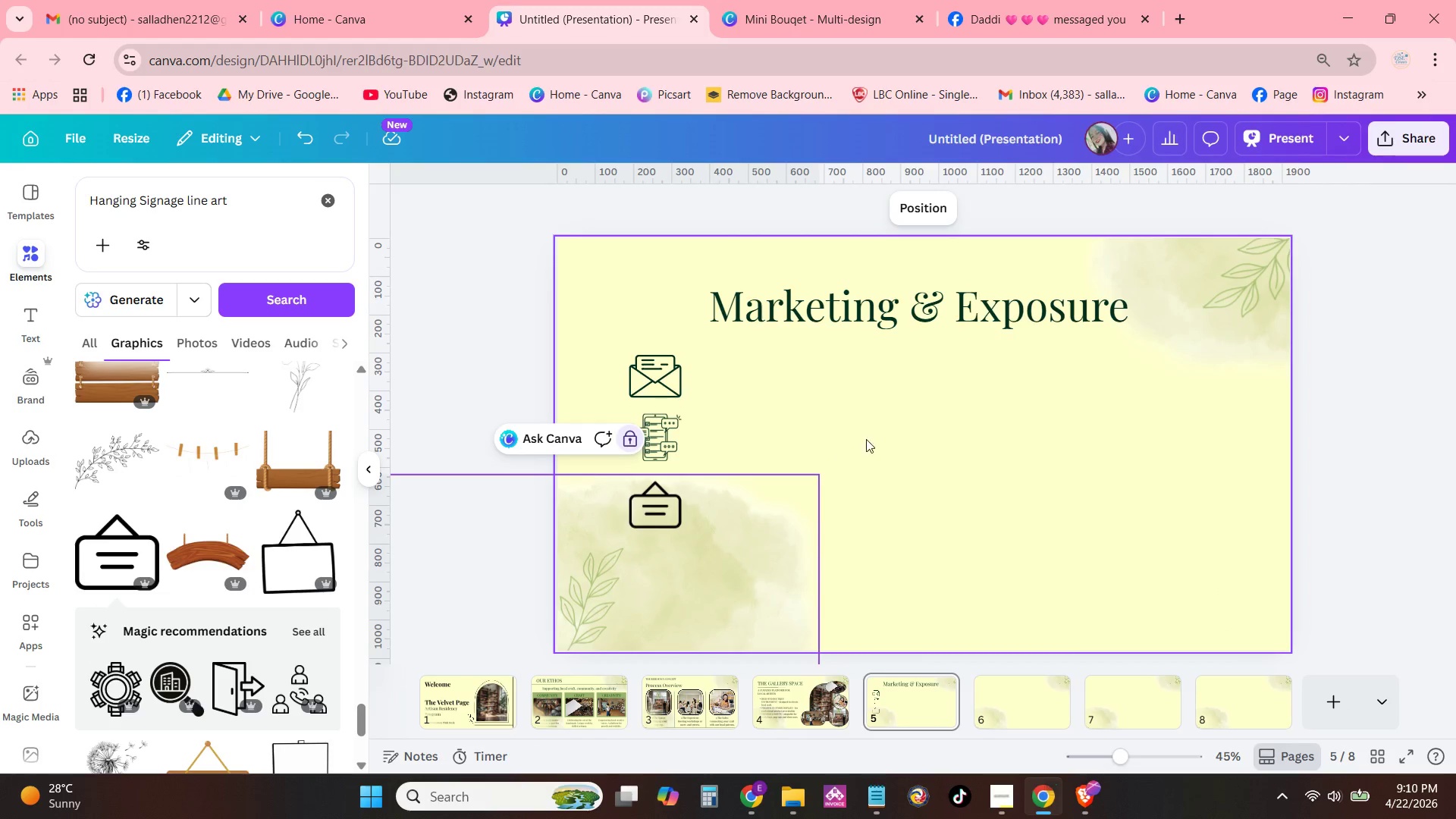 
left_click([897, 422])
 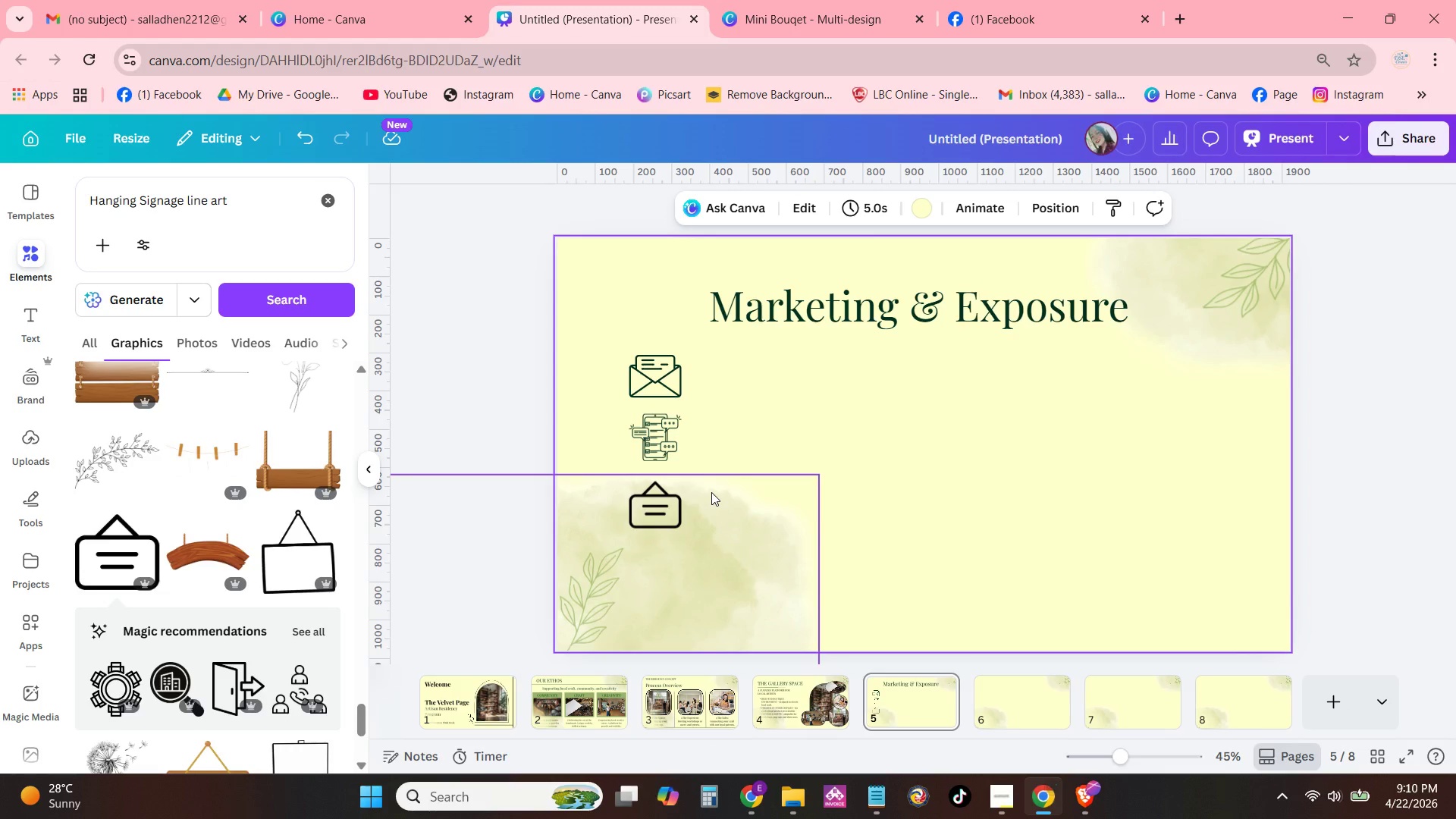 
left_click([680, 511])
 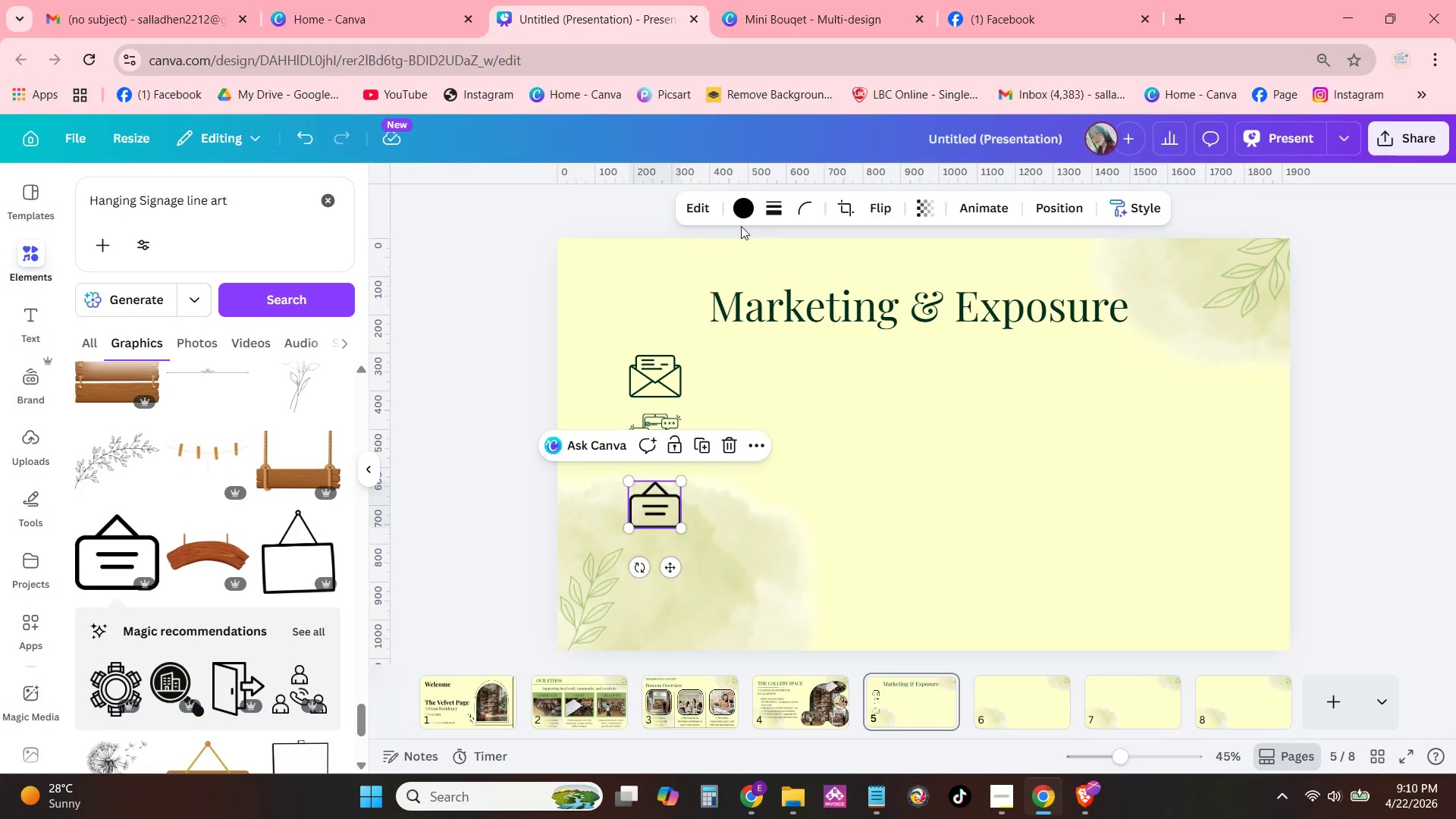 
left_click([736, 213])
 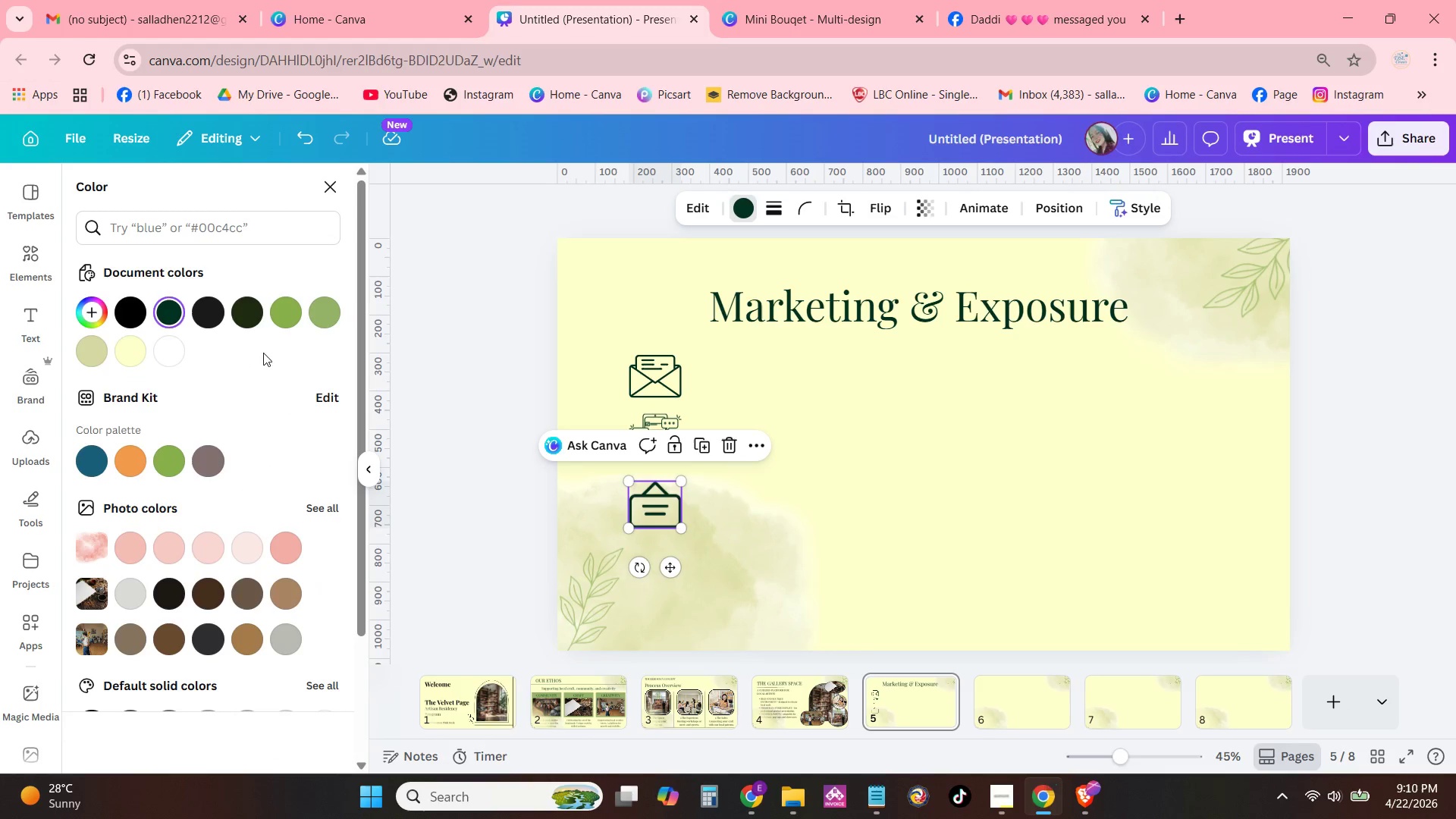 
double_click([852, 514])
 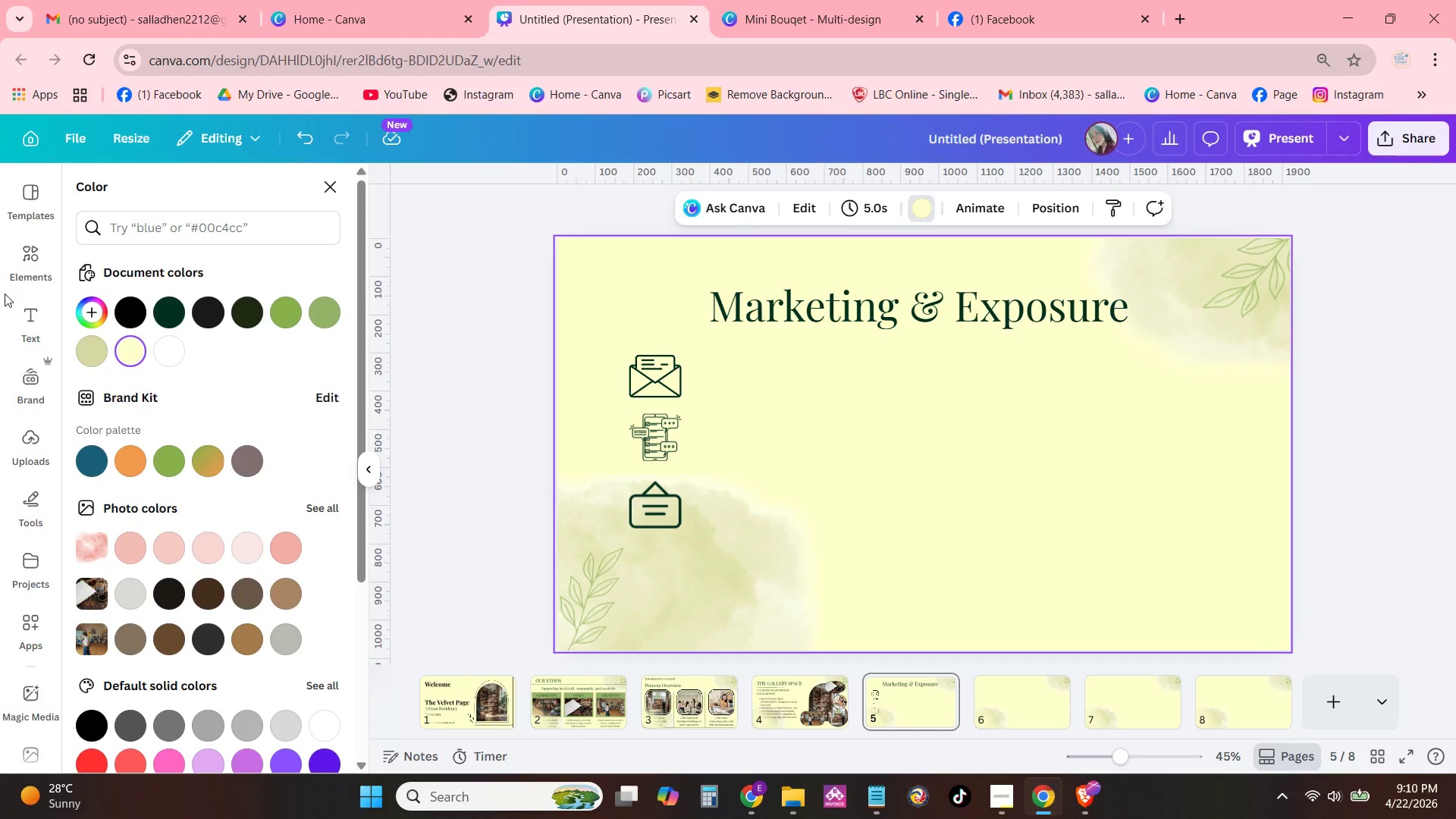 
left_click([24, 265])
 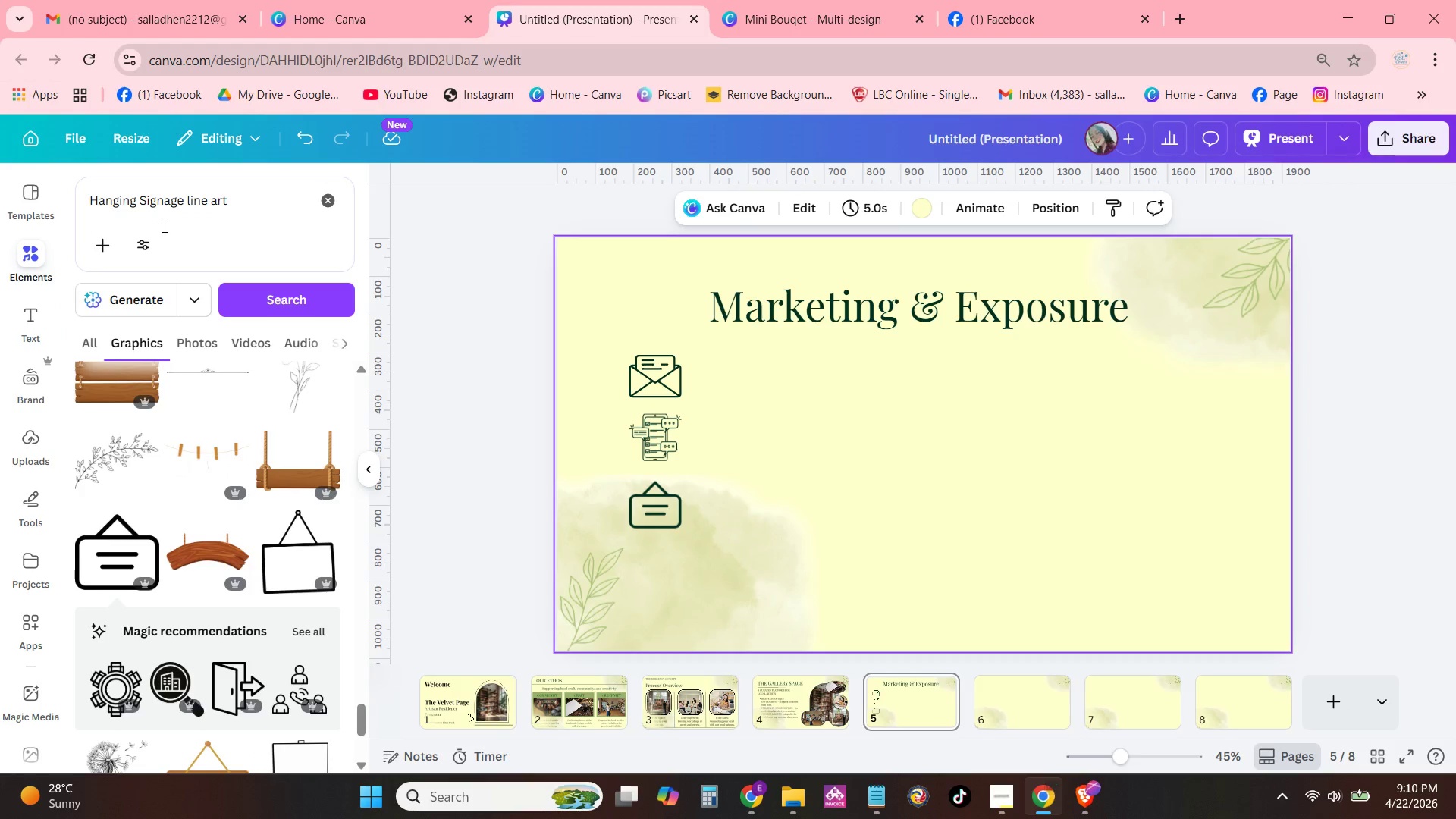 
double_click([163, 226])
 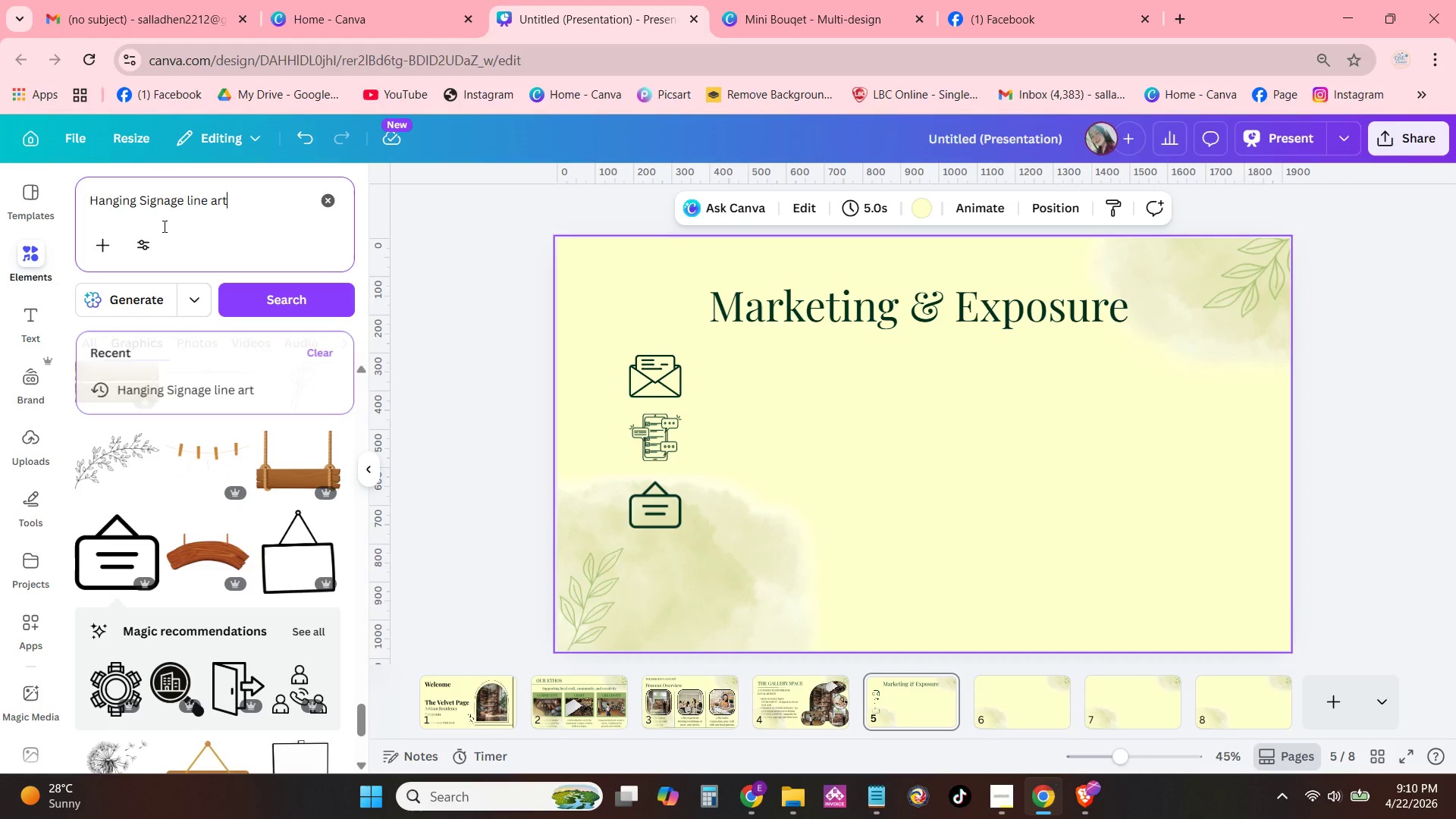 
triple_click([163, 226])
 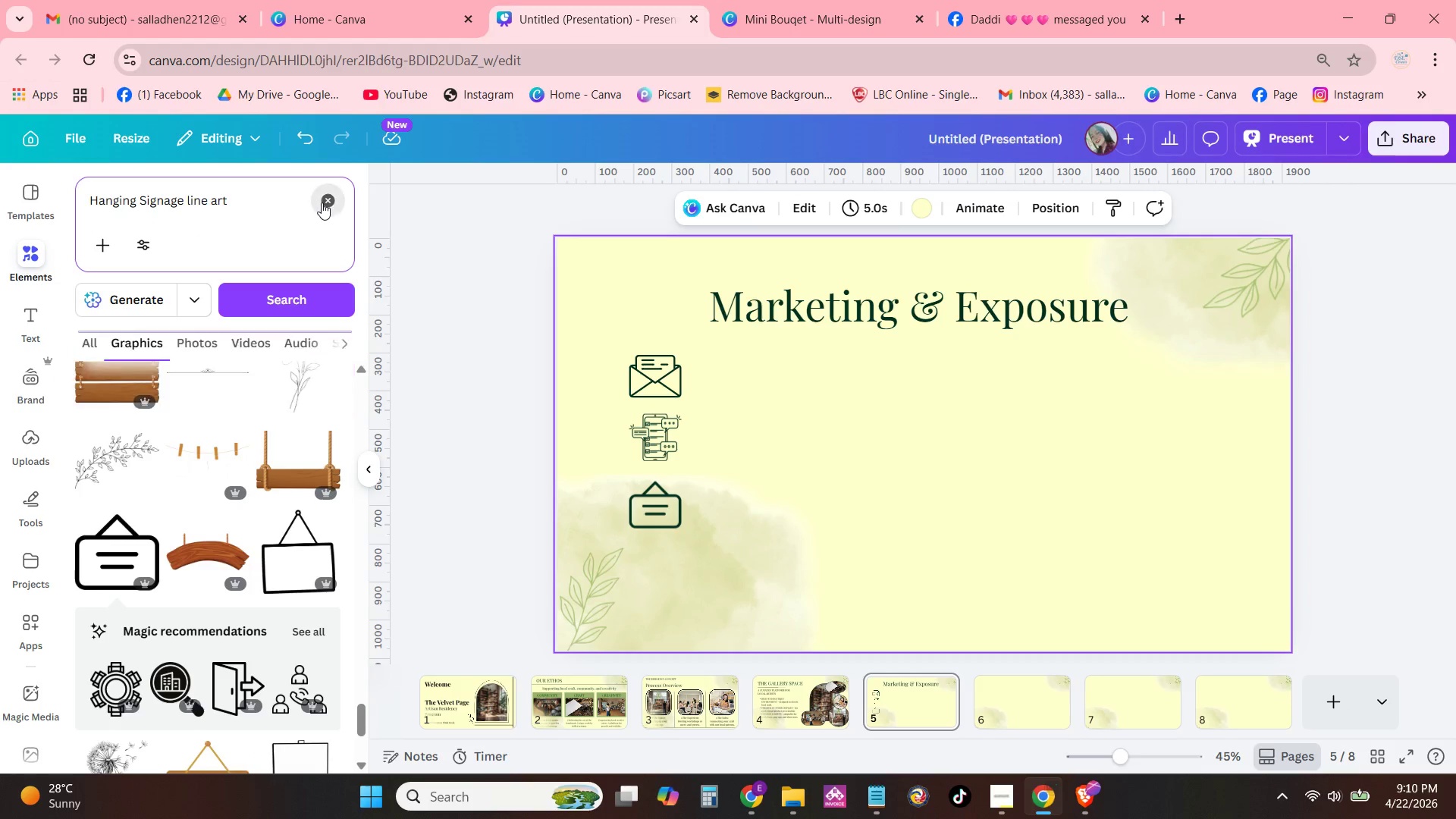 
double_click([276, 202])
 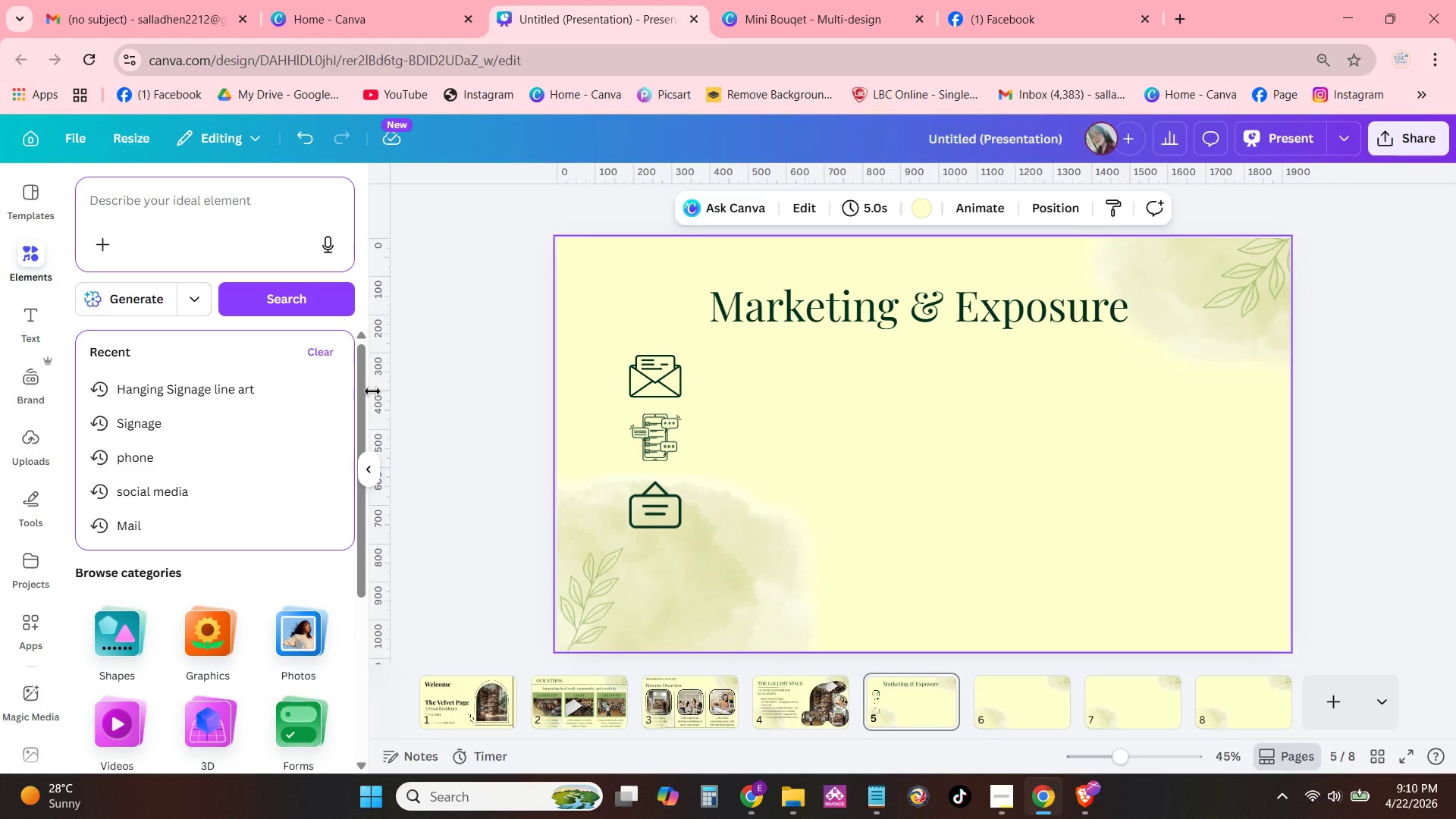 
hold_key(key=ShiftLeft, duration=1.62)
 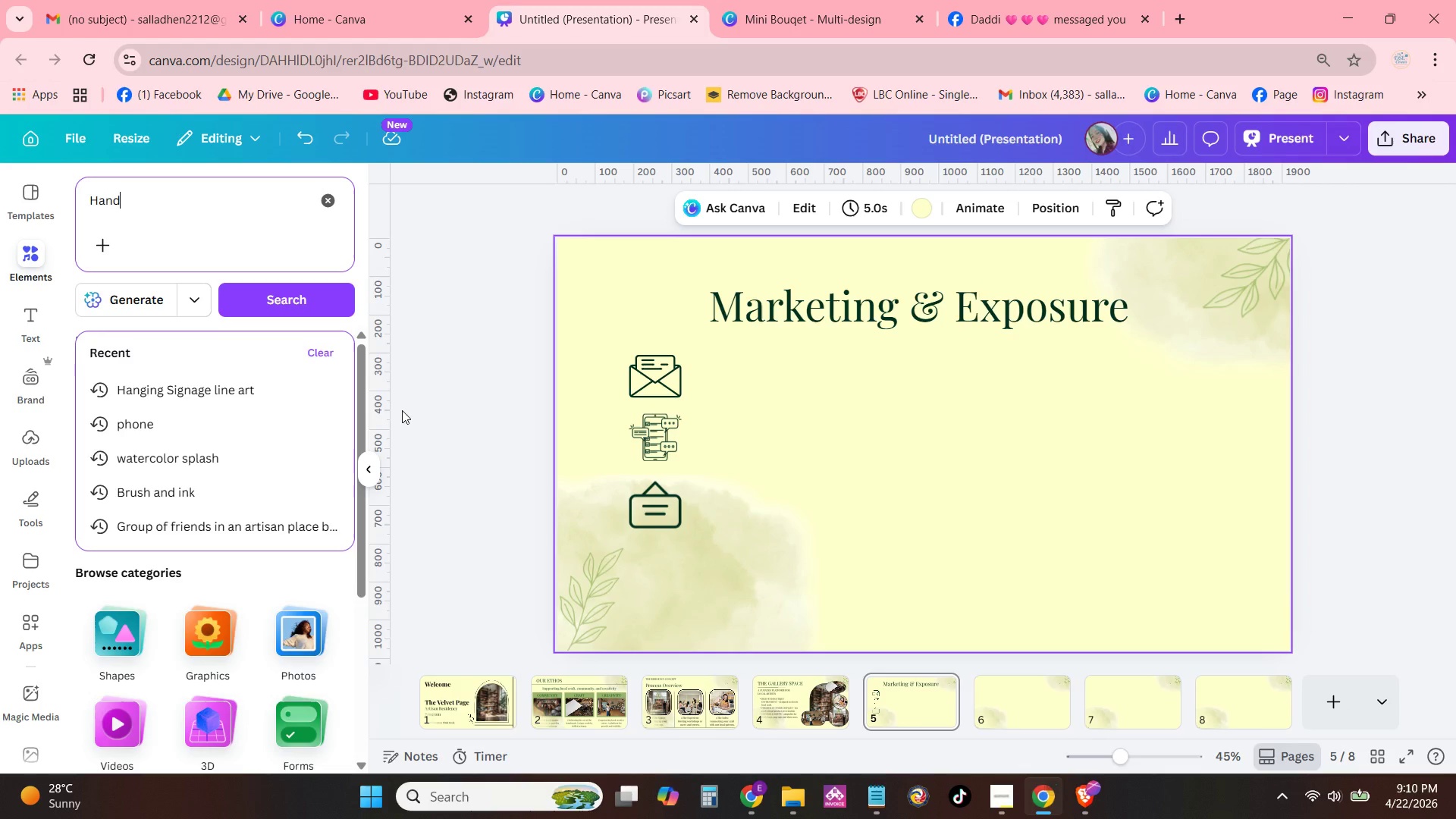 
type(handshake)
 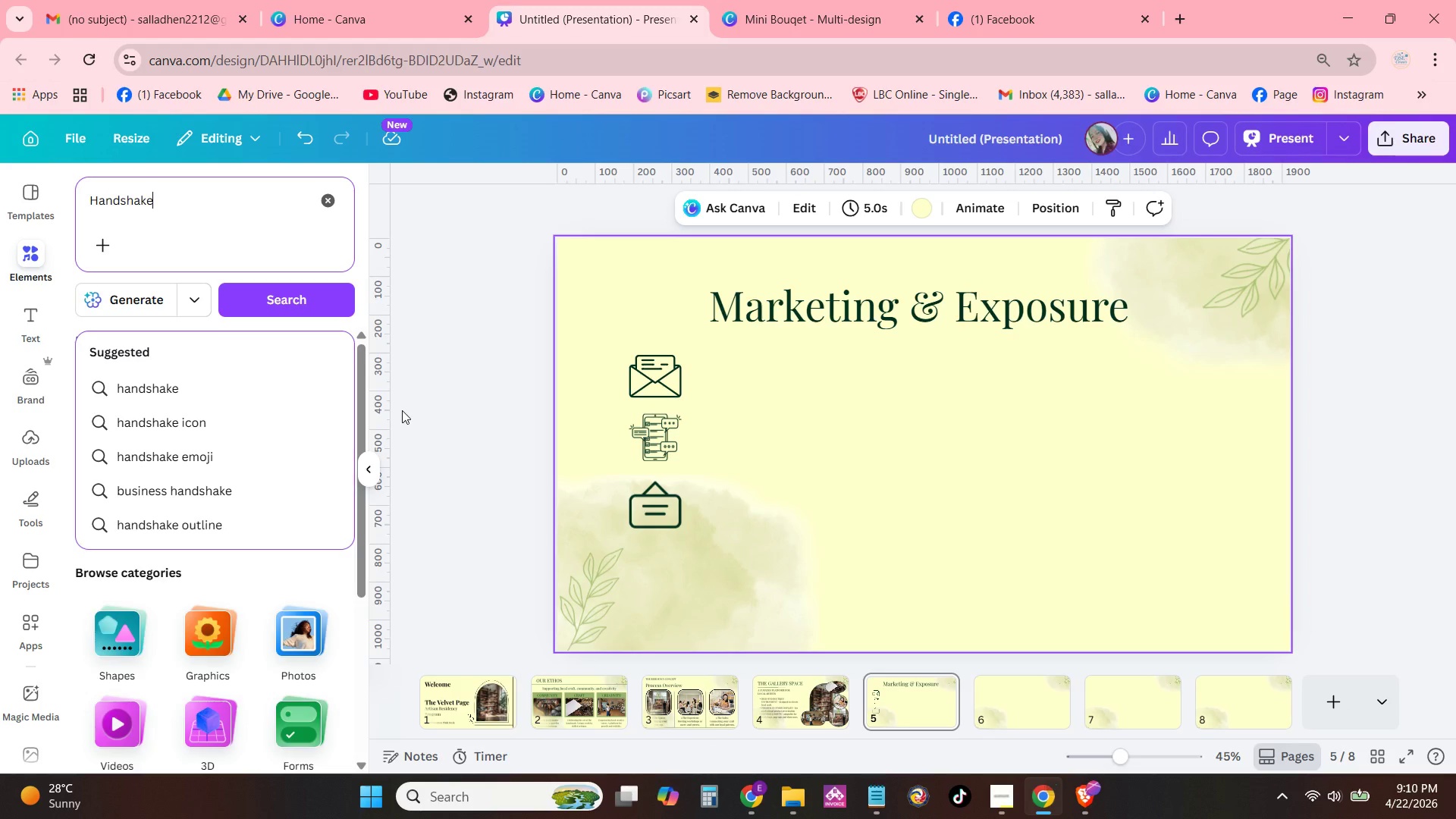 
key(Enter)
 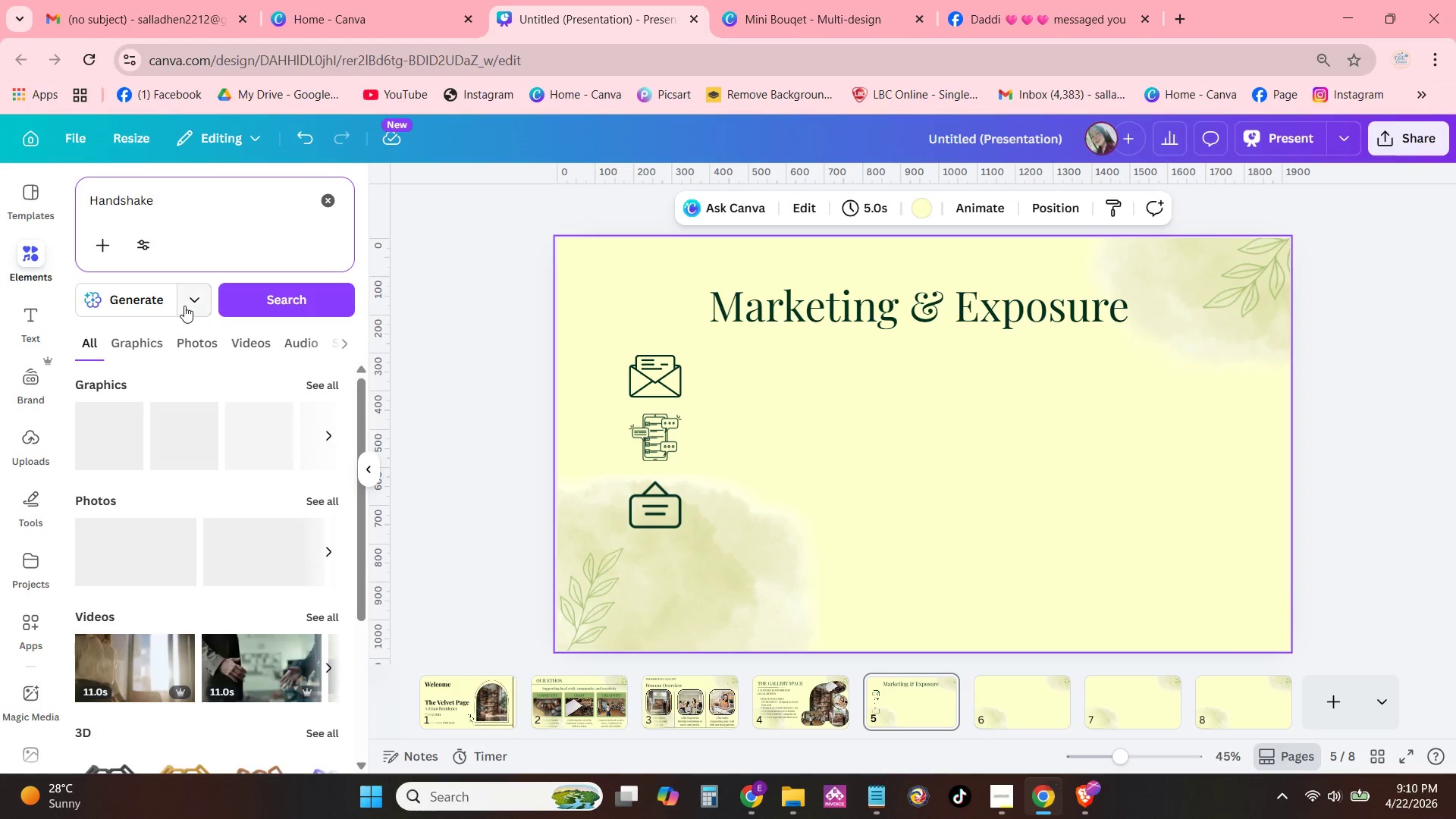 
left_click([150, 338])
 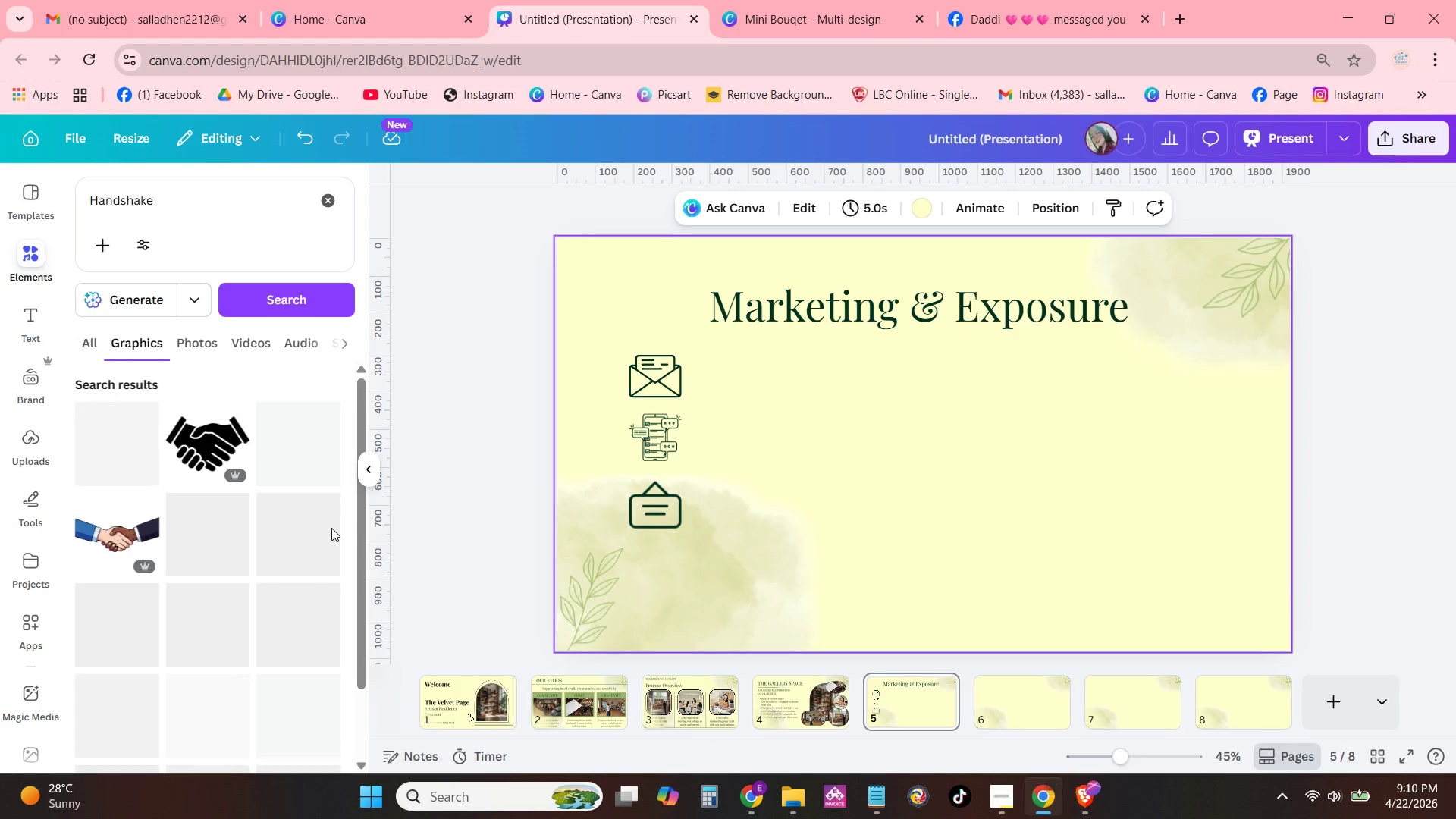 
wait(5.03)
 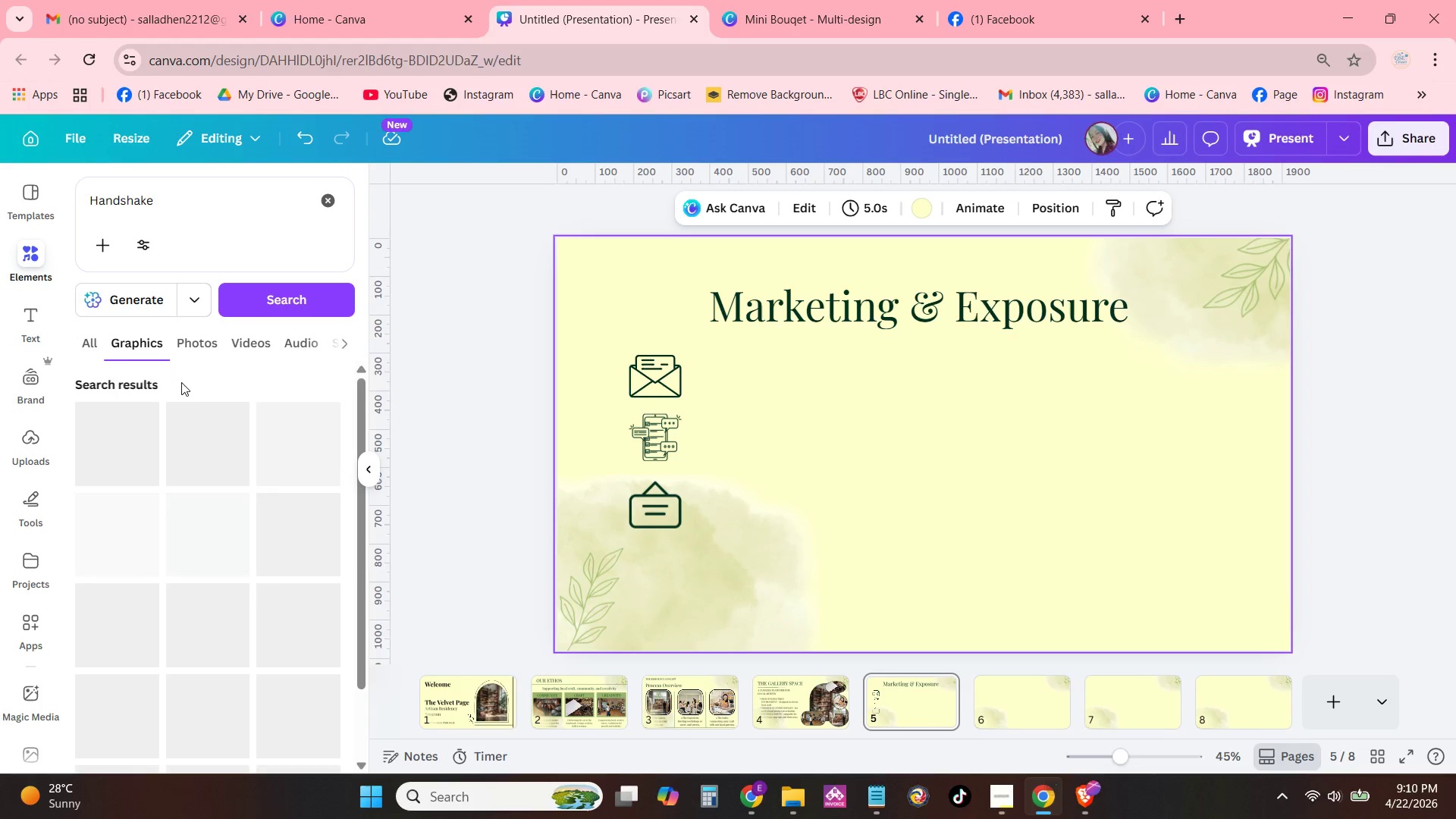 
mouse_move([188, 465])
 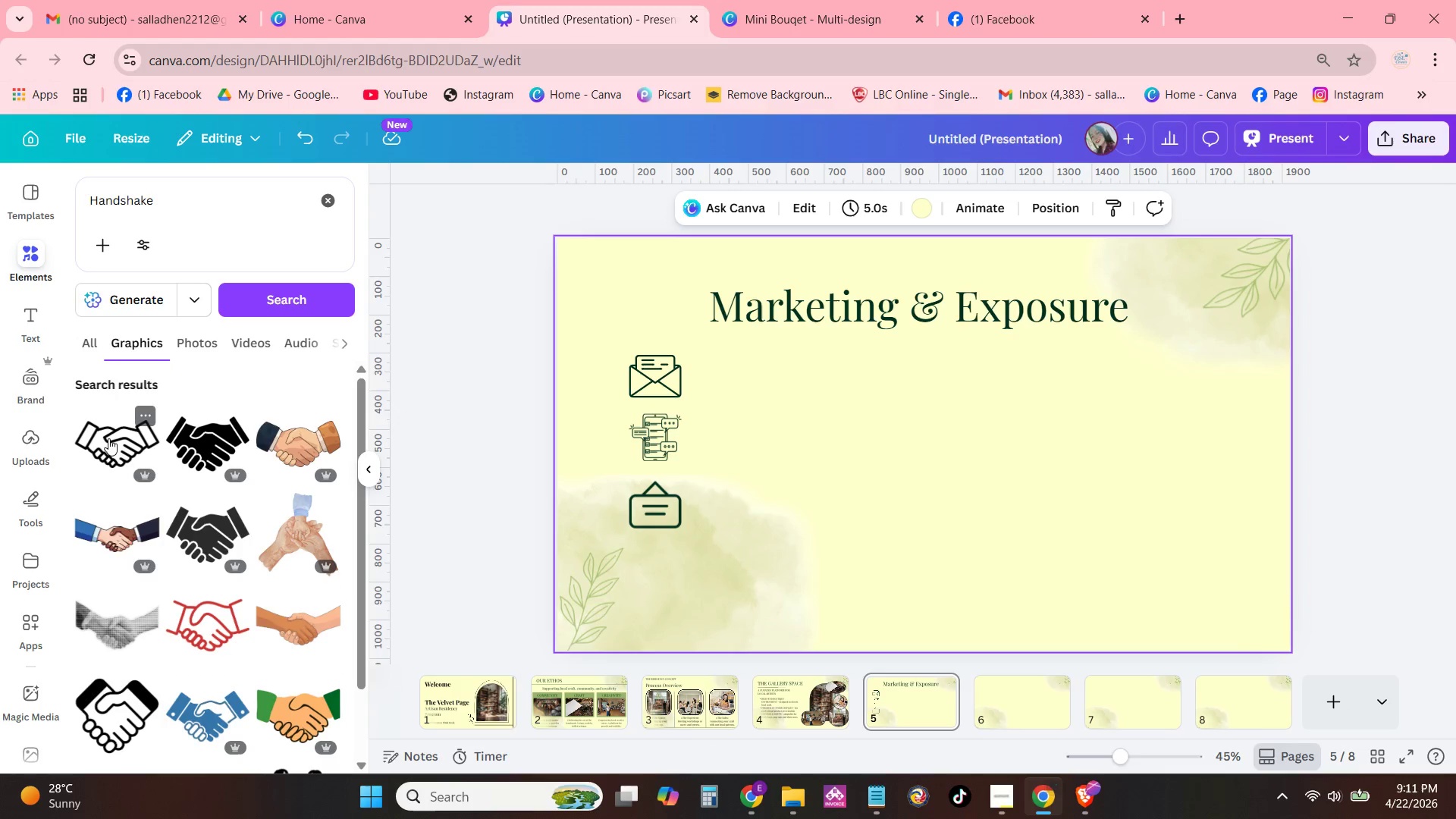 
left_click([108, 438])
 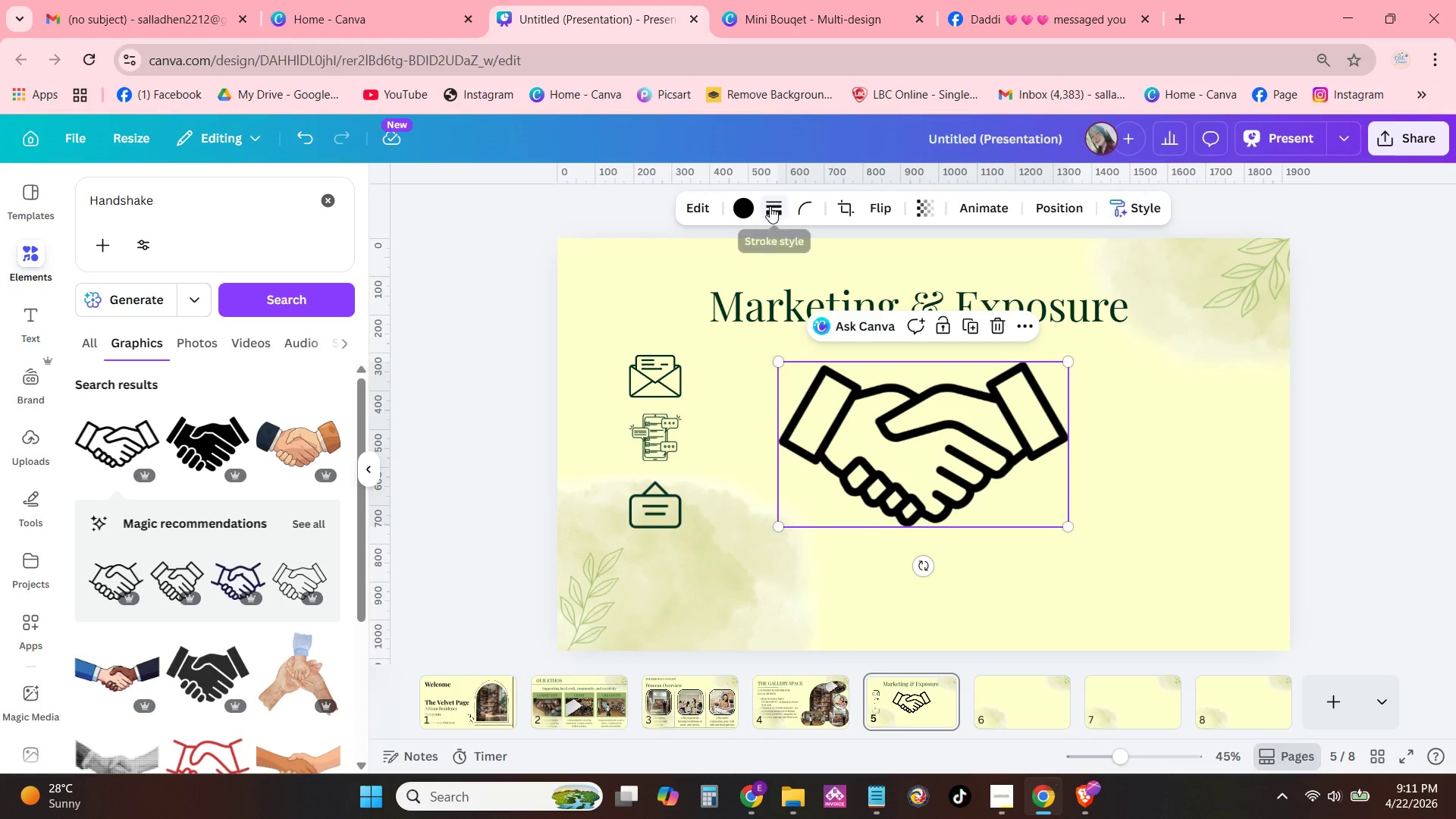 
left_click([746, 210])
 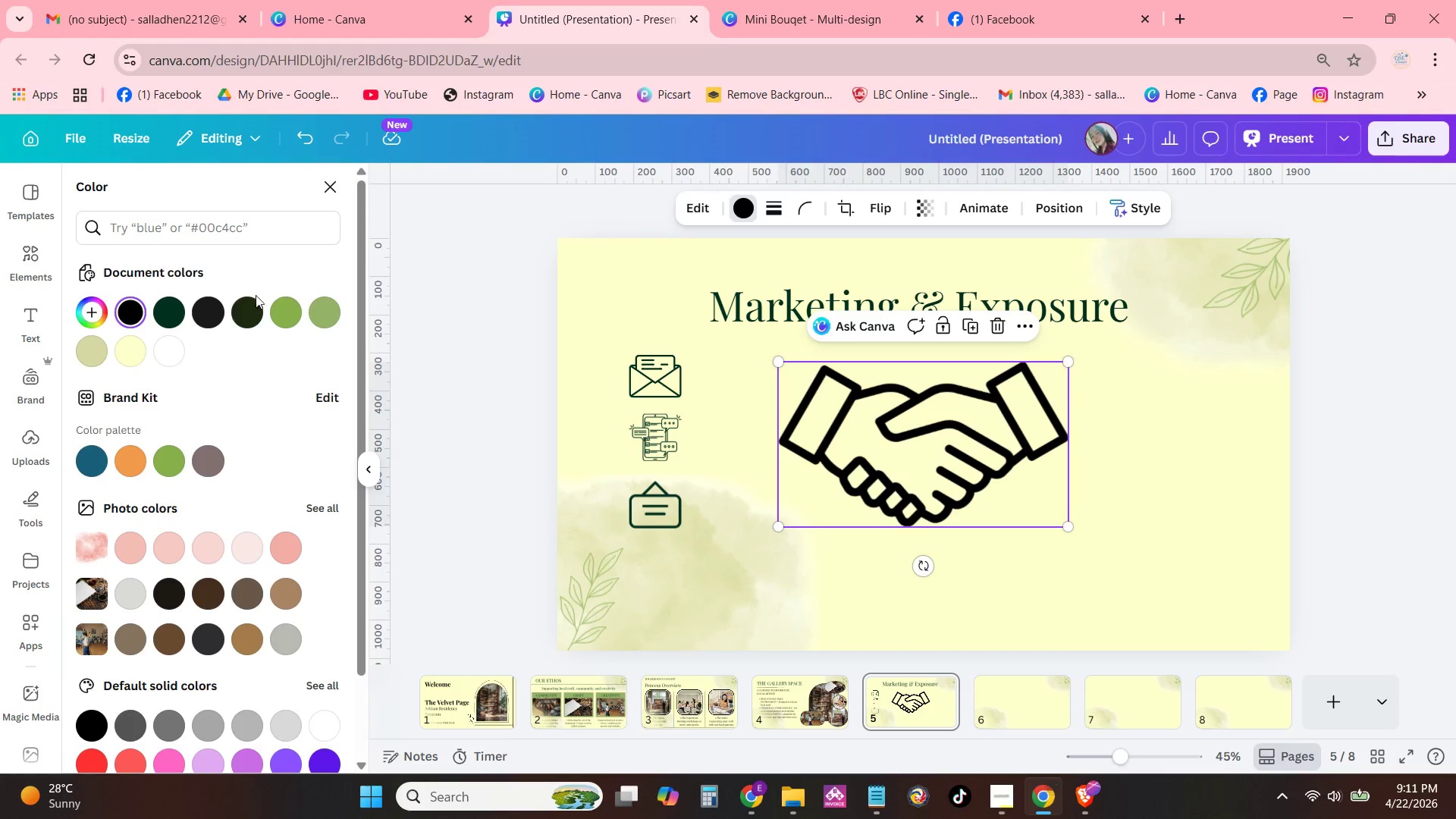 
left_click([174, 306])
 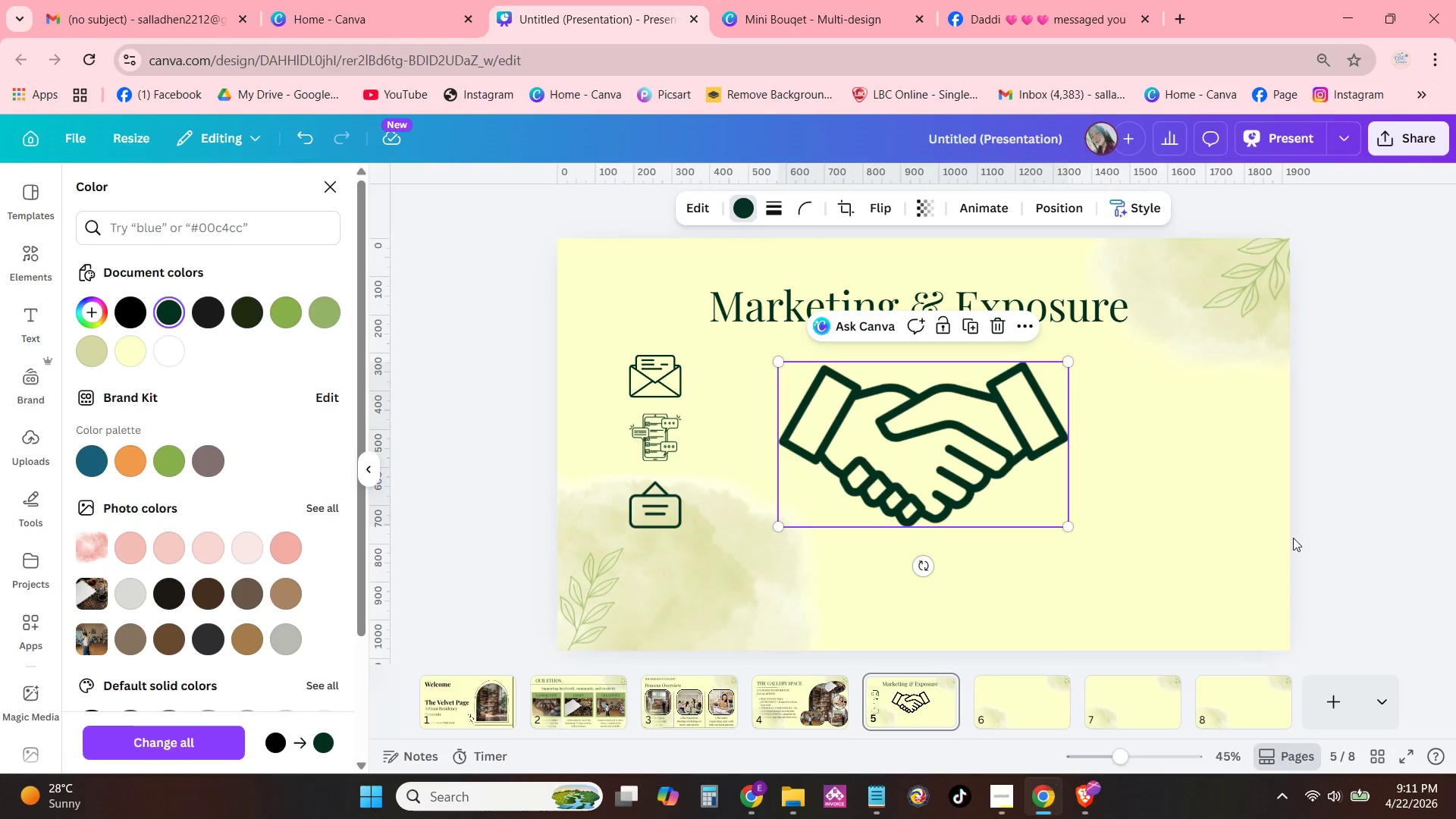 
left_click([1202, 526])
 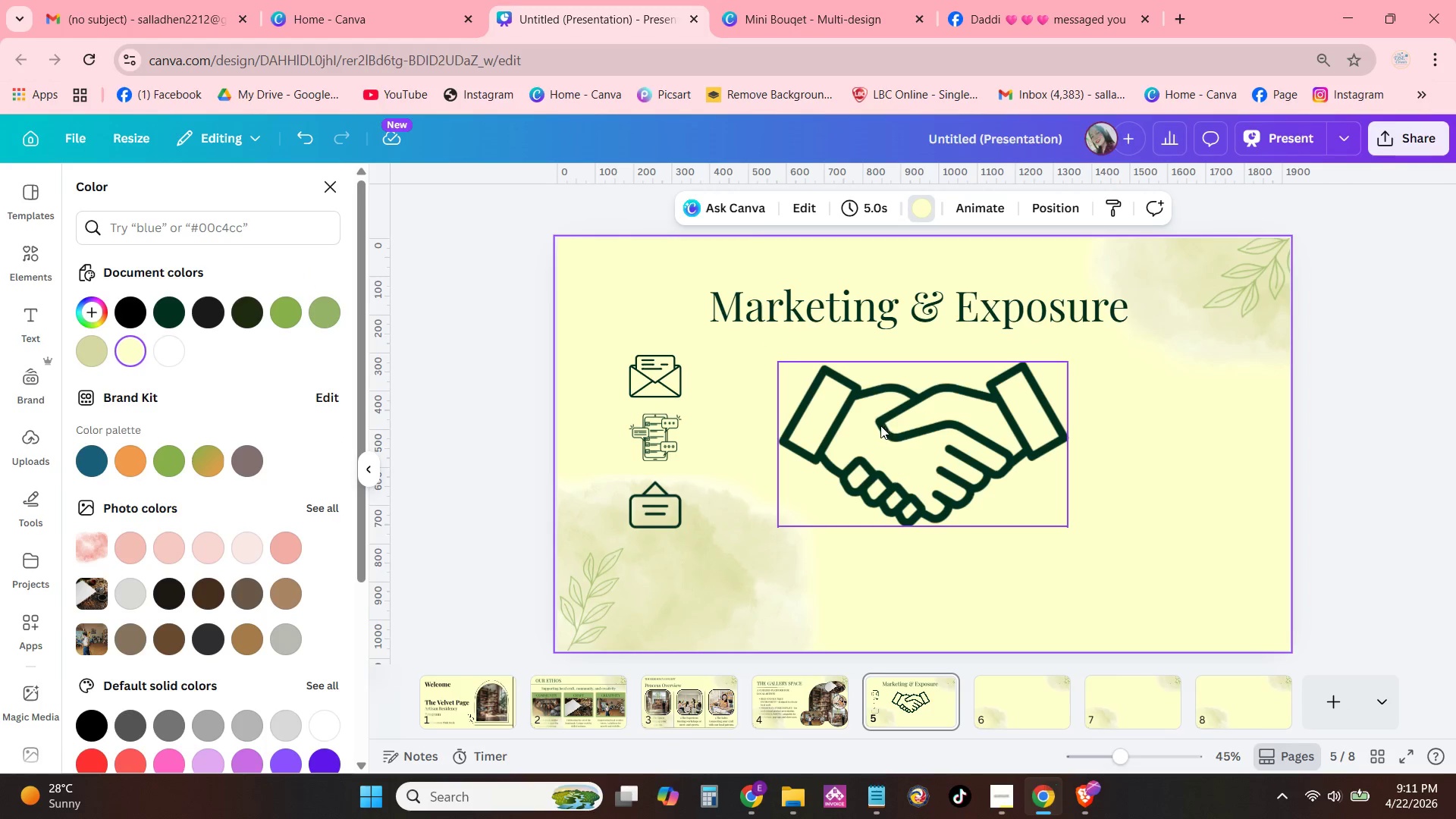 
left_click_drag(start_coordinate=[879, 425], to_coordinate=[745, 532])
 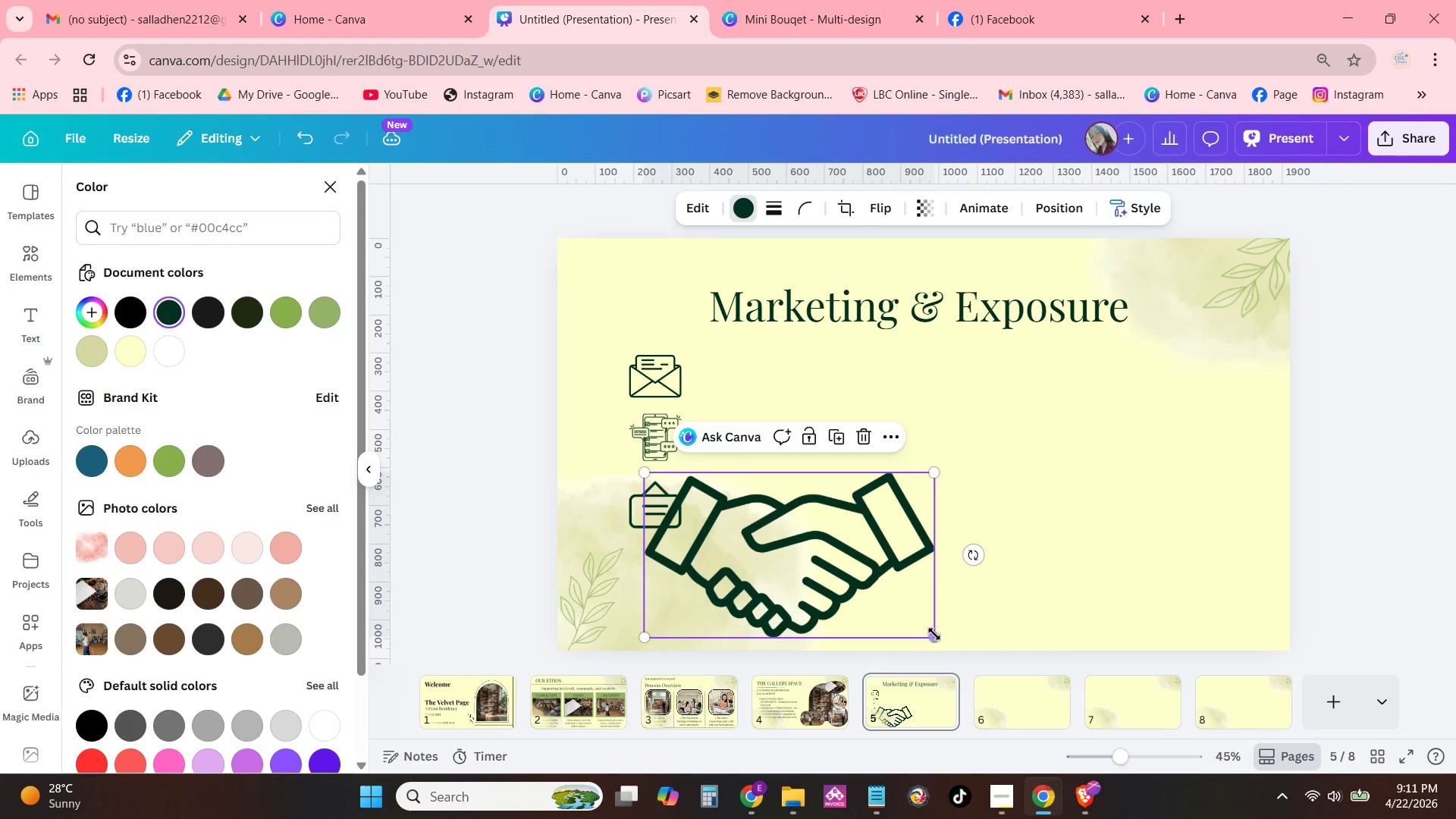 
left_click_drag(start_coordinate=[933, 636], to_coordinate=[745, 508])
 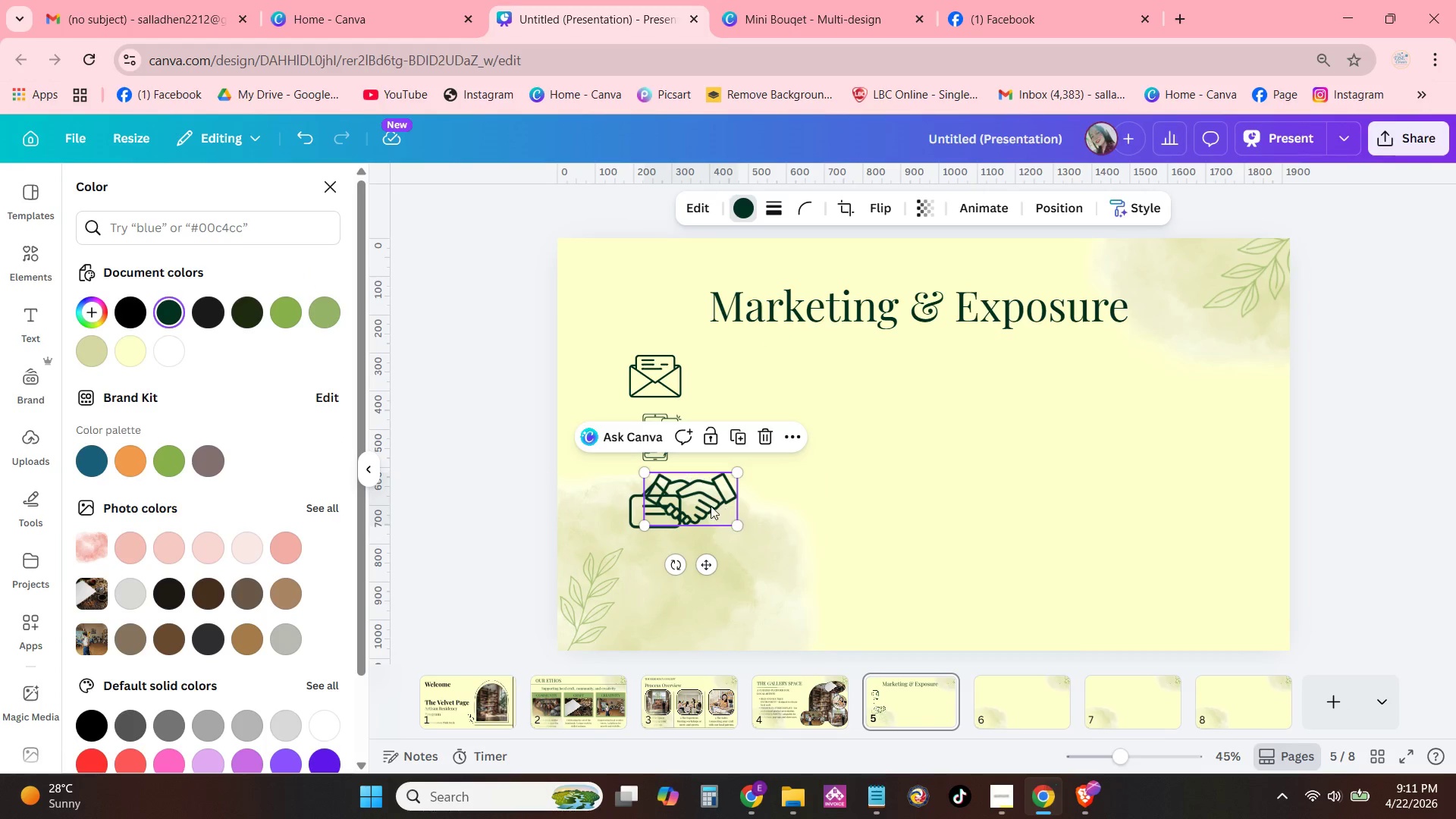 
left_click_drag(start_coordinate=[711, 506], to_coordinate=[693, 580])
 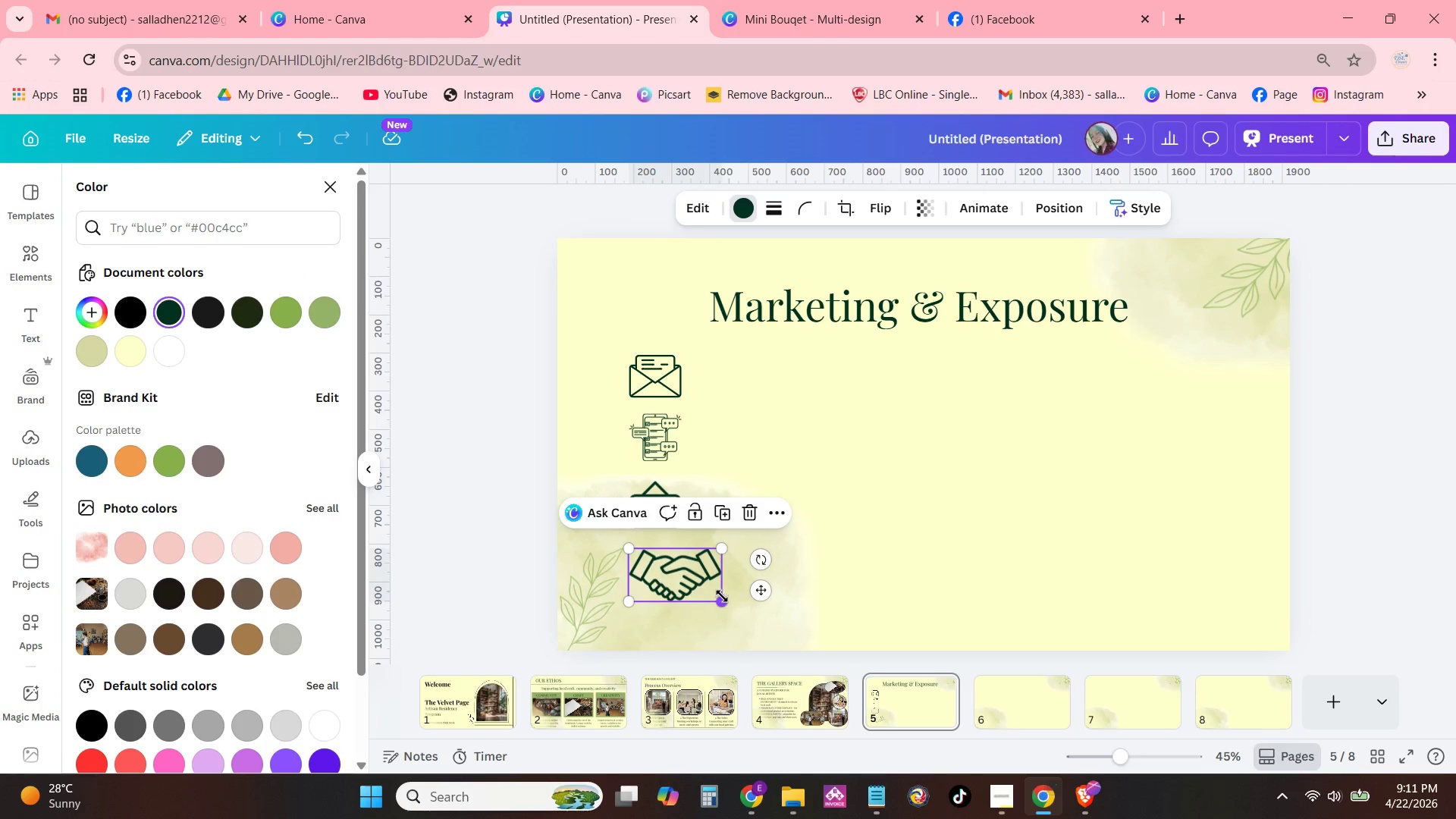 
left_click_drag(start_coordinate=[723, 598], to_coordinate=[701, 582])
 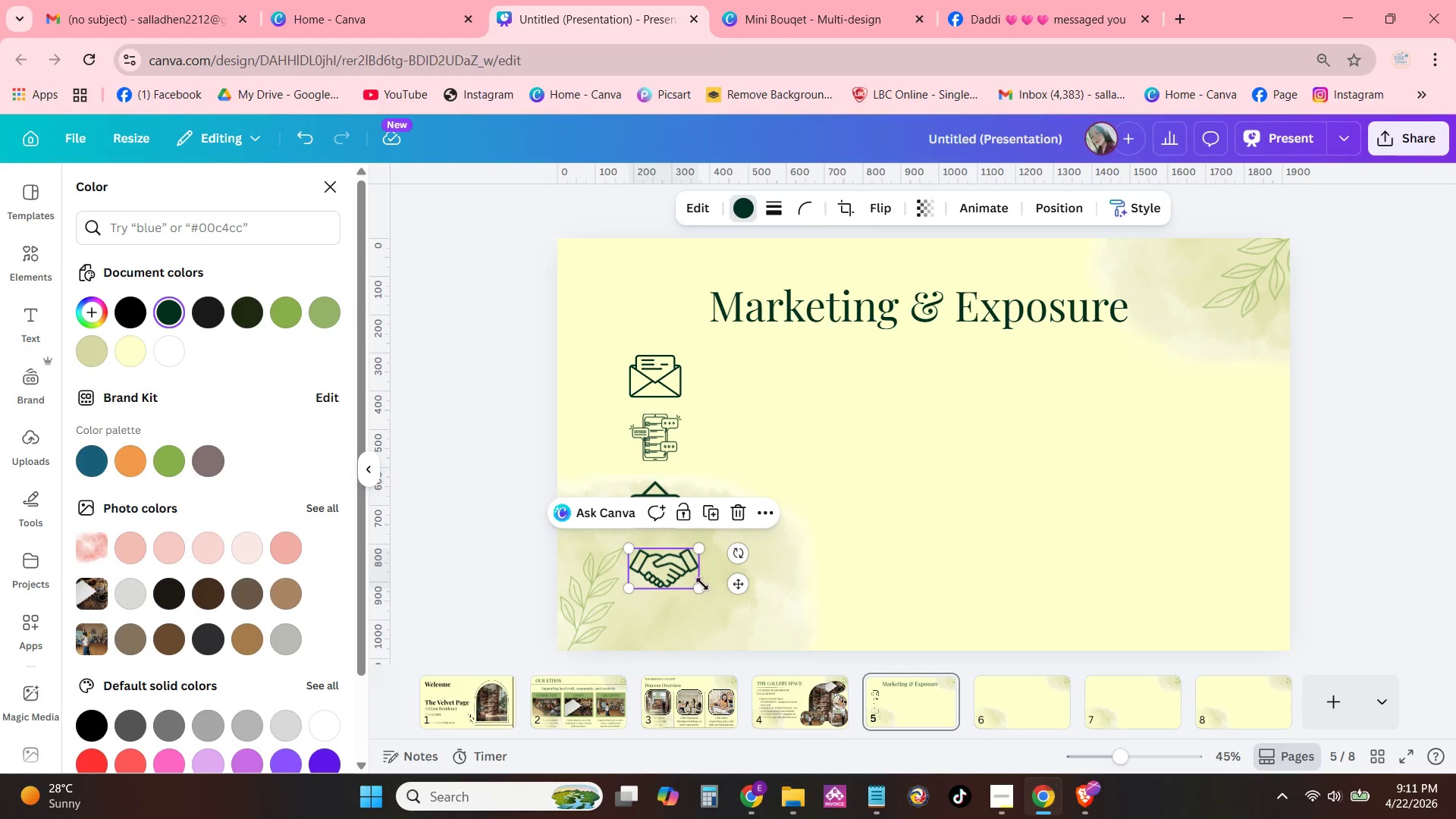 
left_click_drag(start_coordinate=[697, 585], to_coordinate=[673, 585])
 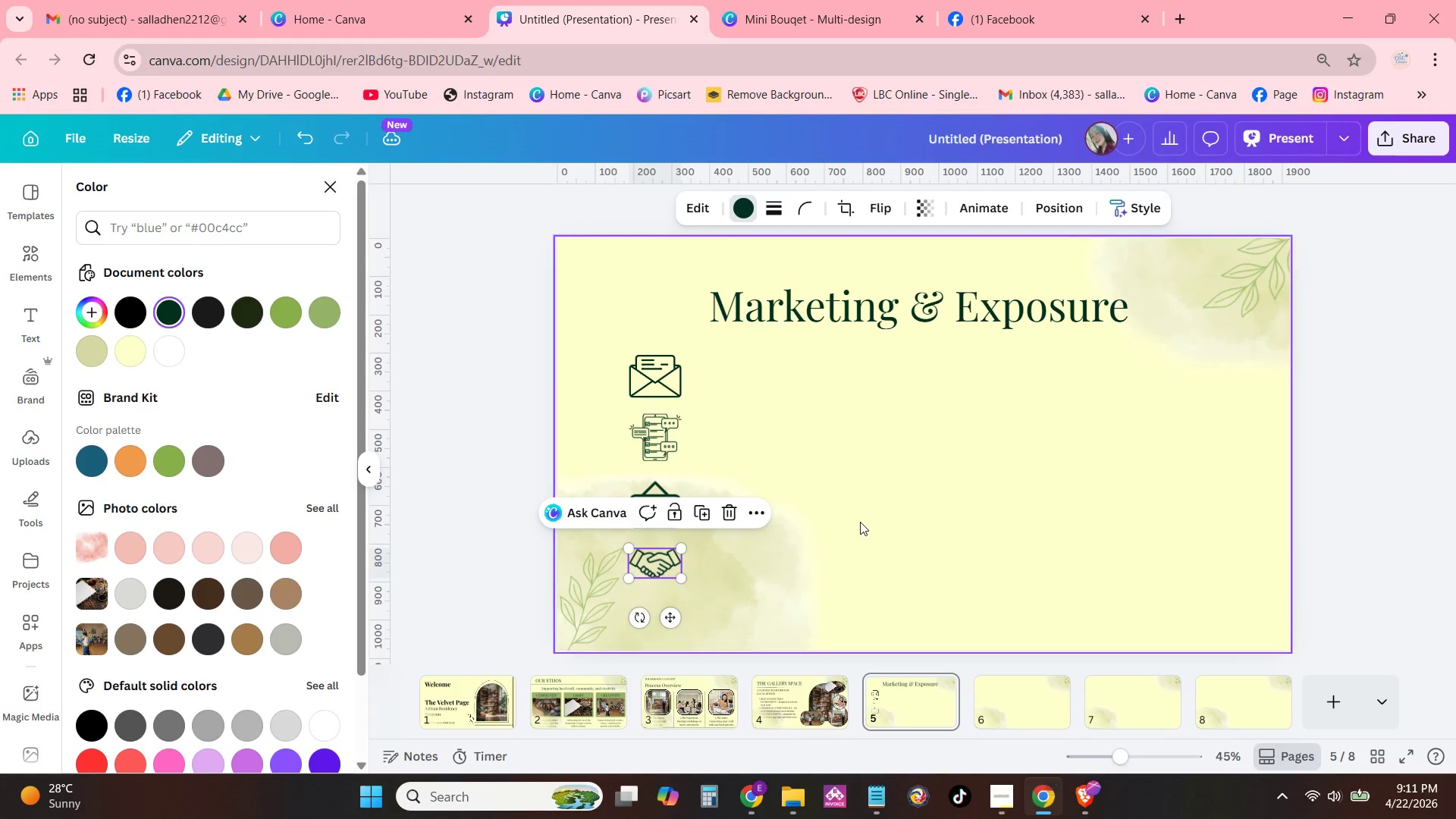 
left_click([860, 522])
 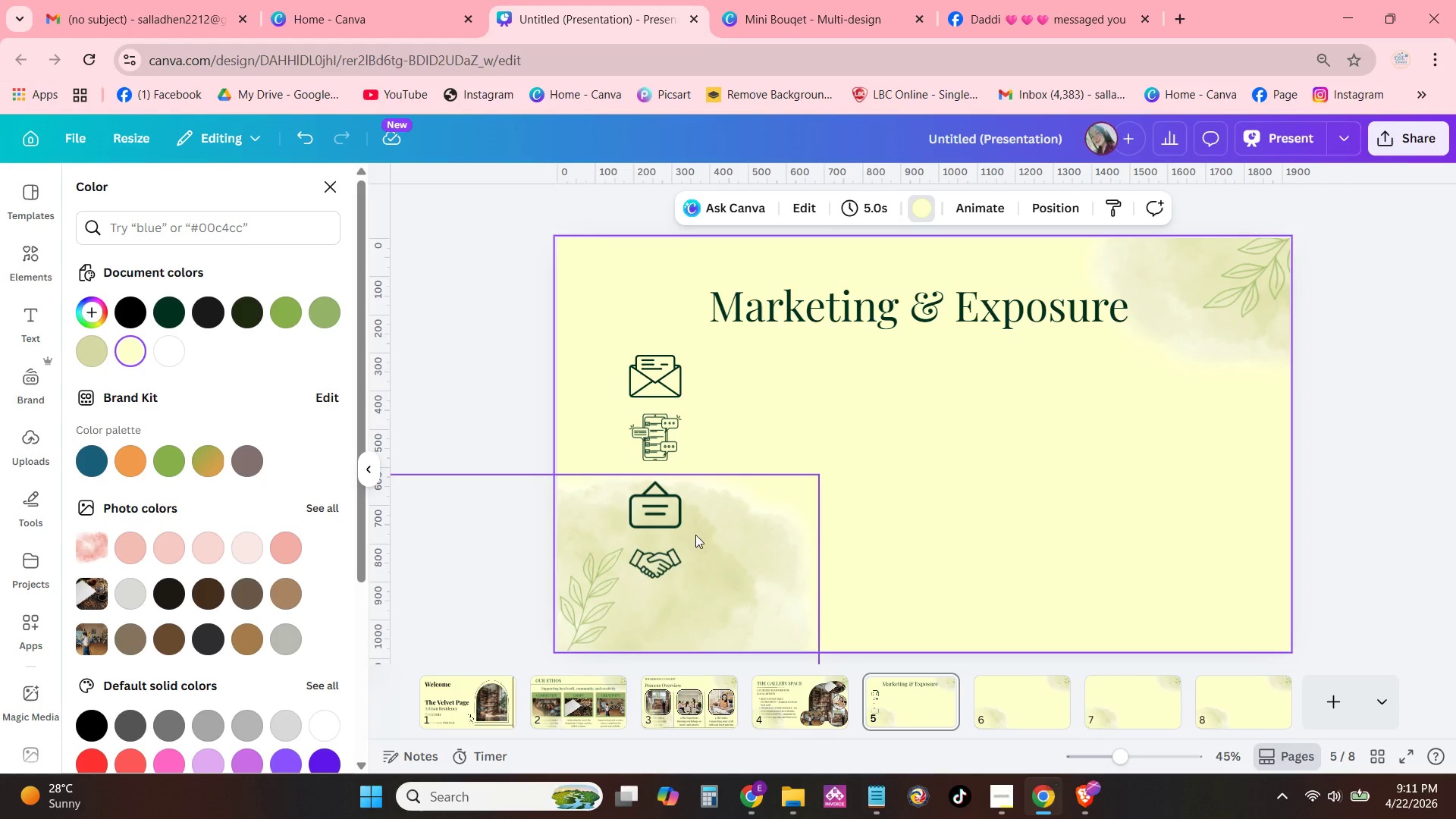 
left_click_drag(start_coordinate=[664, 561], to_coordinate=[664, 566])
 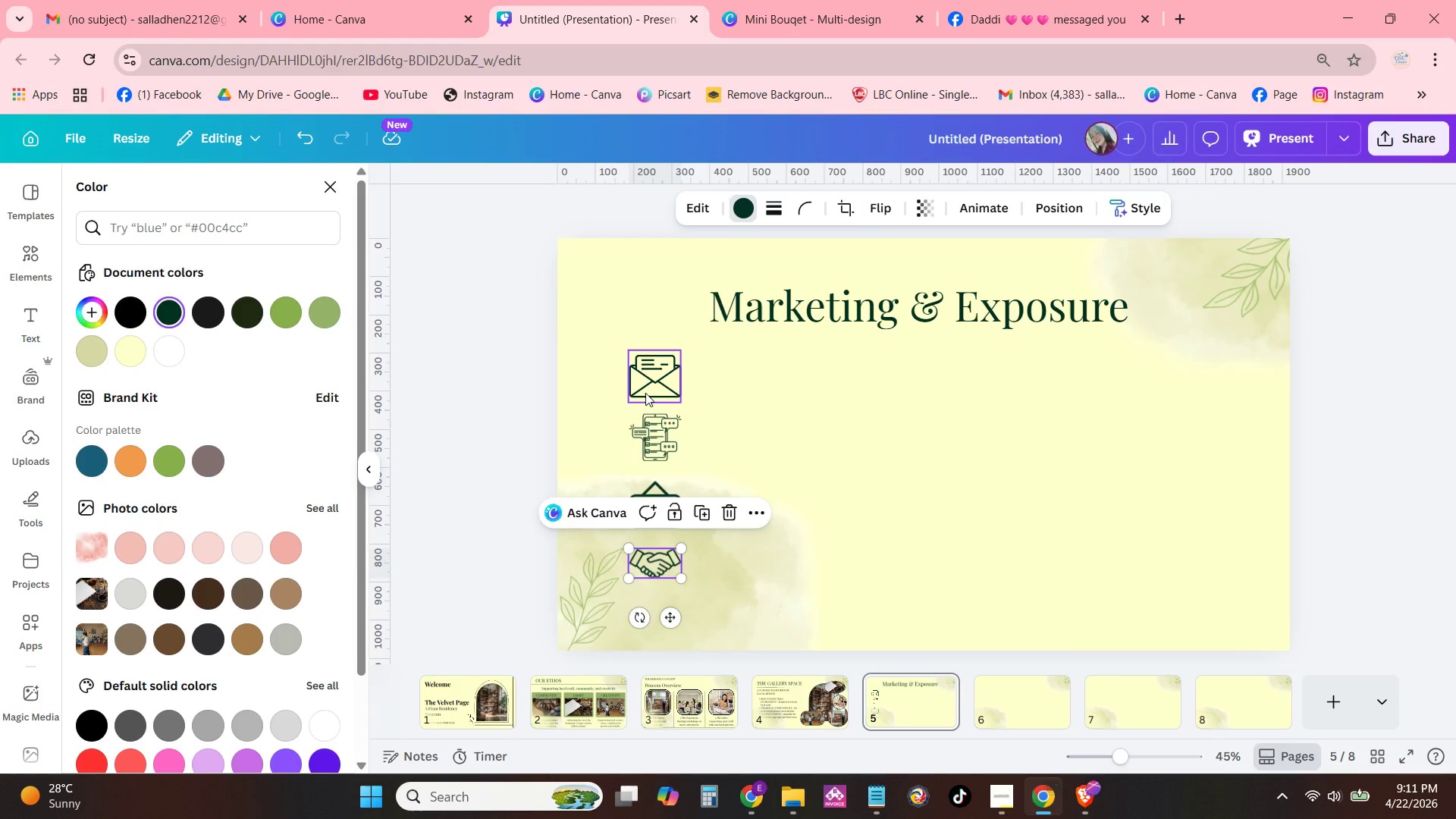 
left_click_drag(start_coordinate=[645, 393], to_coordinate=[645, 385])
 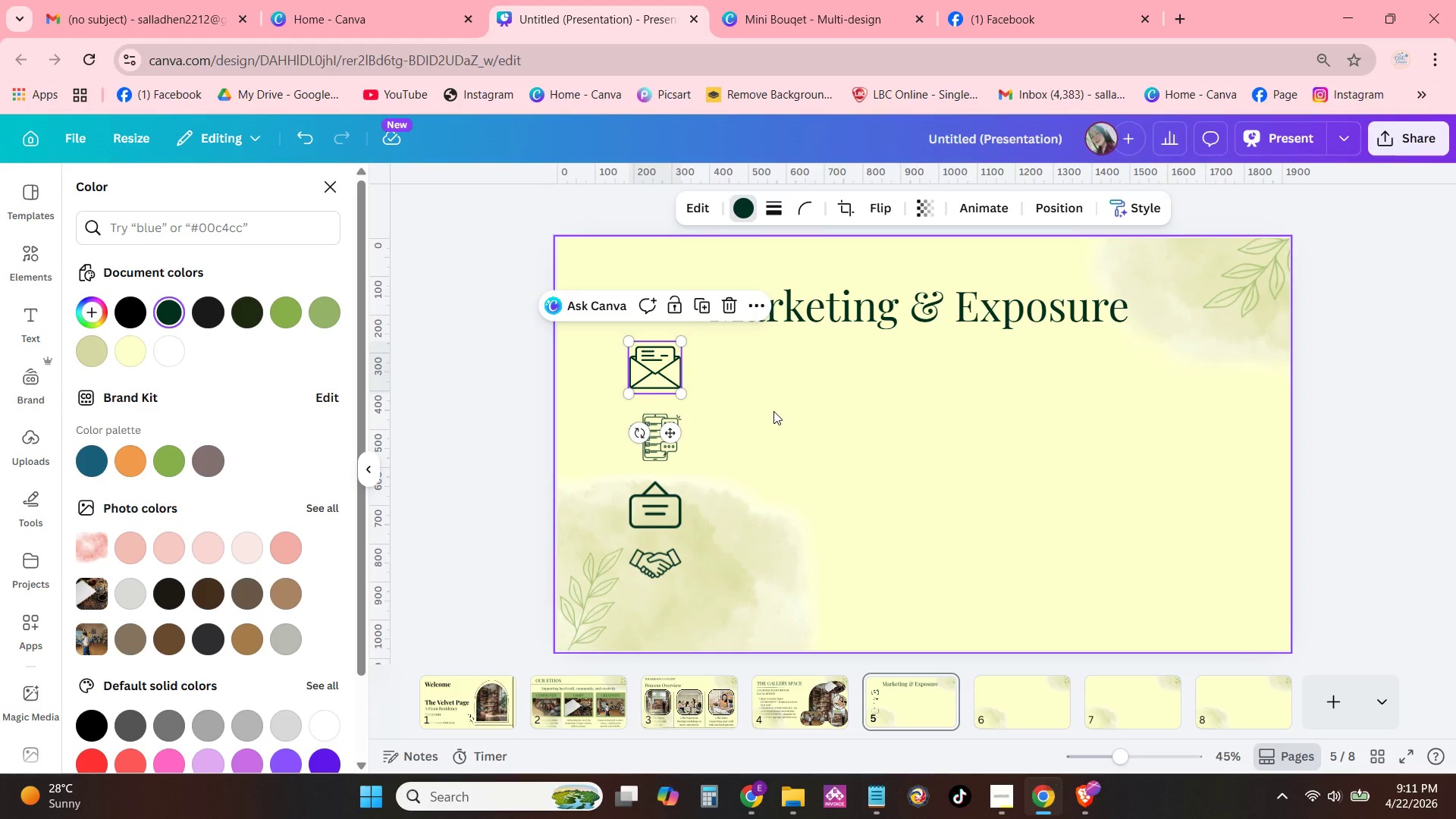 
left_click([774, 411])
 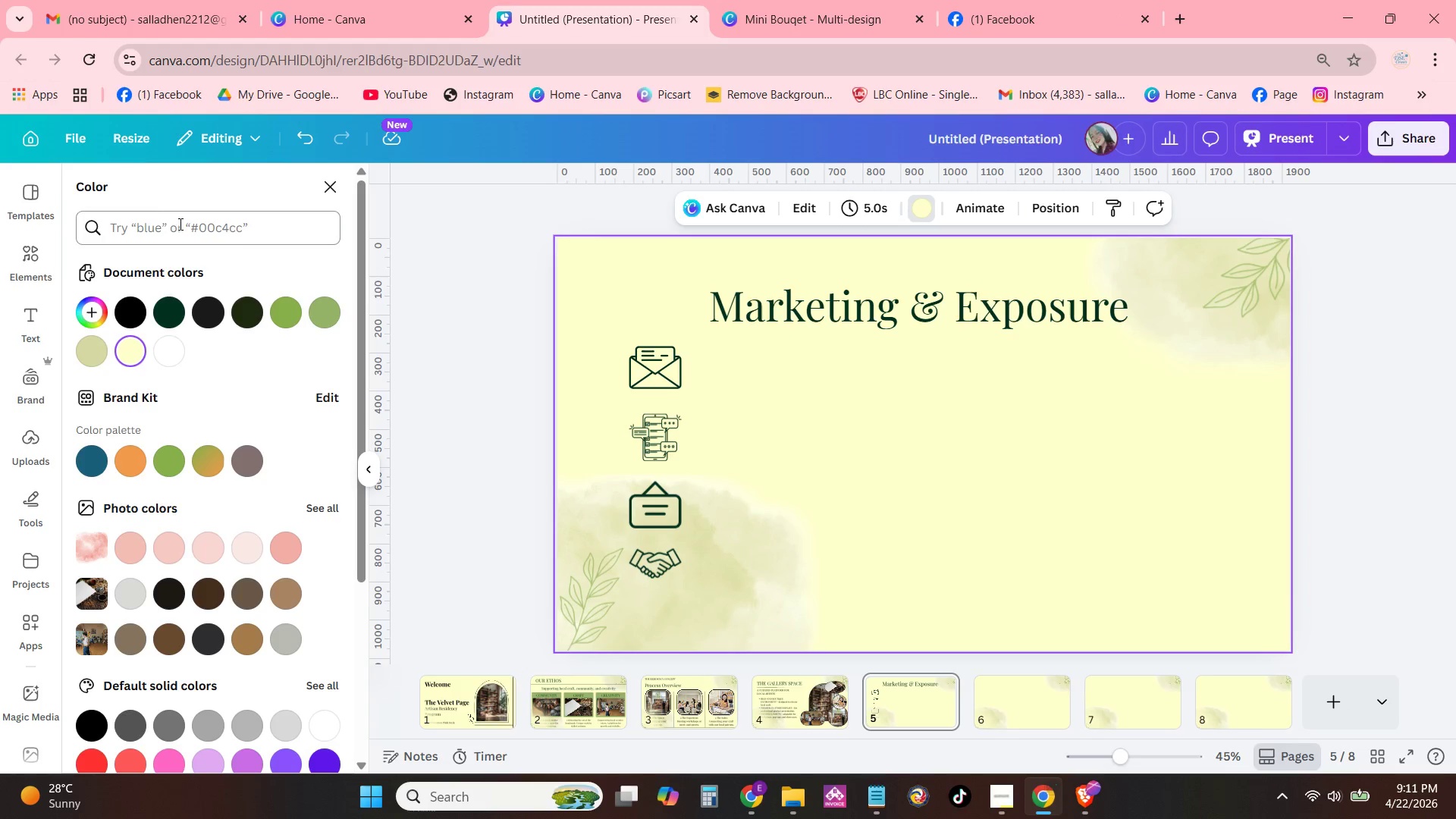 
wait(5.12)
 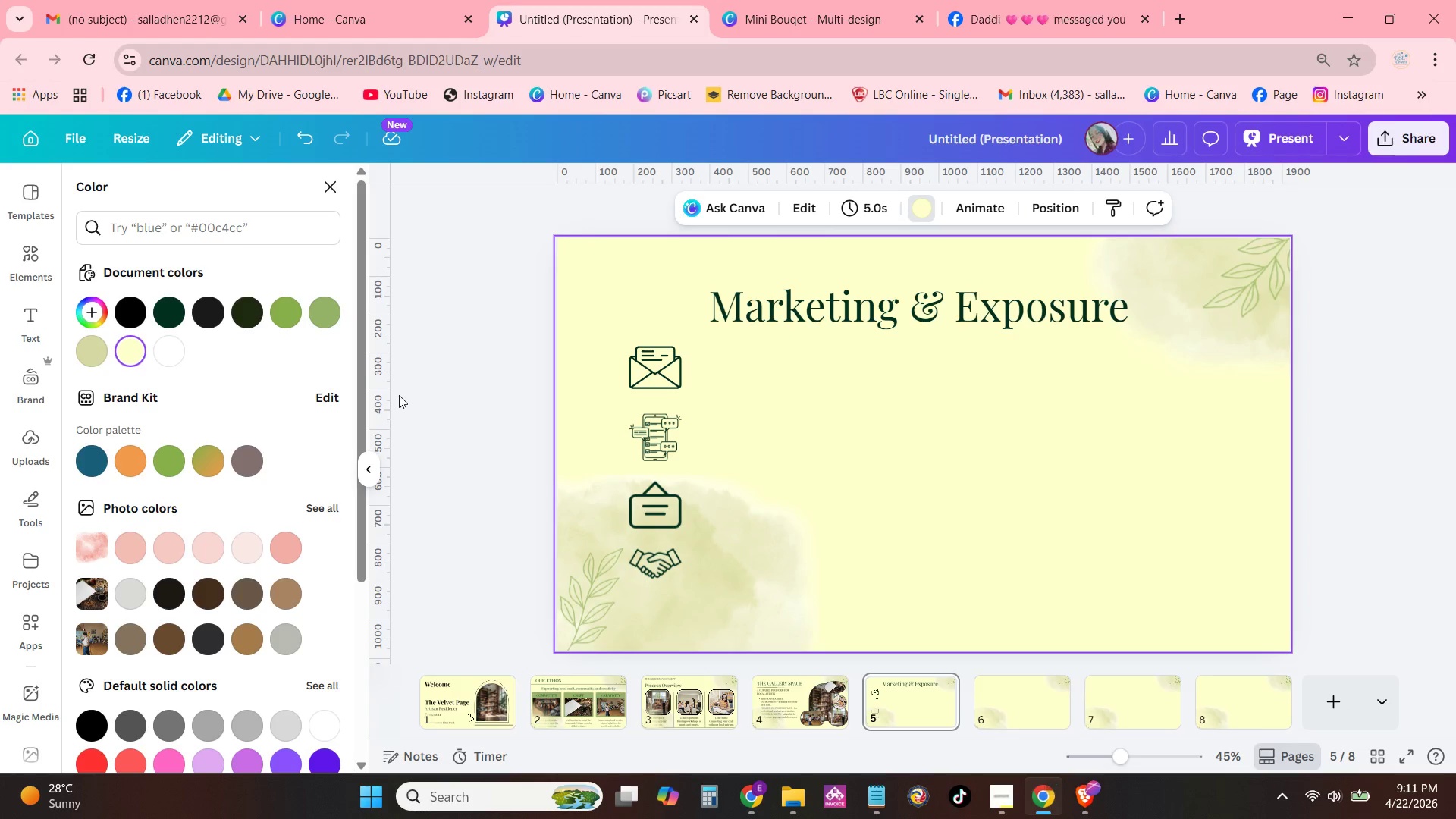 
left_click([697, 700])
 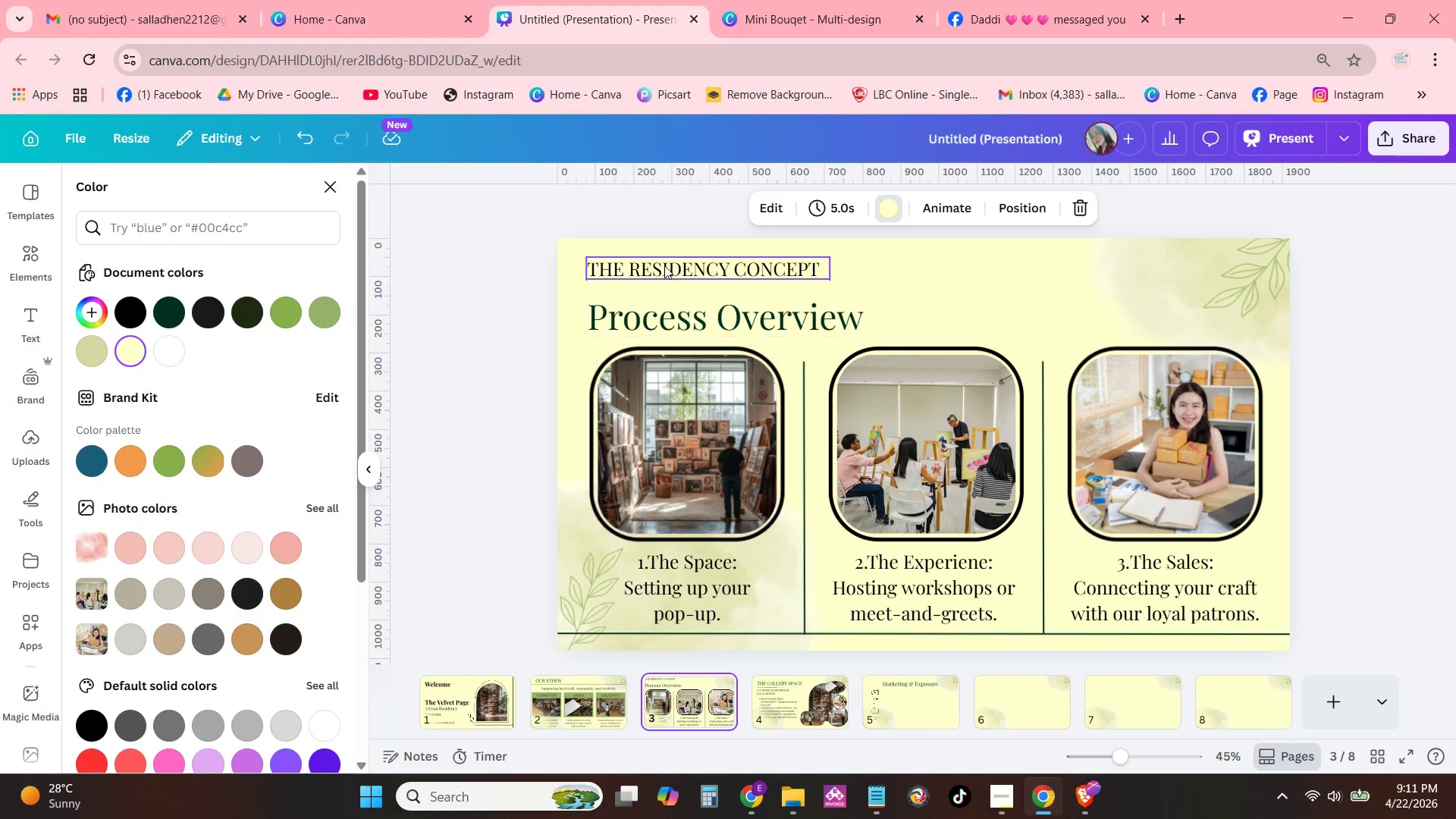 
left_click([668, 260])
 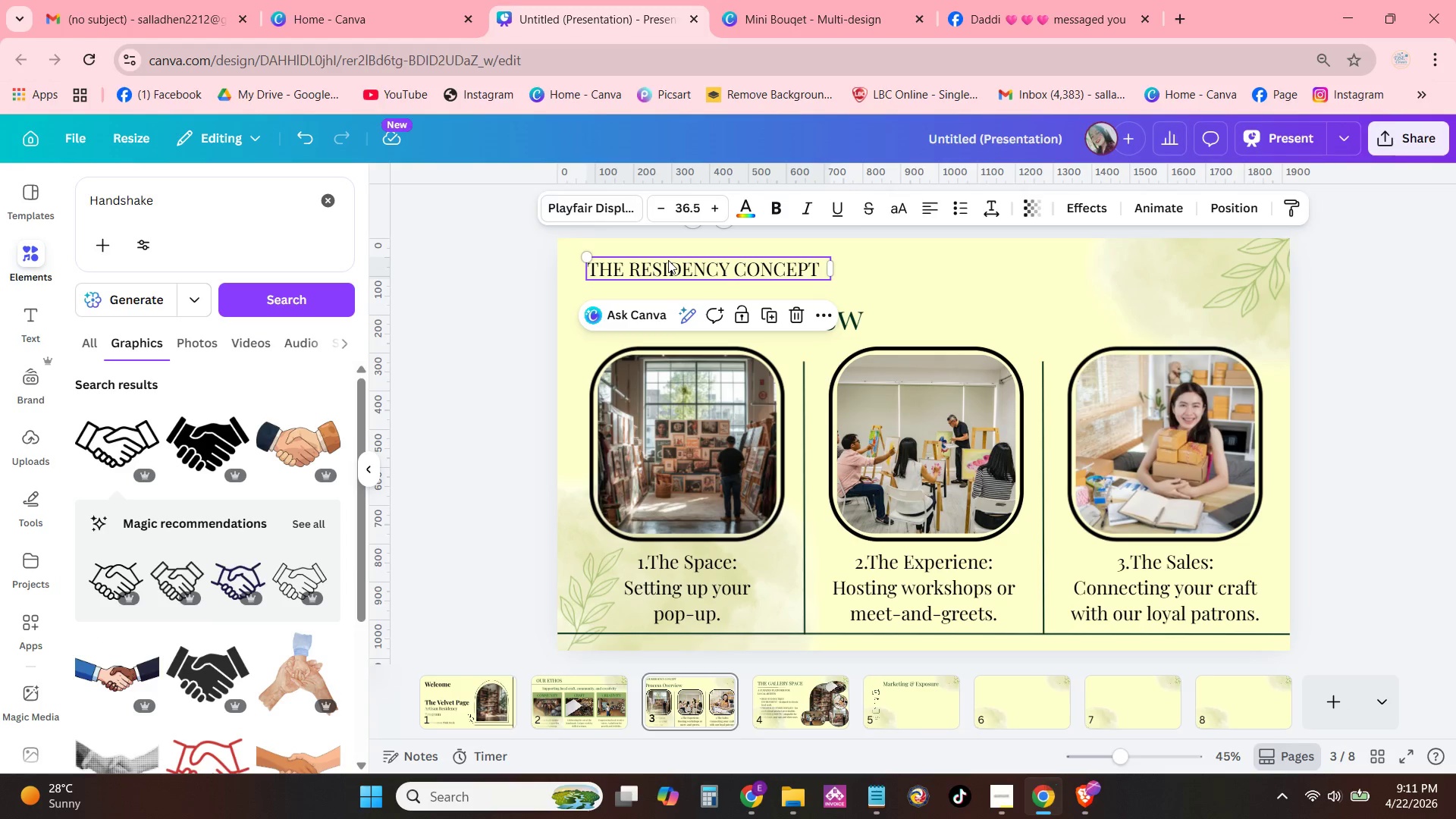 
key(Control+C)
 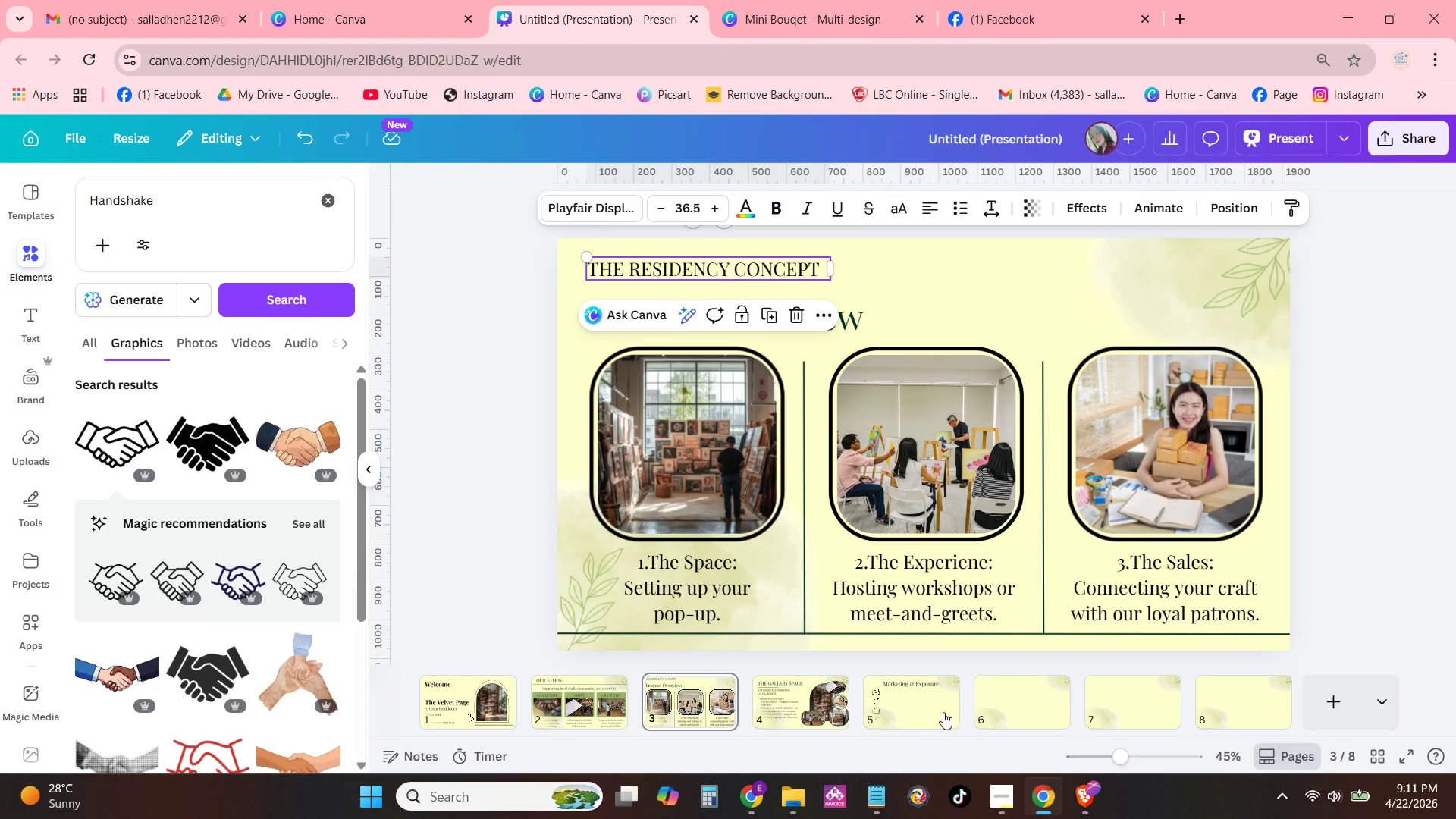 
left_click([919, 721])
 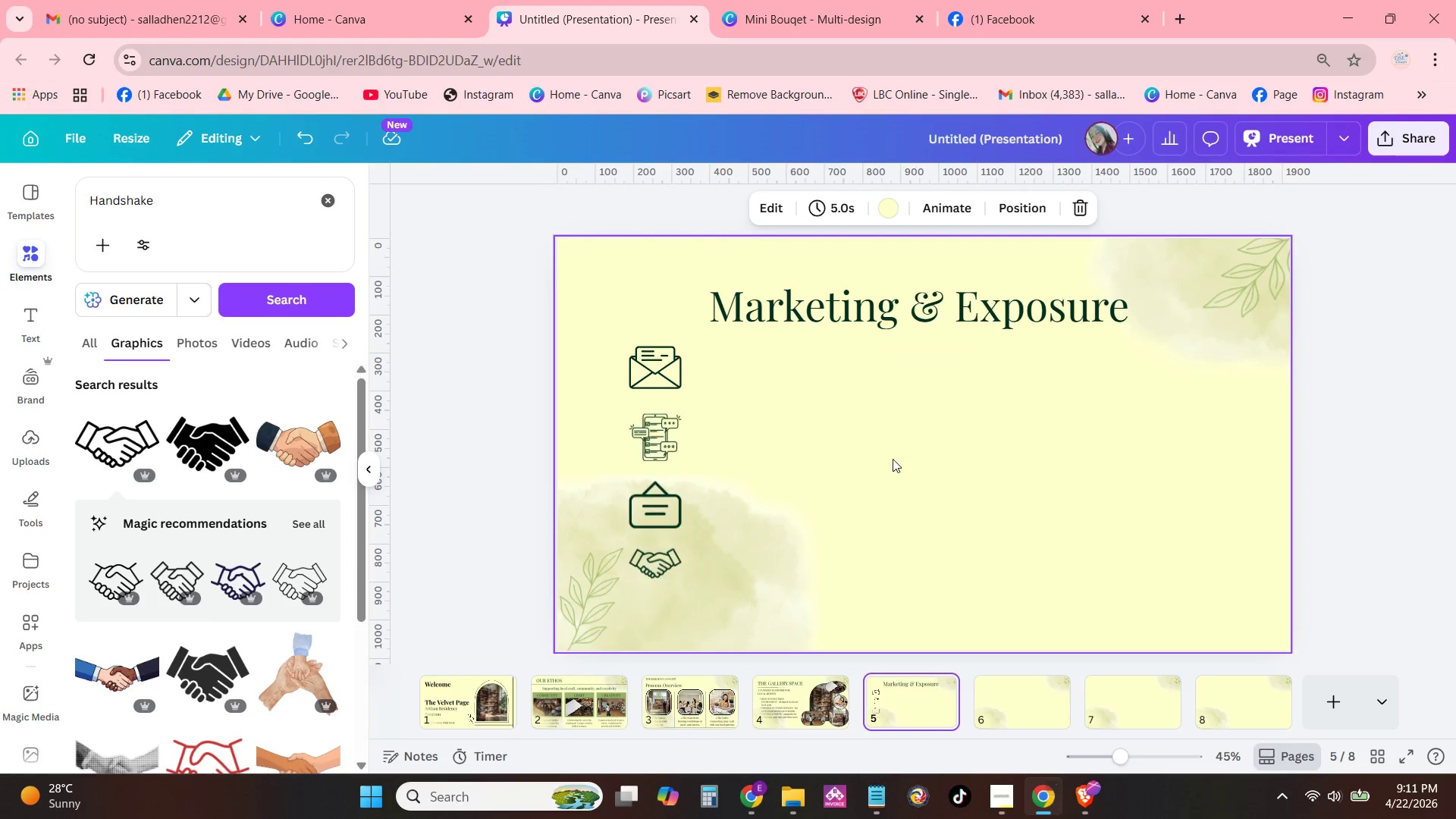 
left_click([904, 444])
 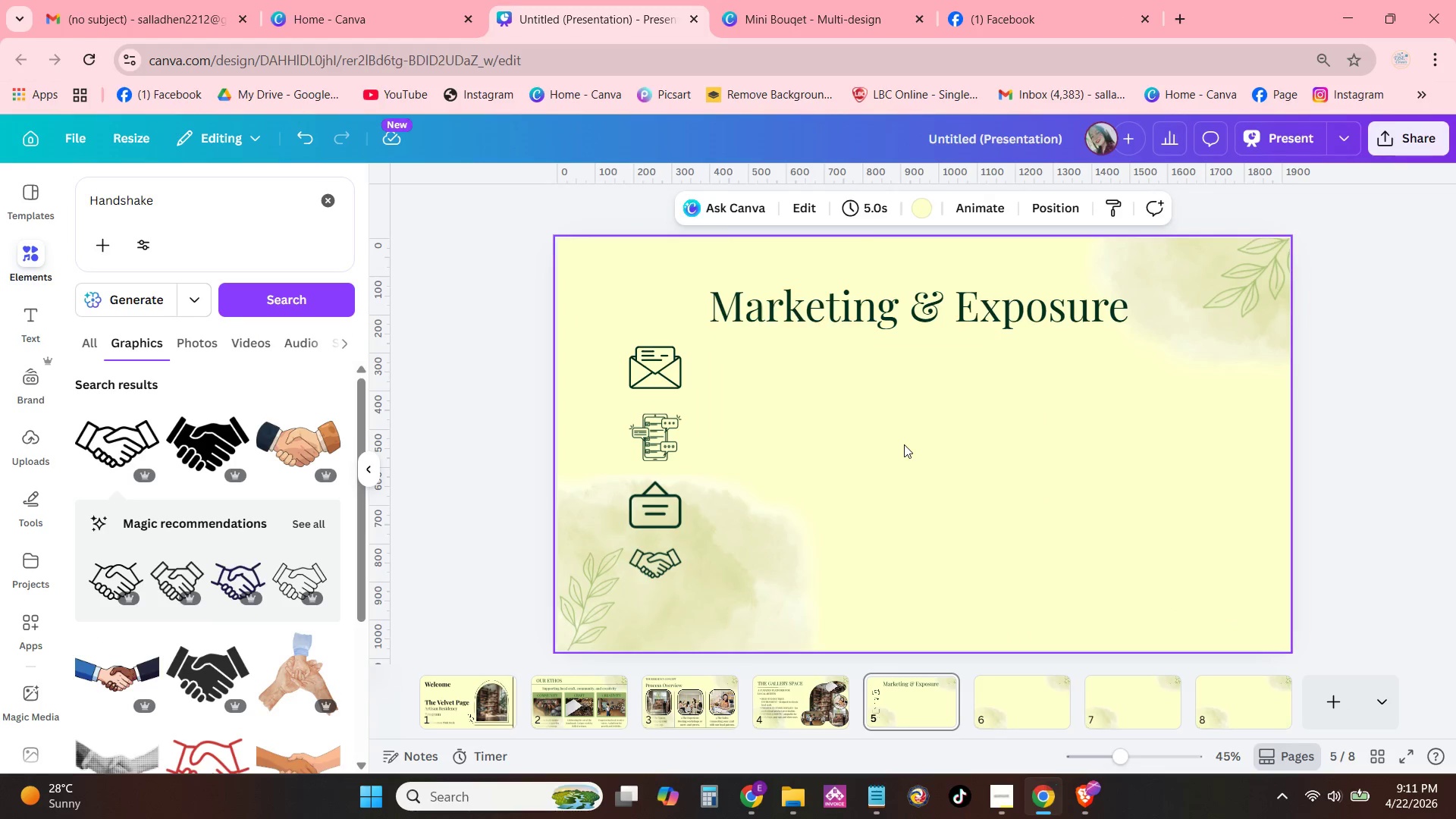 
key(Control+ControlLeft)
 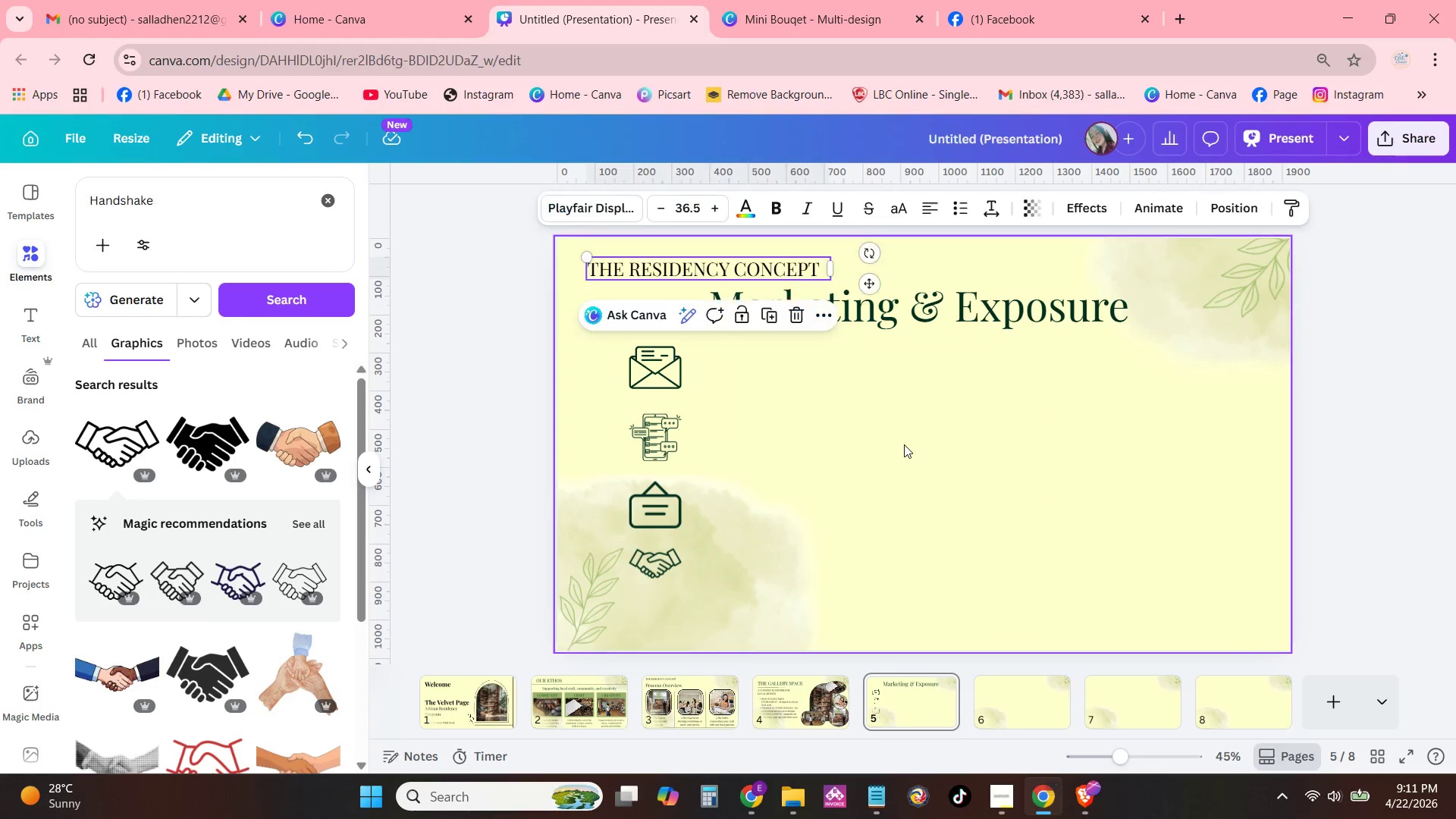 
key(Control+V)
 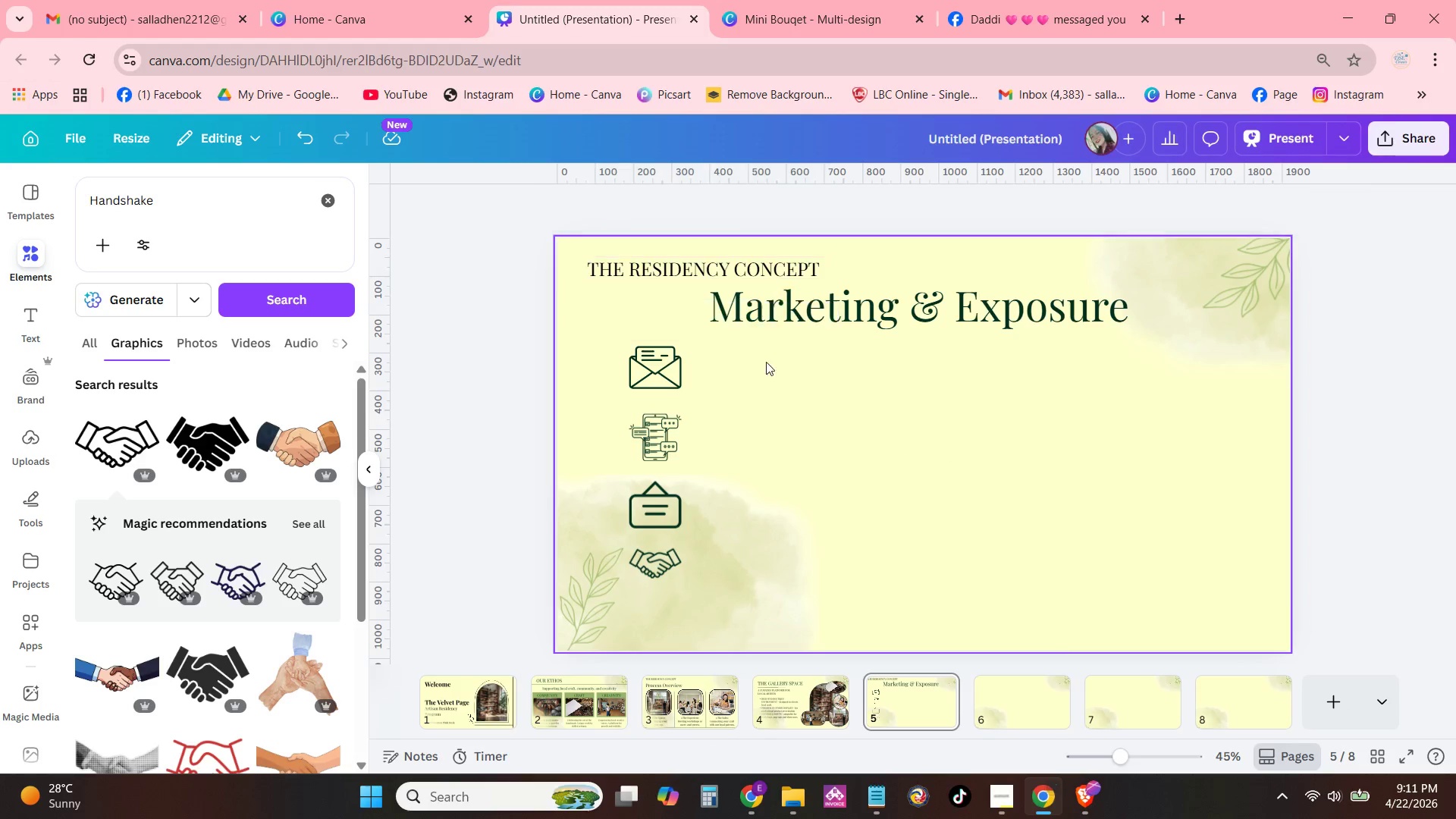 
left_click_drag(start_coordinate=[704, 278], to_coordinate=[815, 366])
 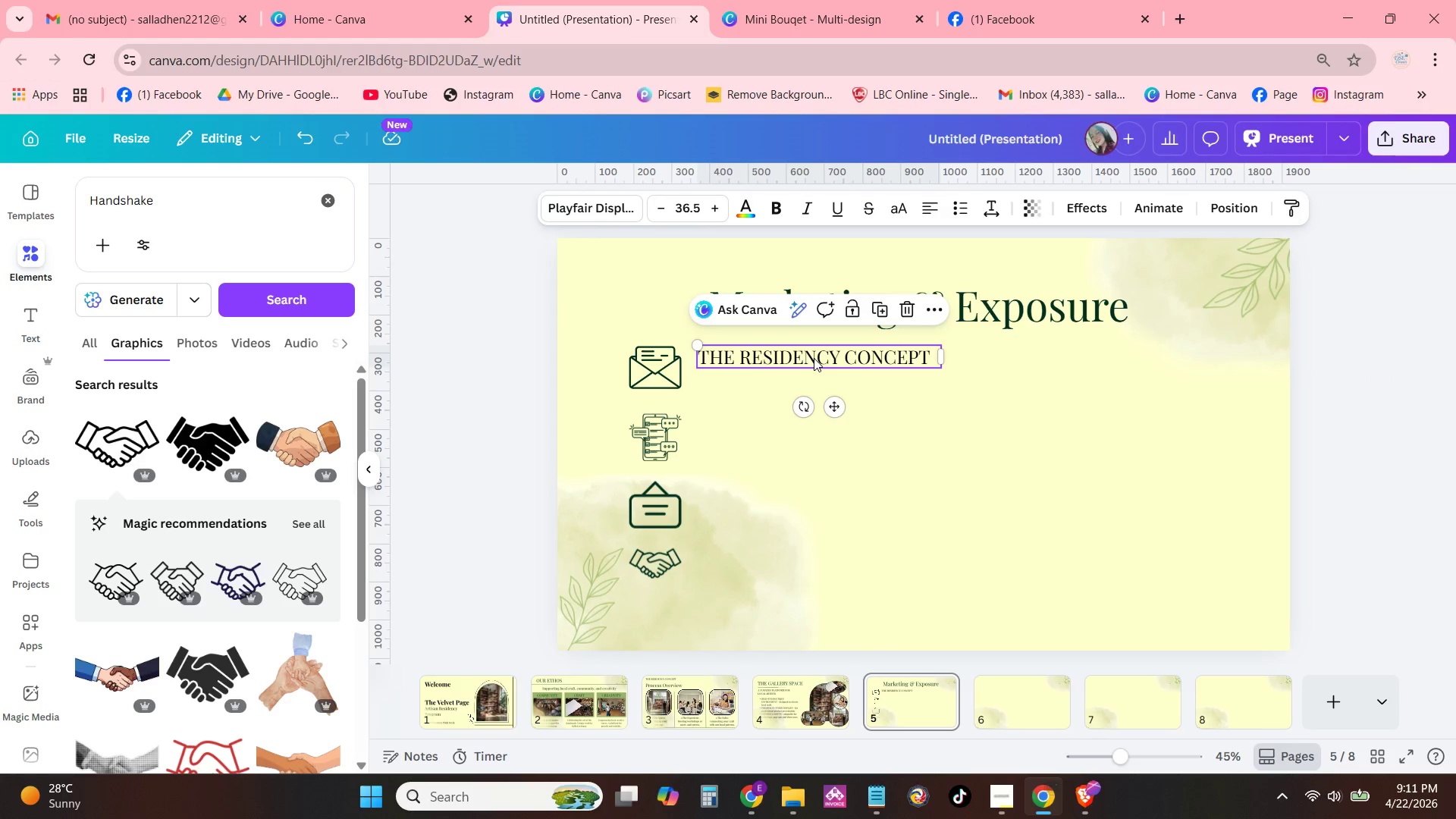 
left_click([814, 358])
 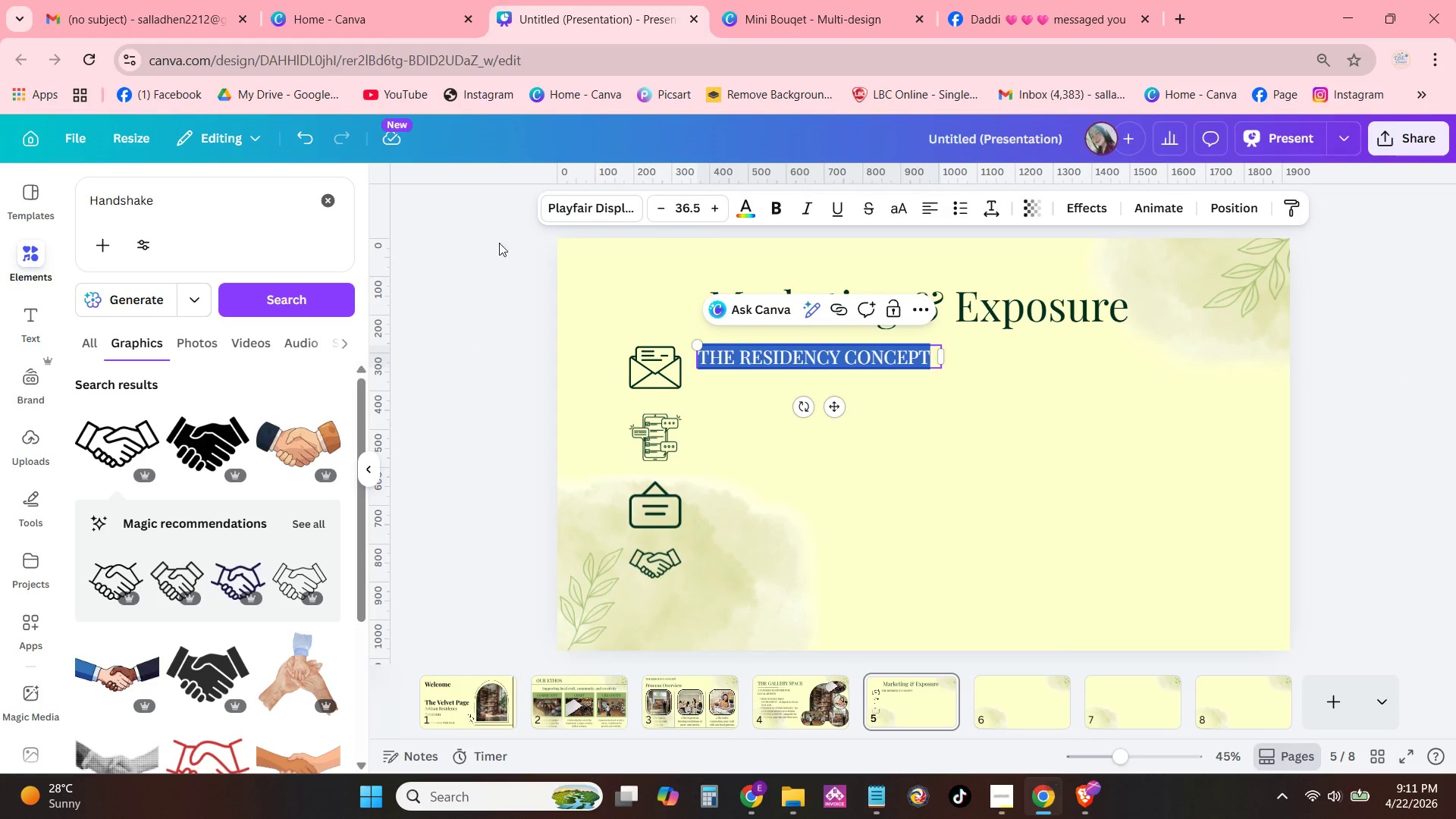 
left_click([783, 200])
 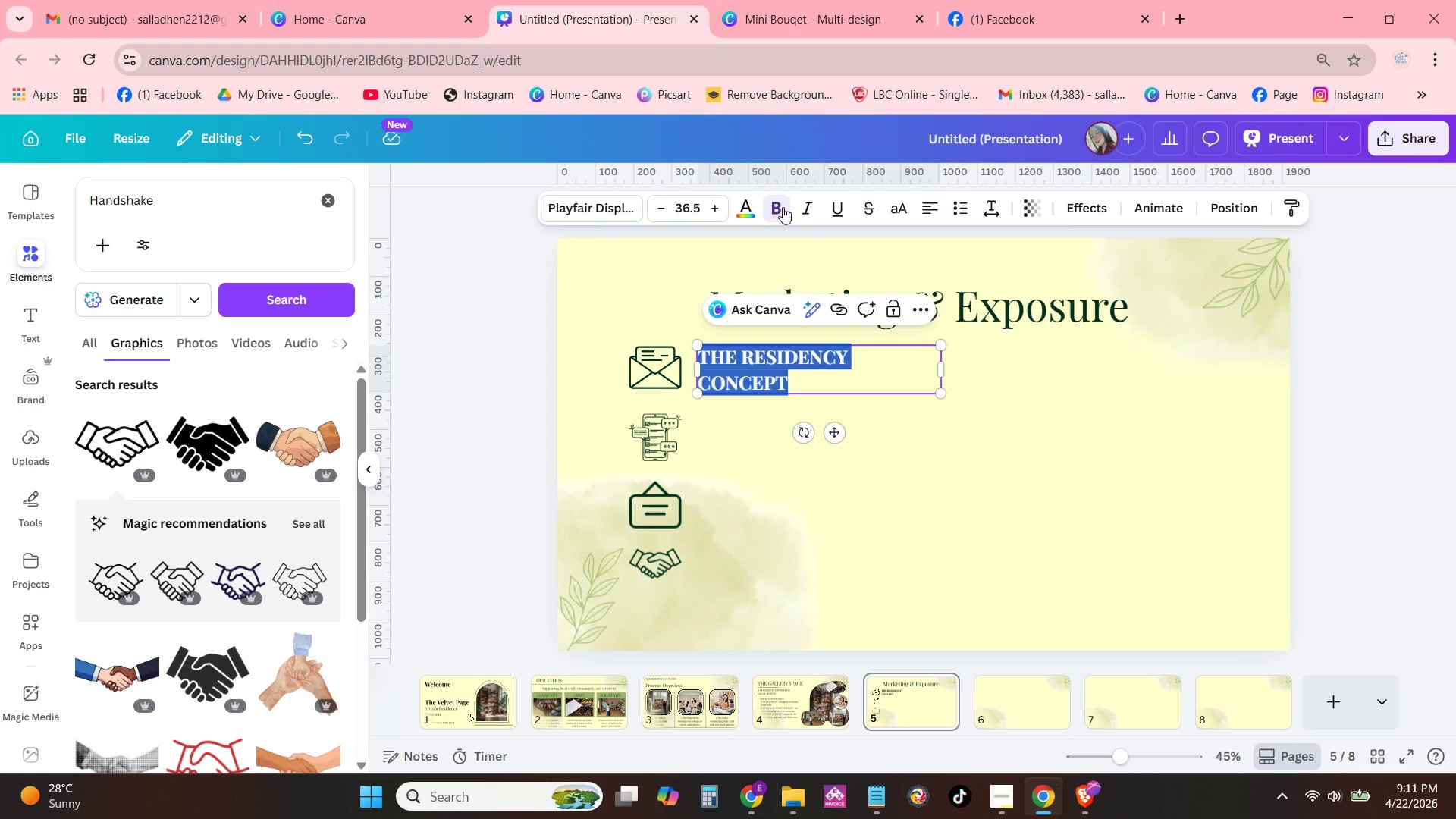 
type(Dedicaet)
key(Backspace)
key(Backspace)
type(ted newsla)
key(Backspace)
type(etter Feature)
 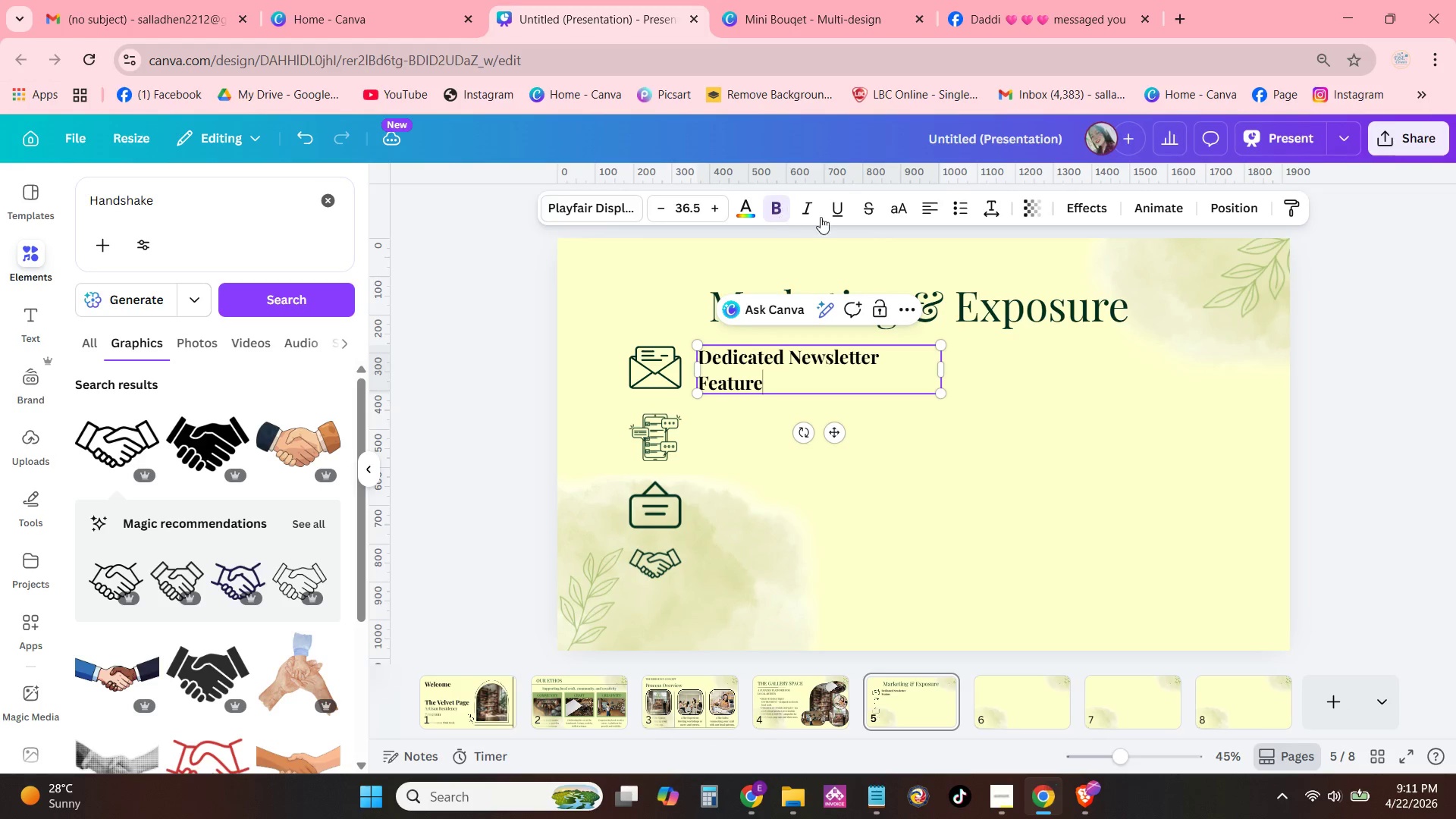 
left_click_drag(start_coordinate=[941, 367], to_coordinate=[952, 366])
 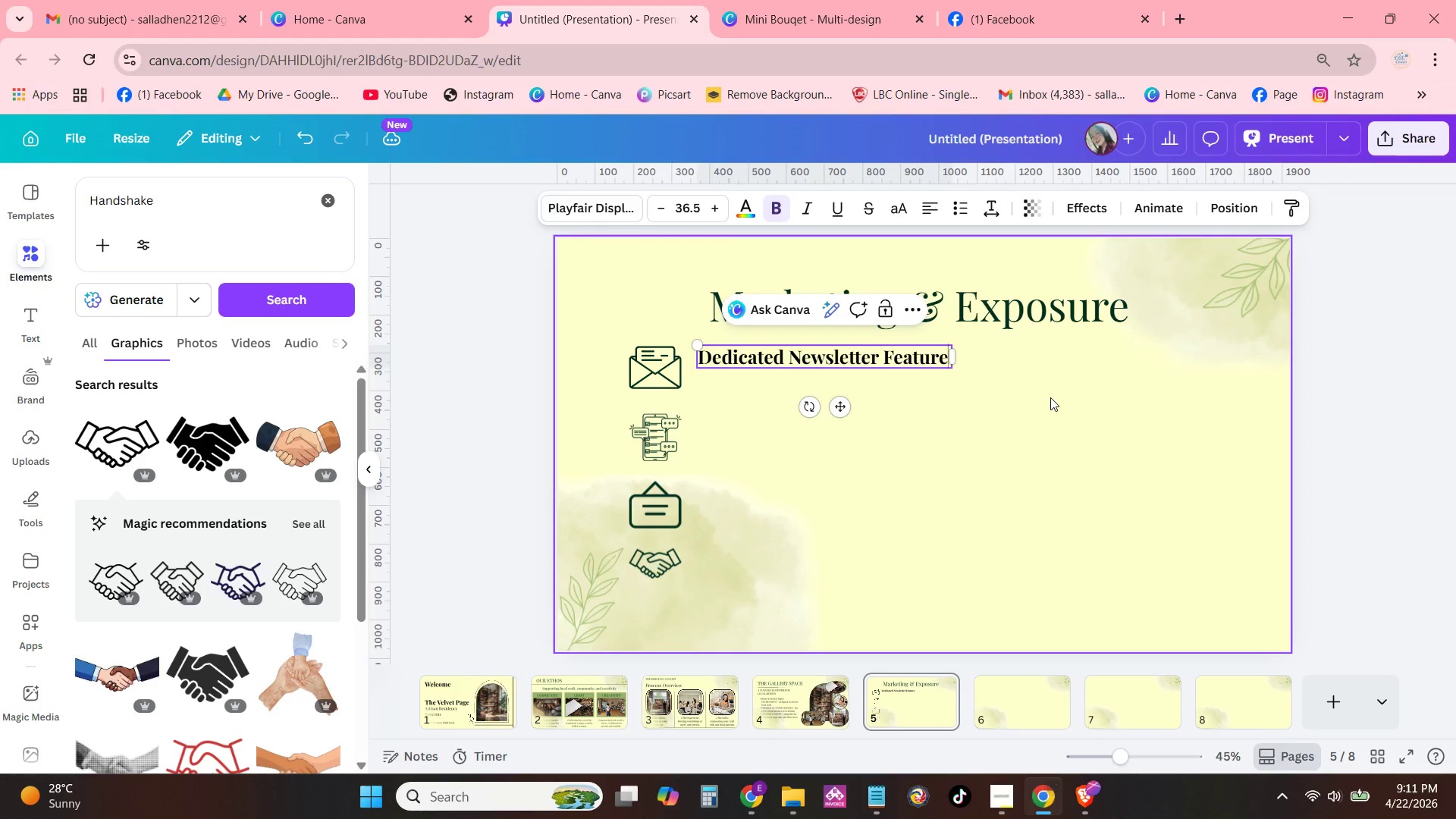 
left_click([1050, 397])
 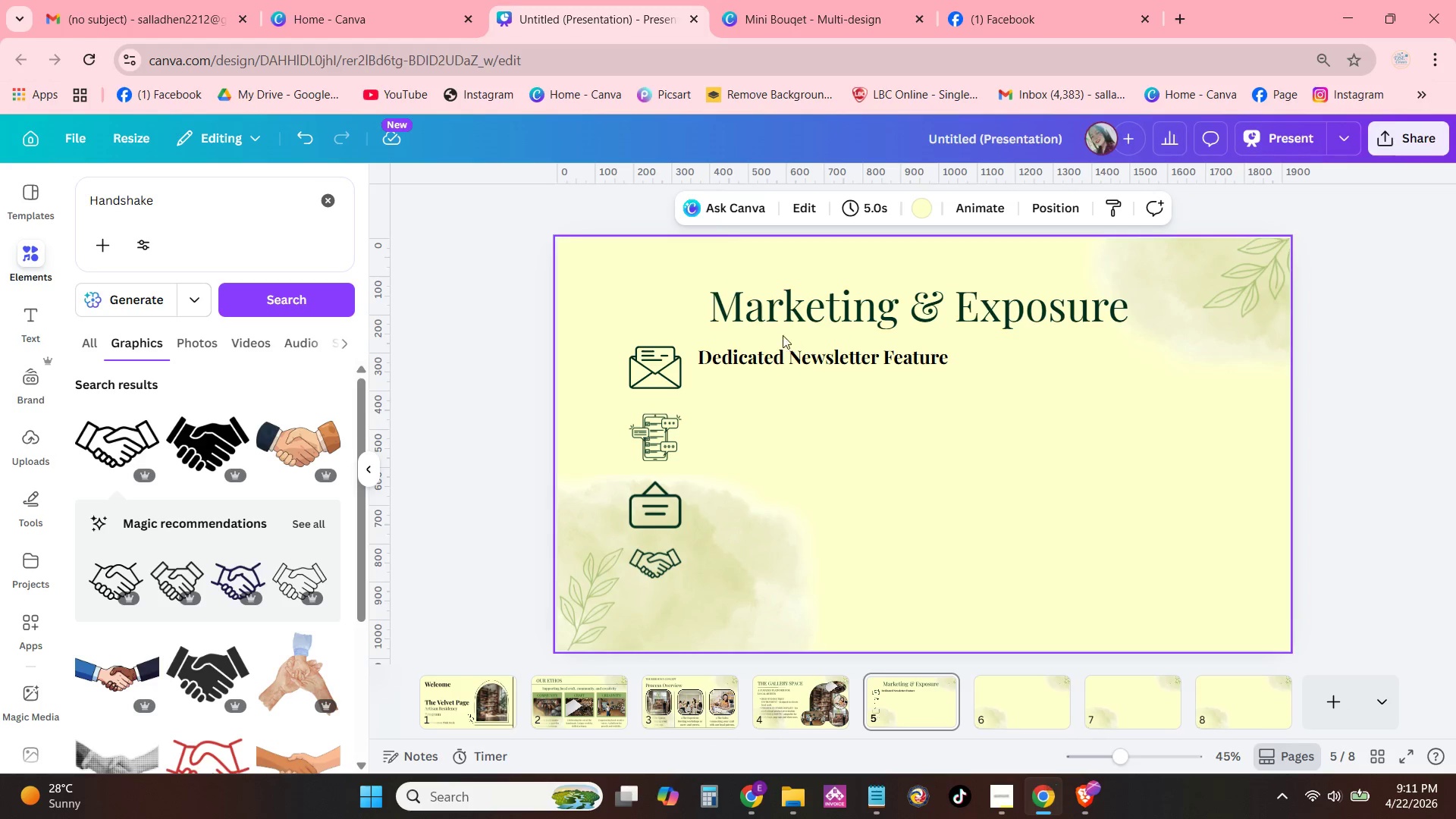 
left_click([760, 358])
 